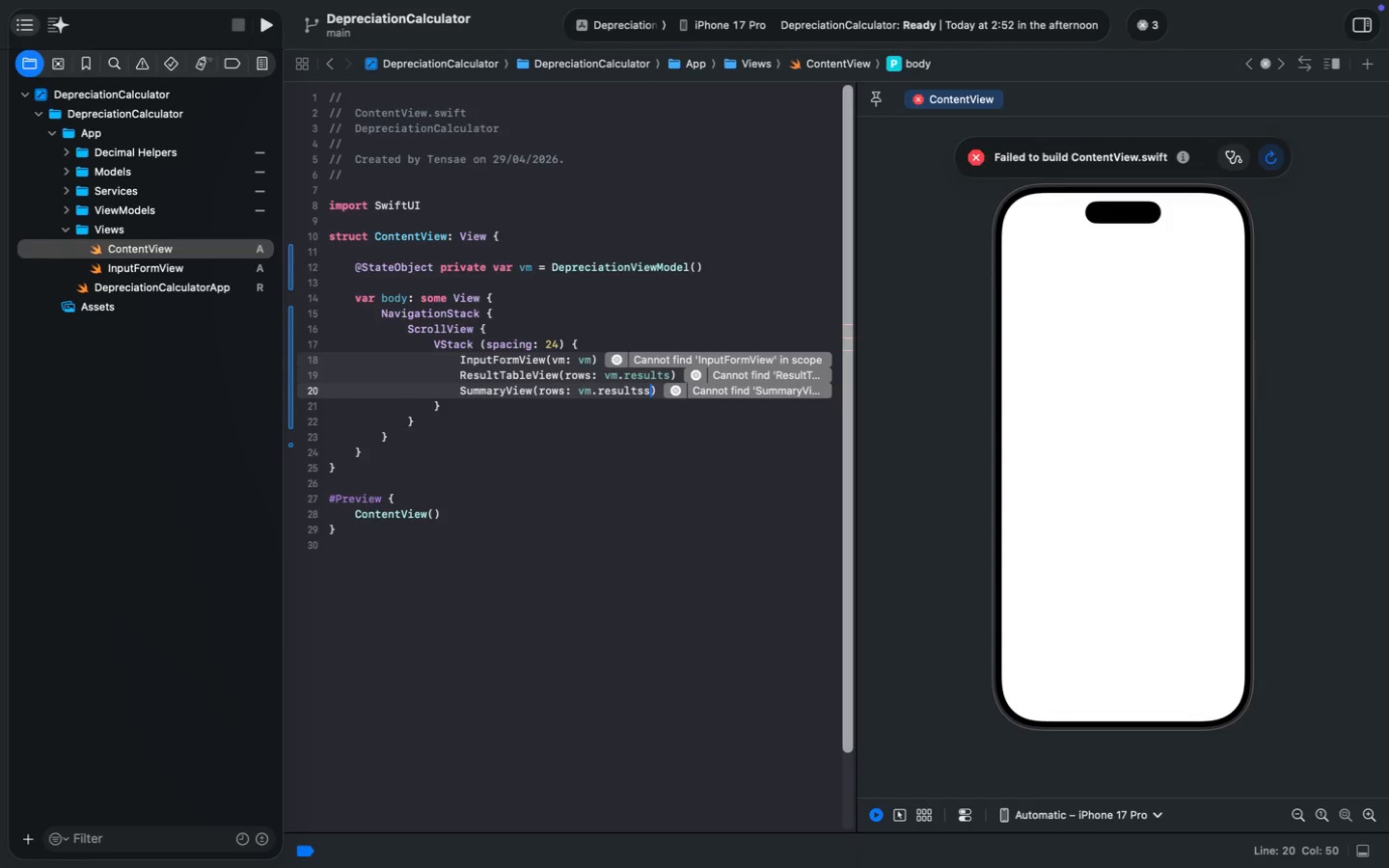 
key(Escape)
 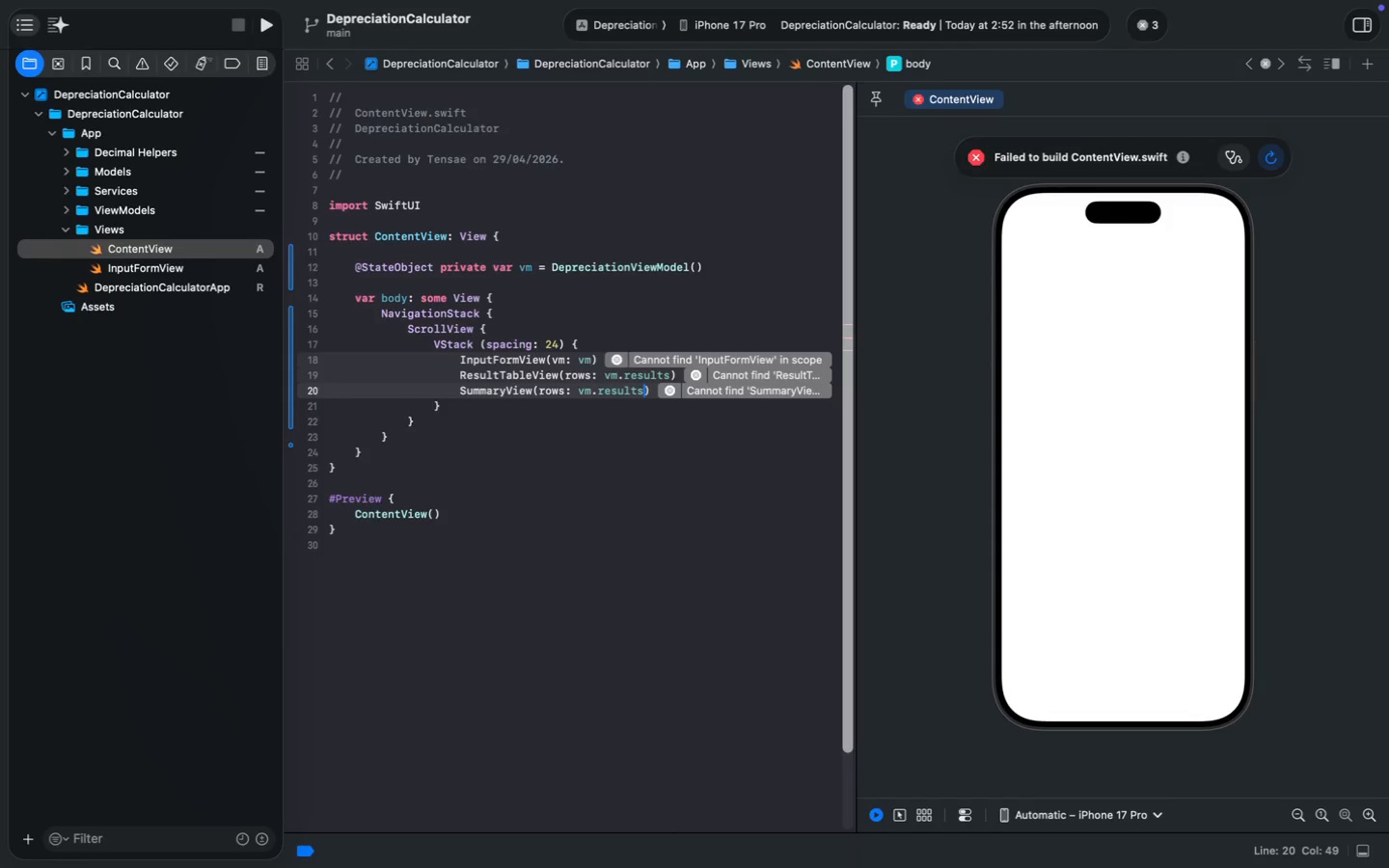 
key(Backspace)
 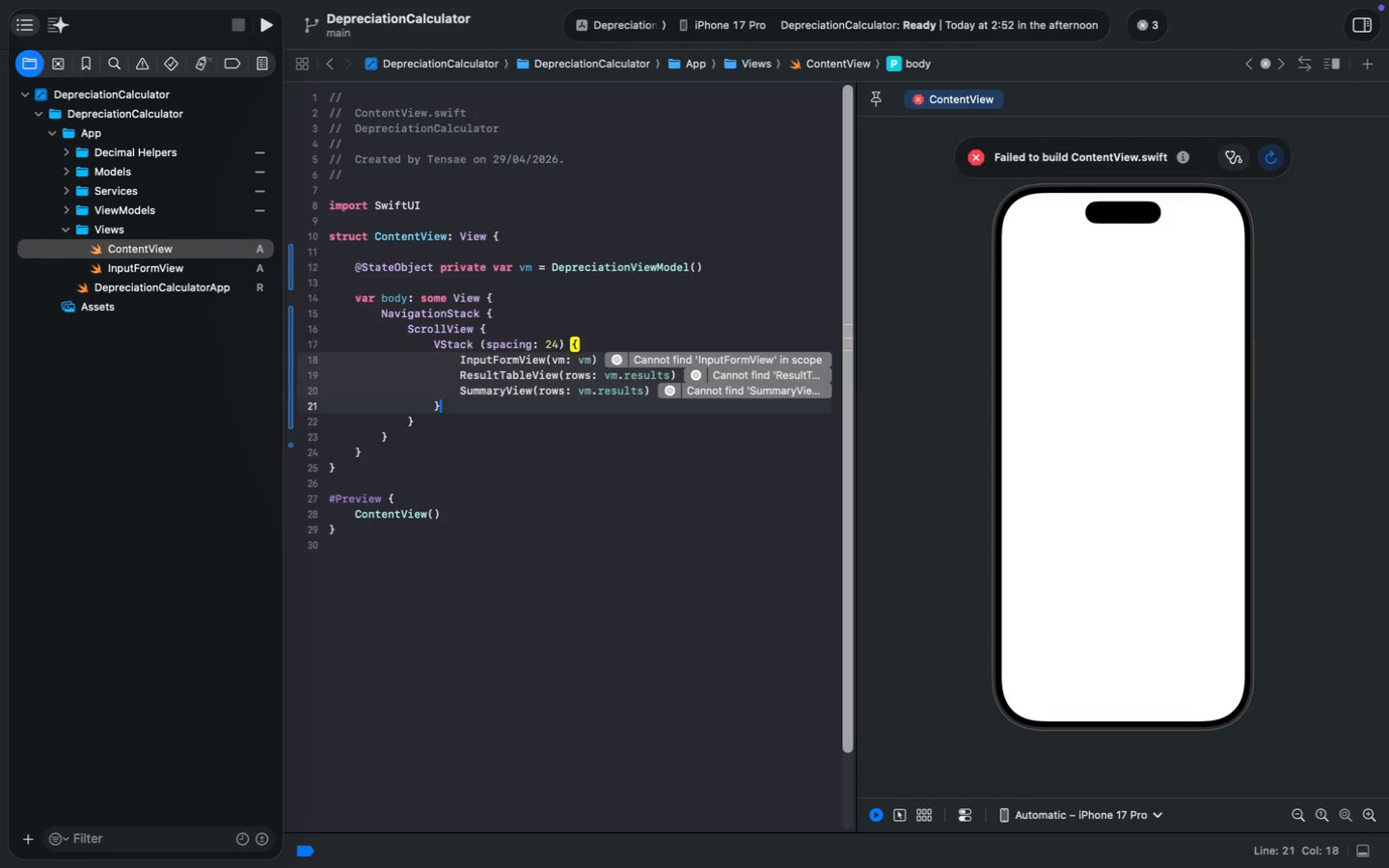 
key(ArrowDown)
 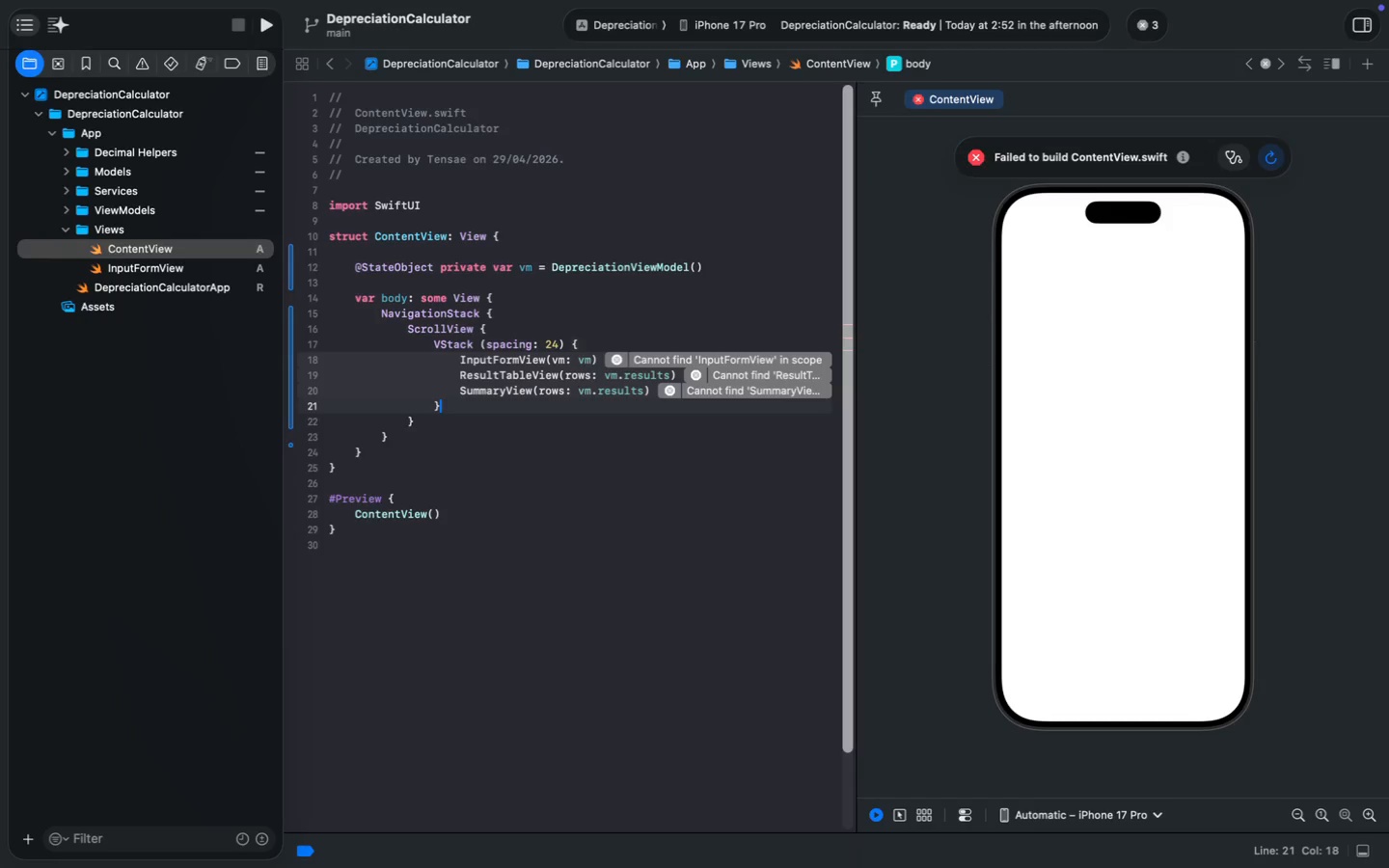 
key(Enter)
 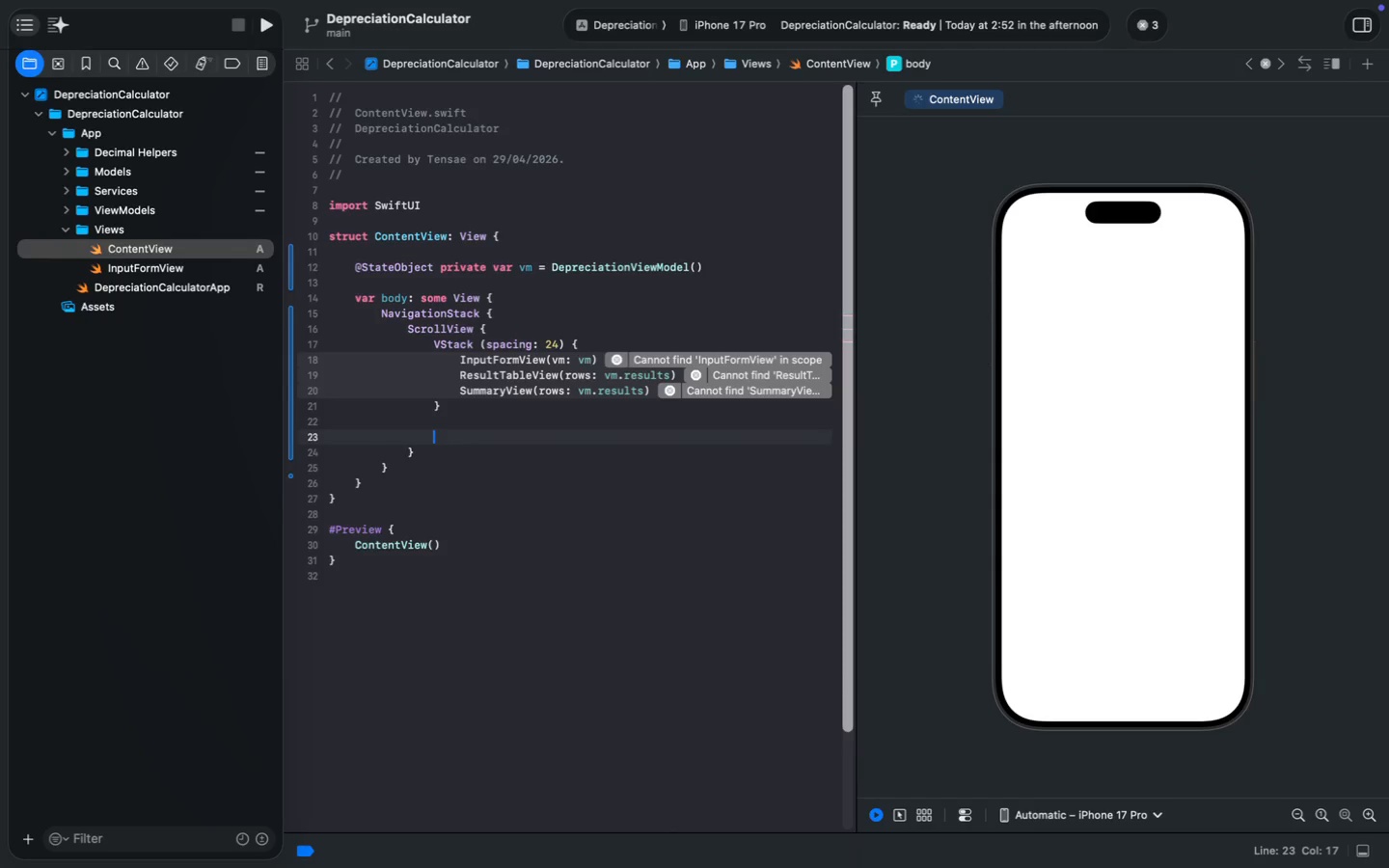 
key(Enter)
 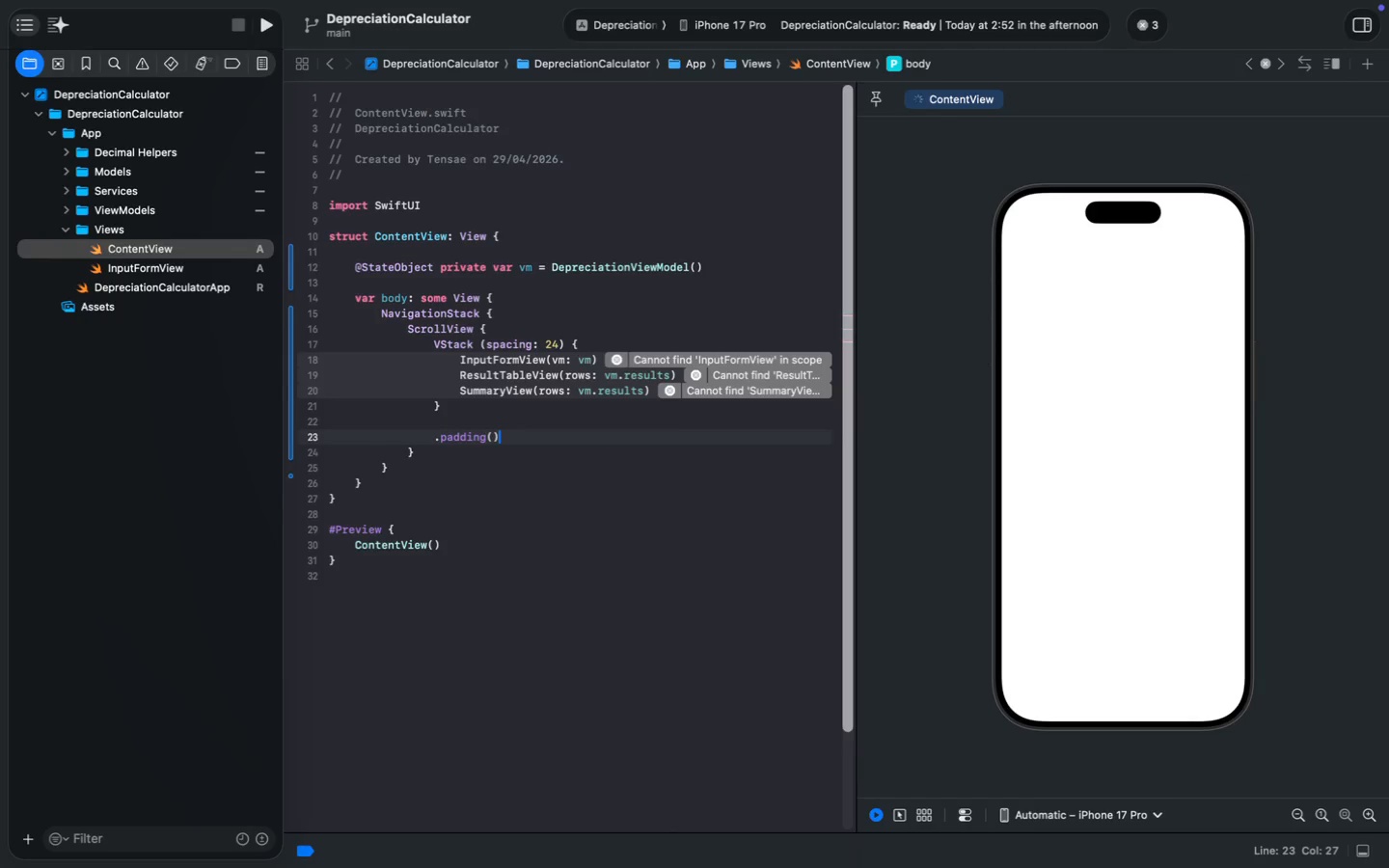 
type(.pad)
key(Tab)
 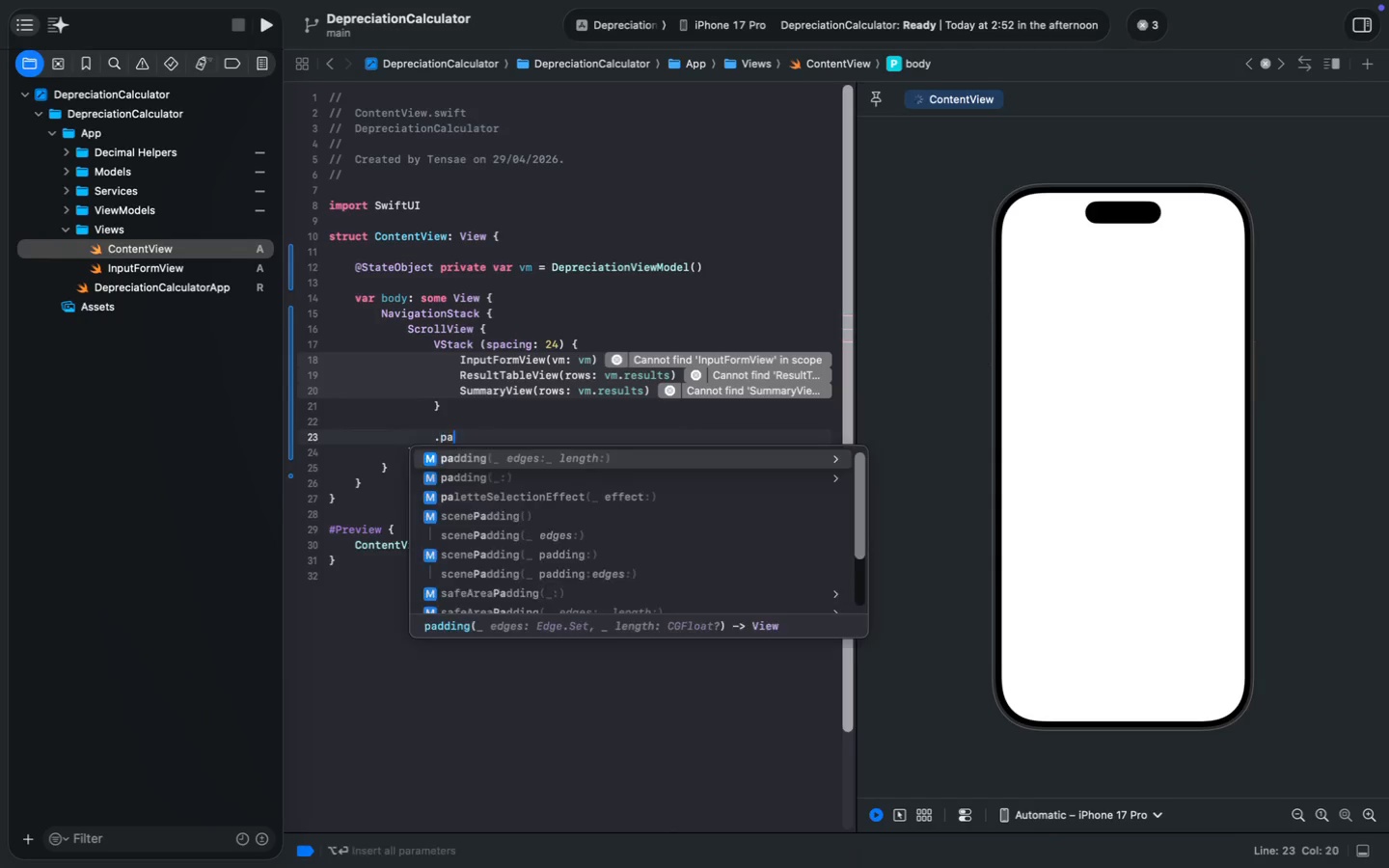 
key(ArrowDown)
 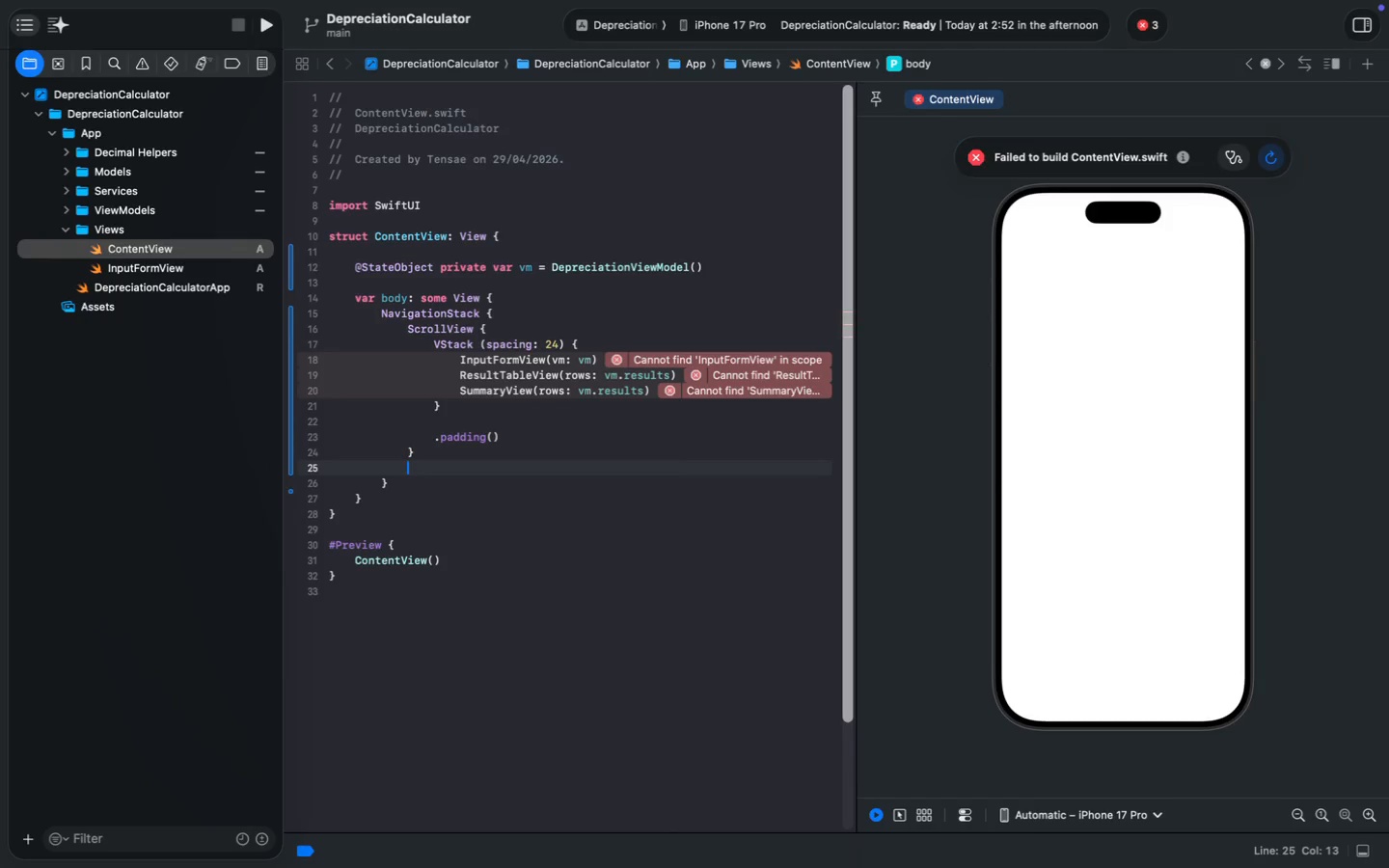 
key(Enter)
 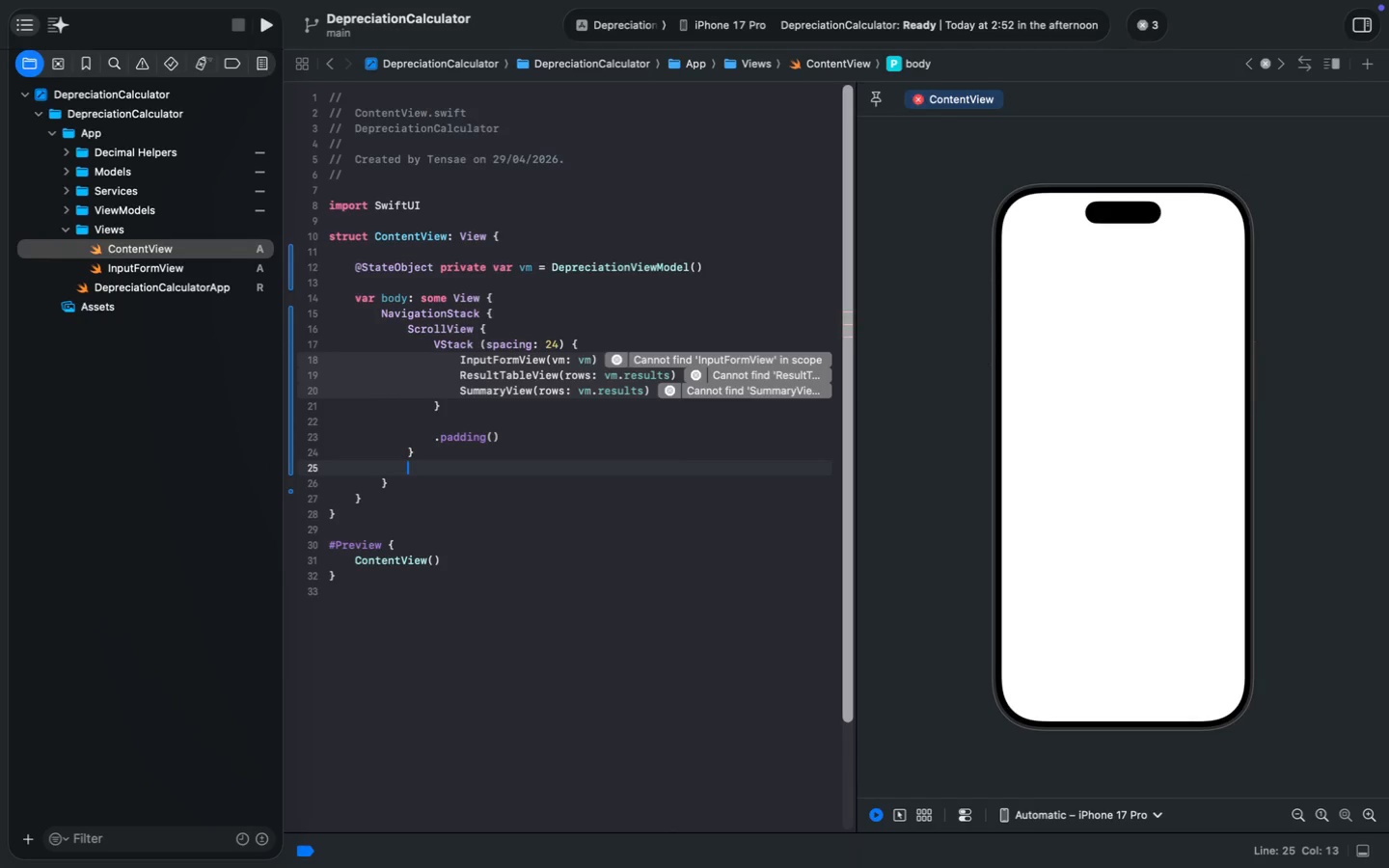 
key(Enter)
 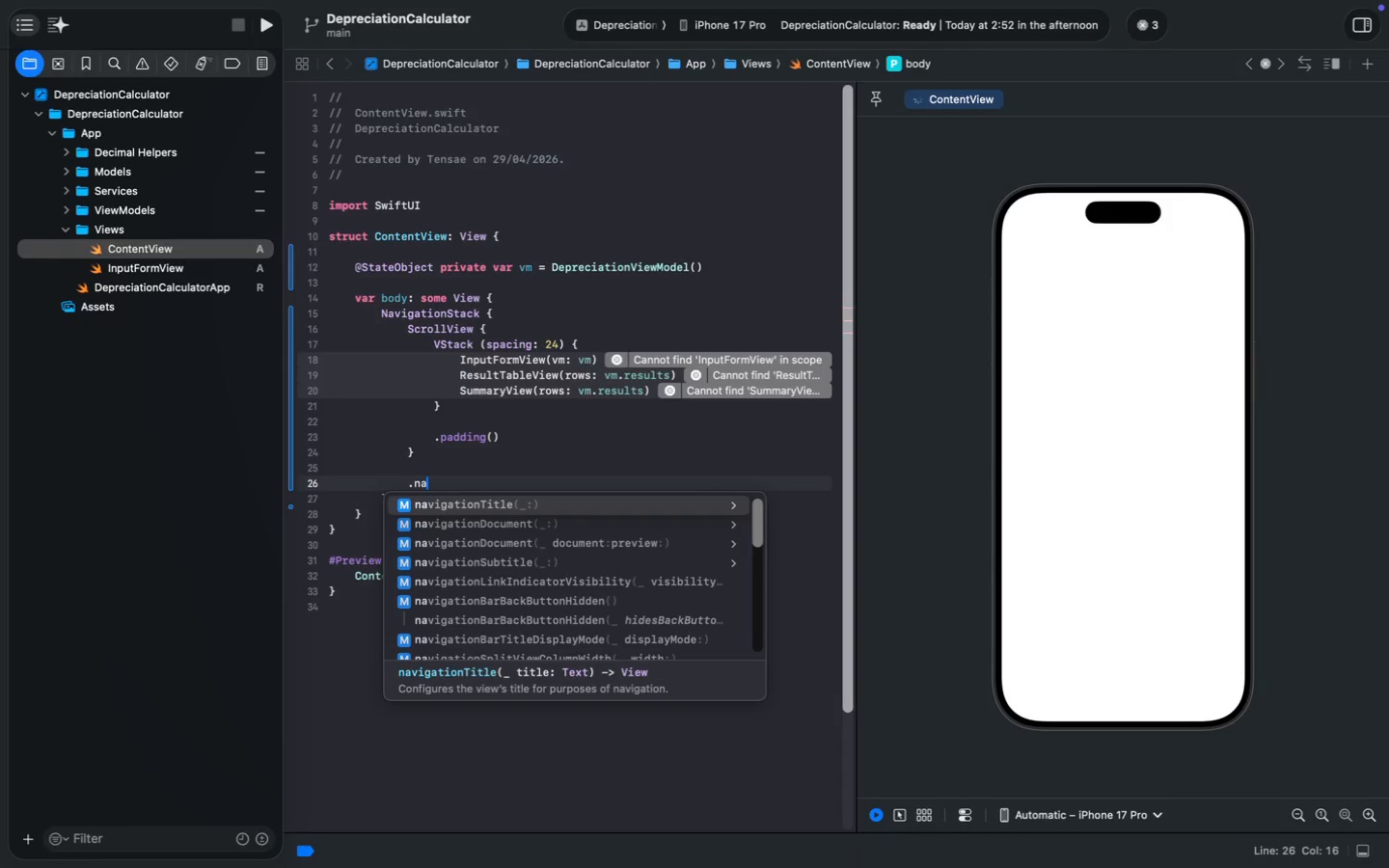 
type(.na)
key(Tab)
type("Depreciation Engine)
 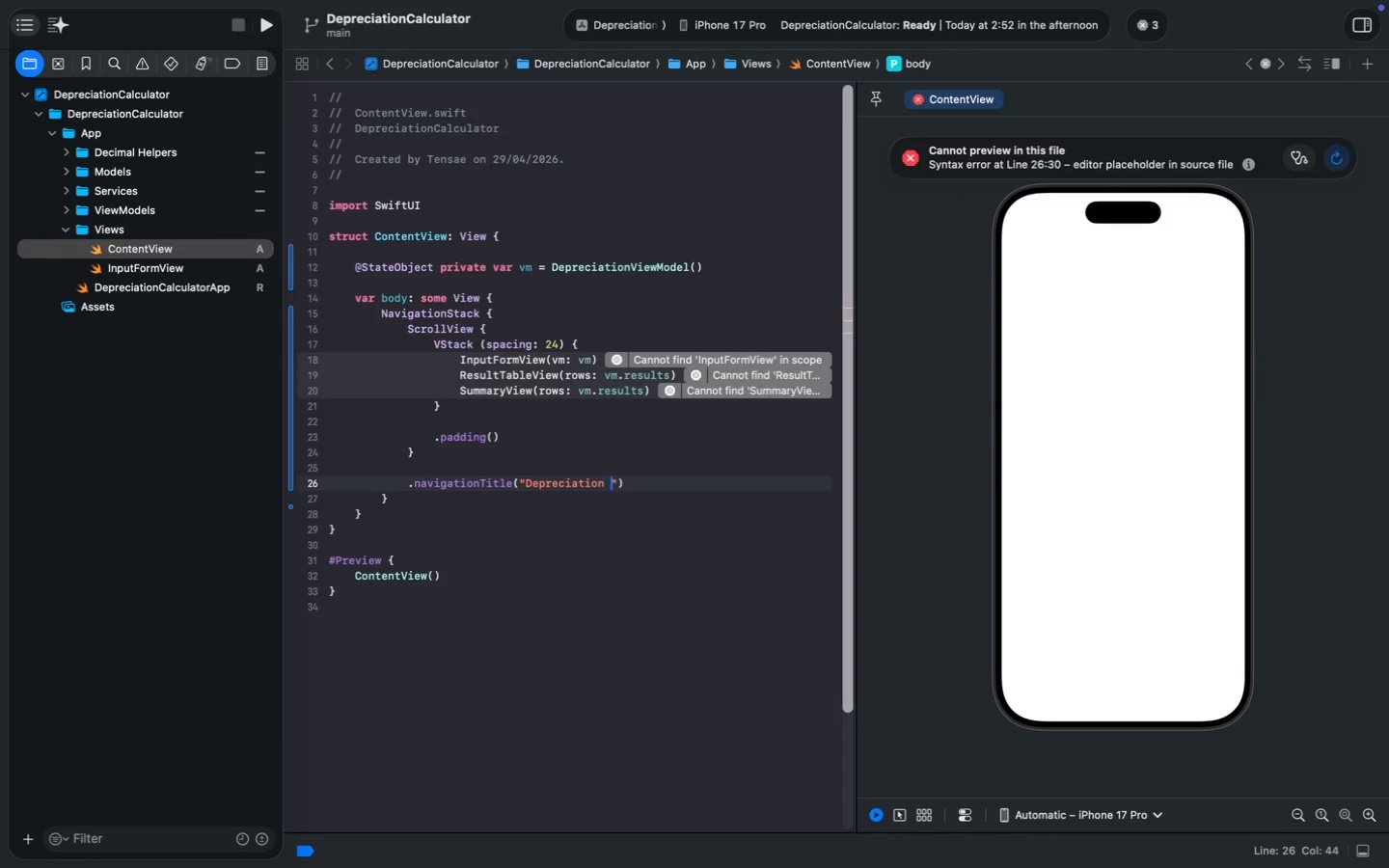 
key(Meta+S)
 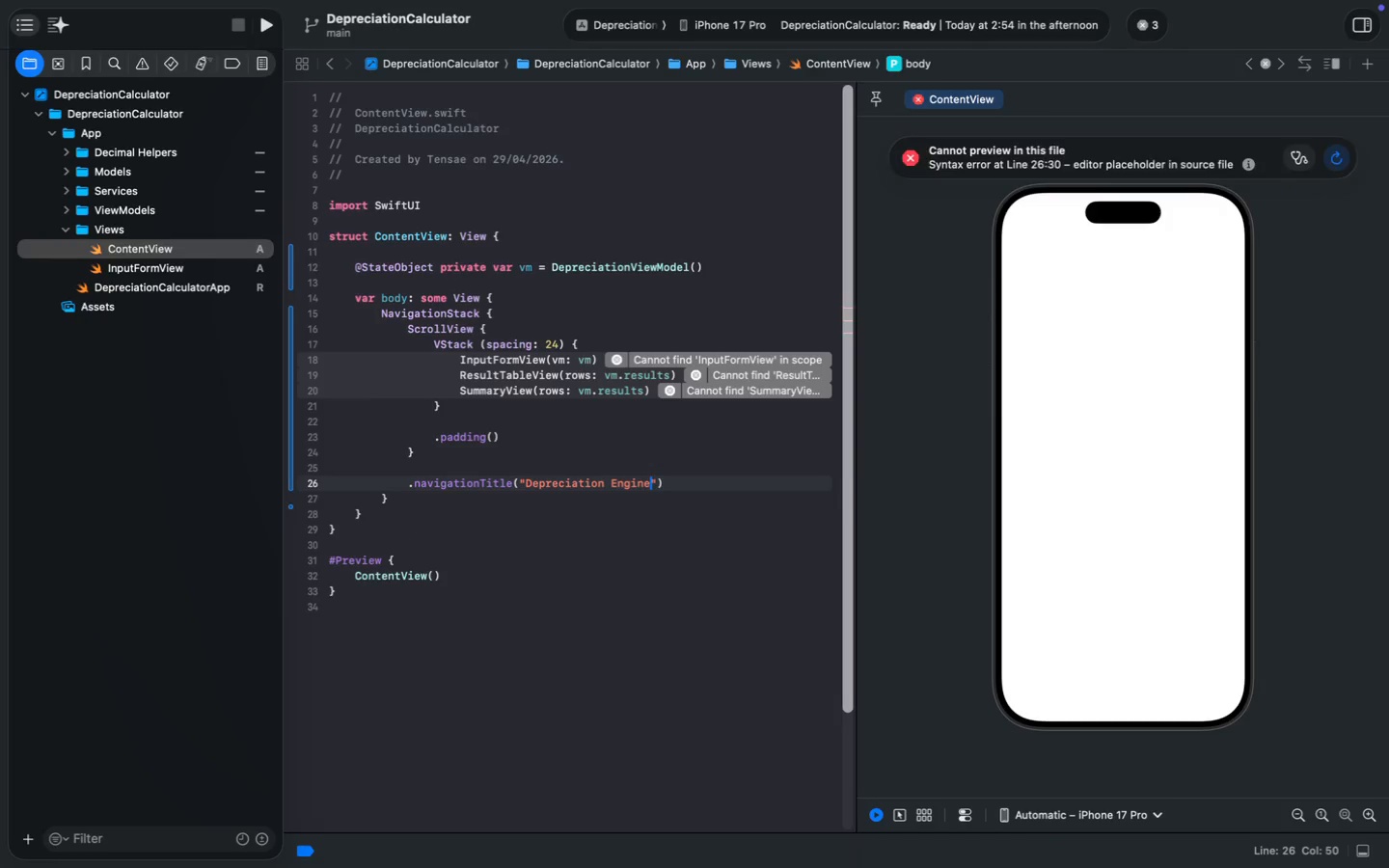 
key(Meta+S)
 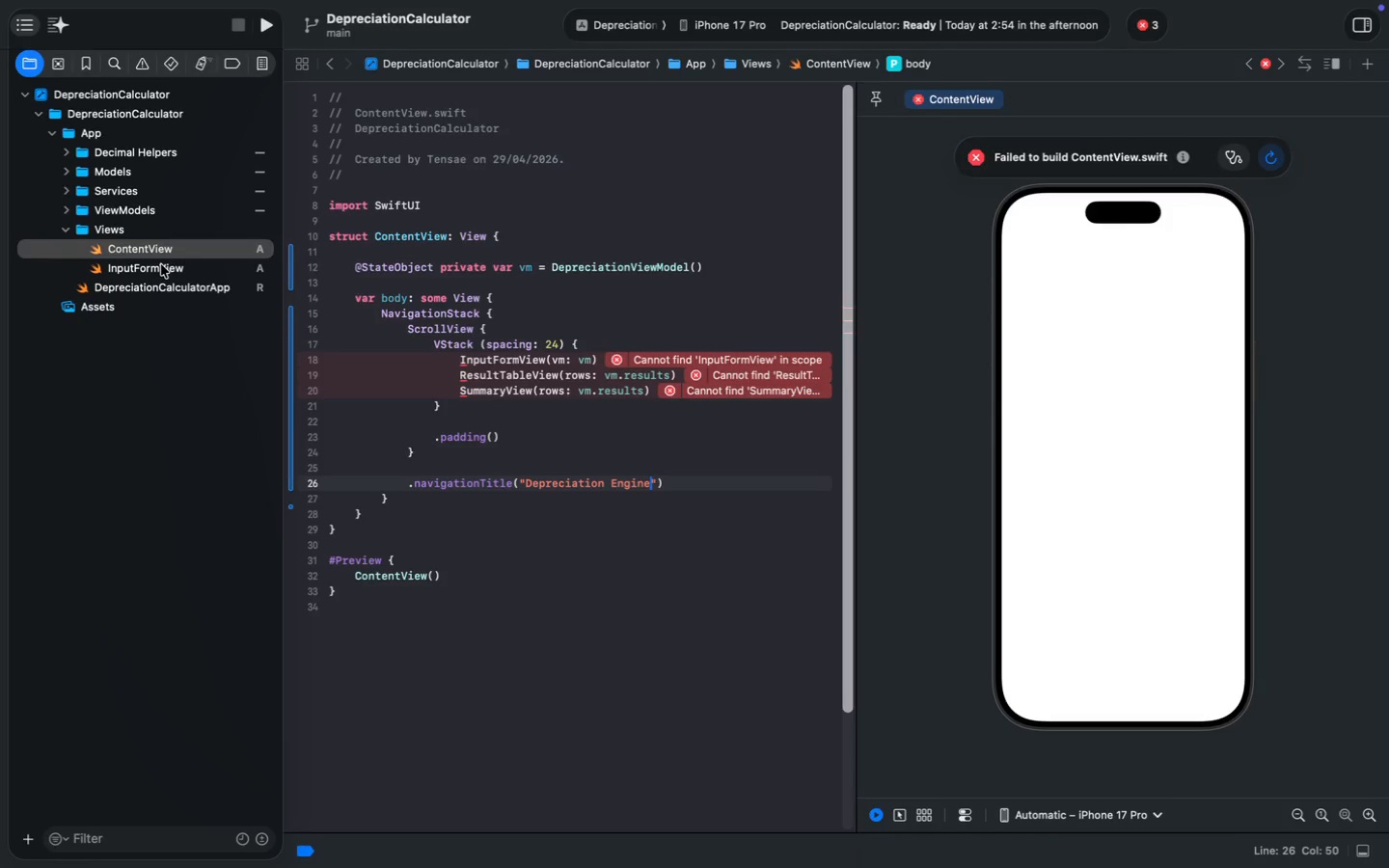 
wait(6.69)
 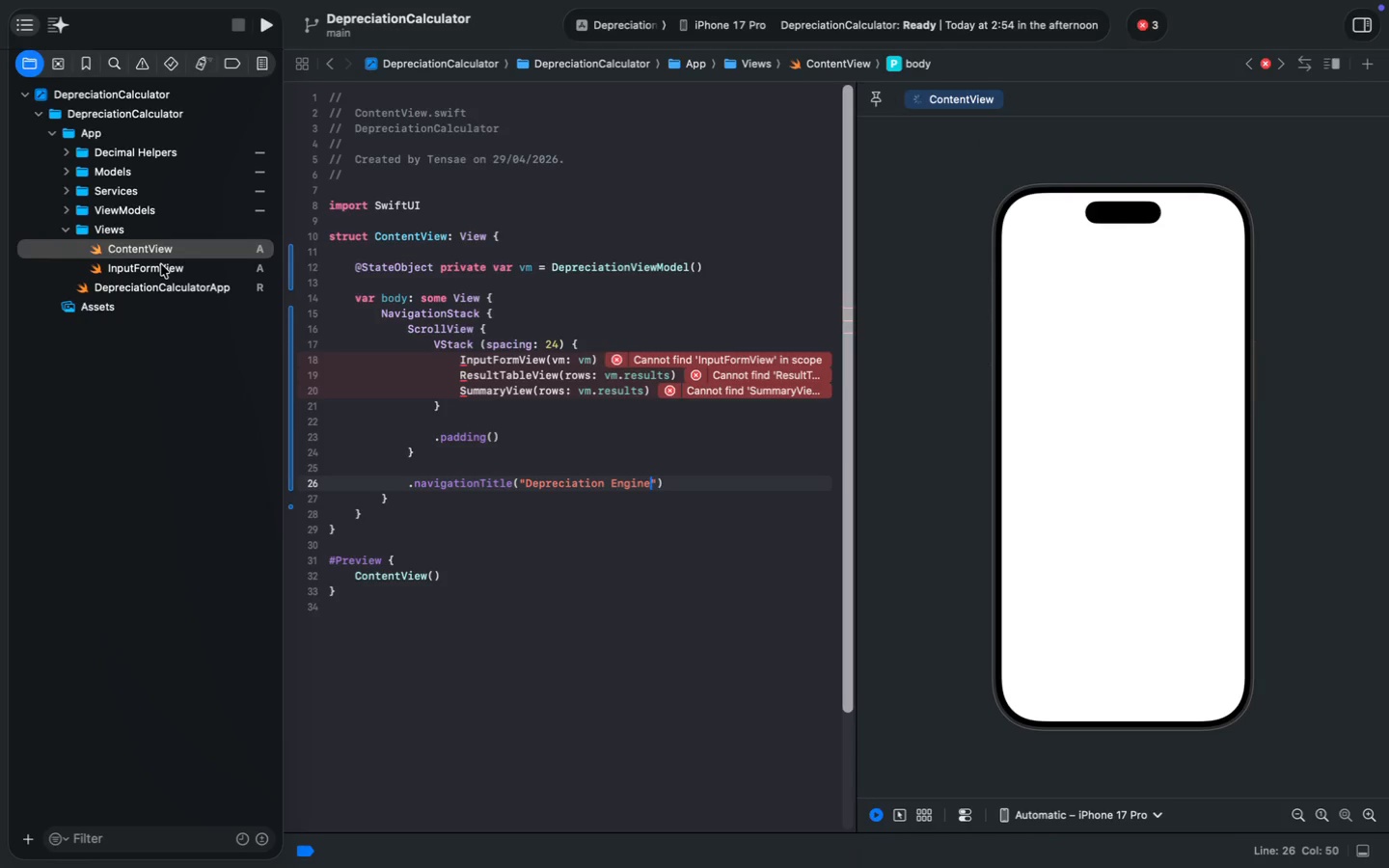 
left_click([161, 264])
 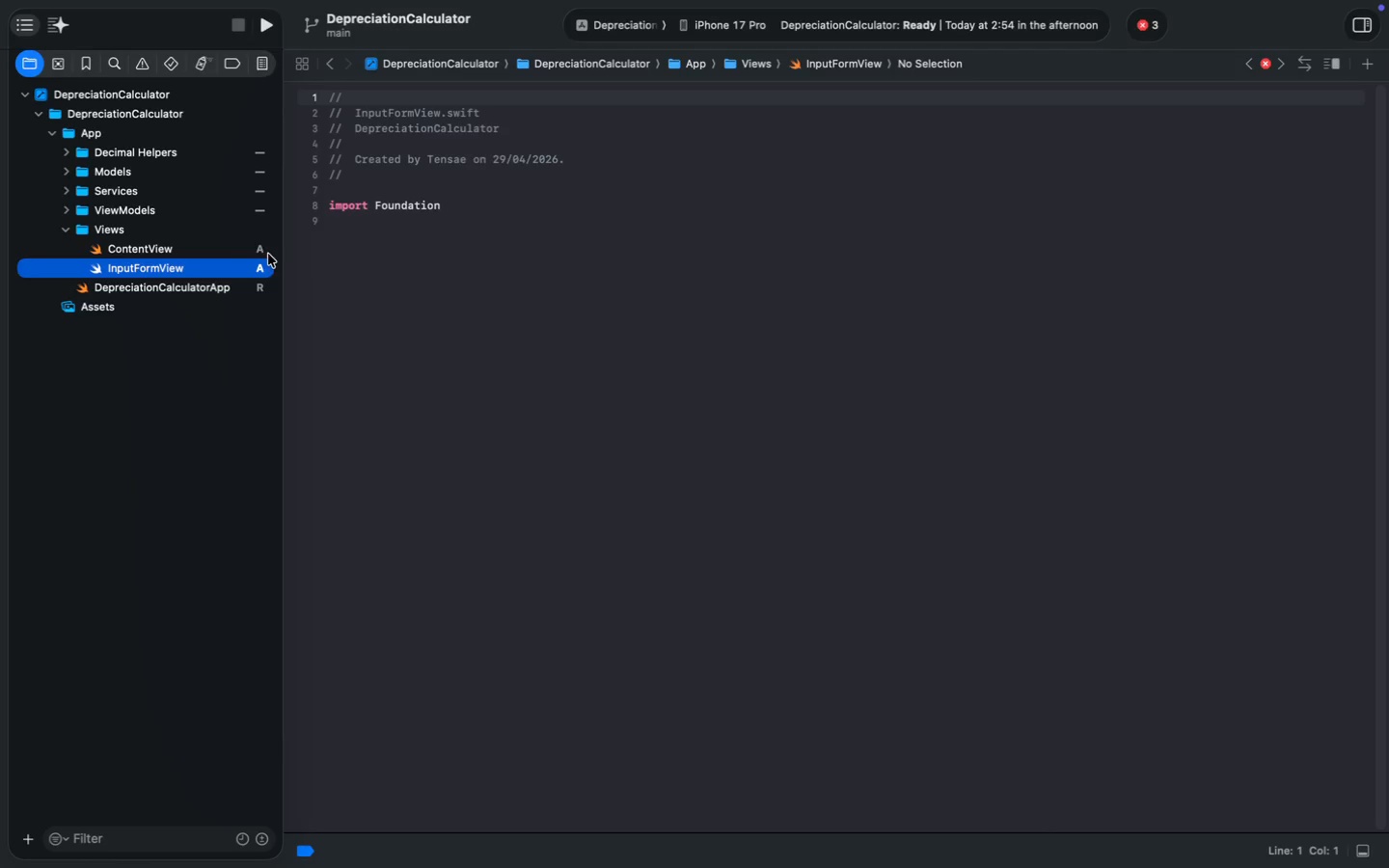 
wait(6.82)
 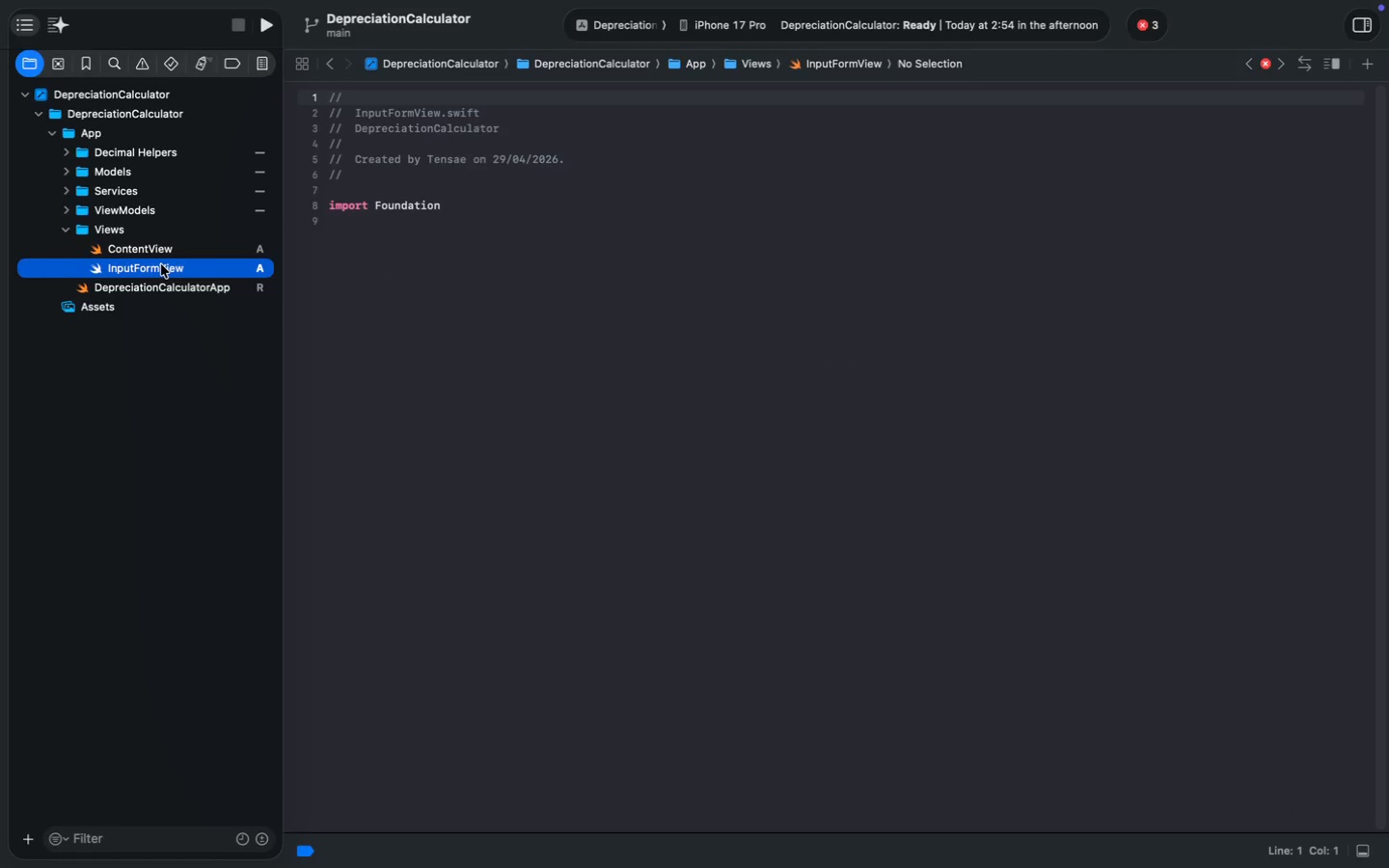 
double_click([415, 203])
 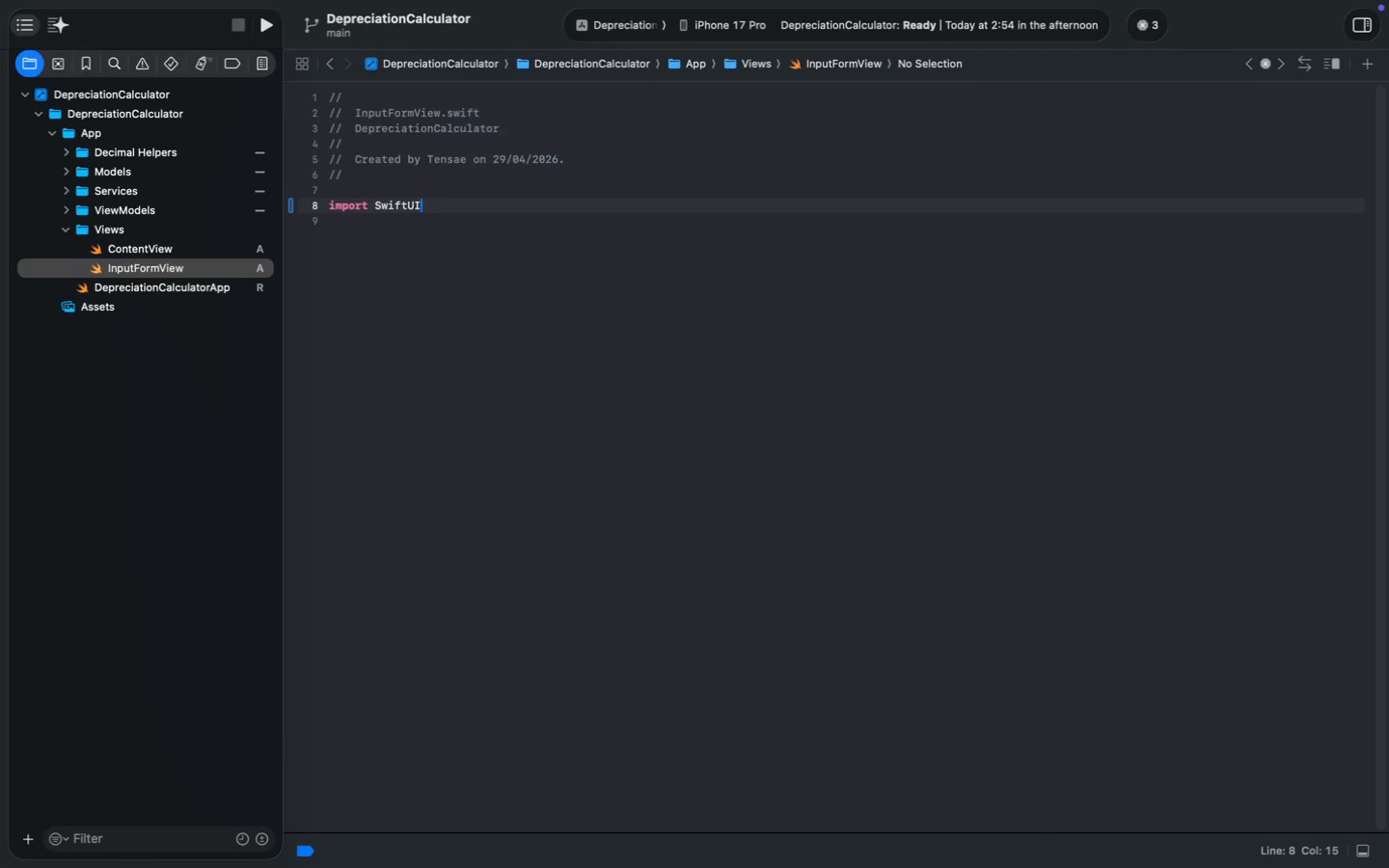 
type(Sw)
key(Tab)
 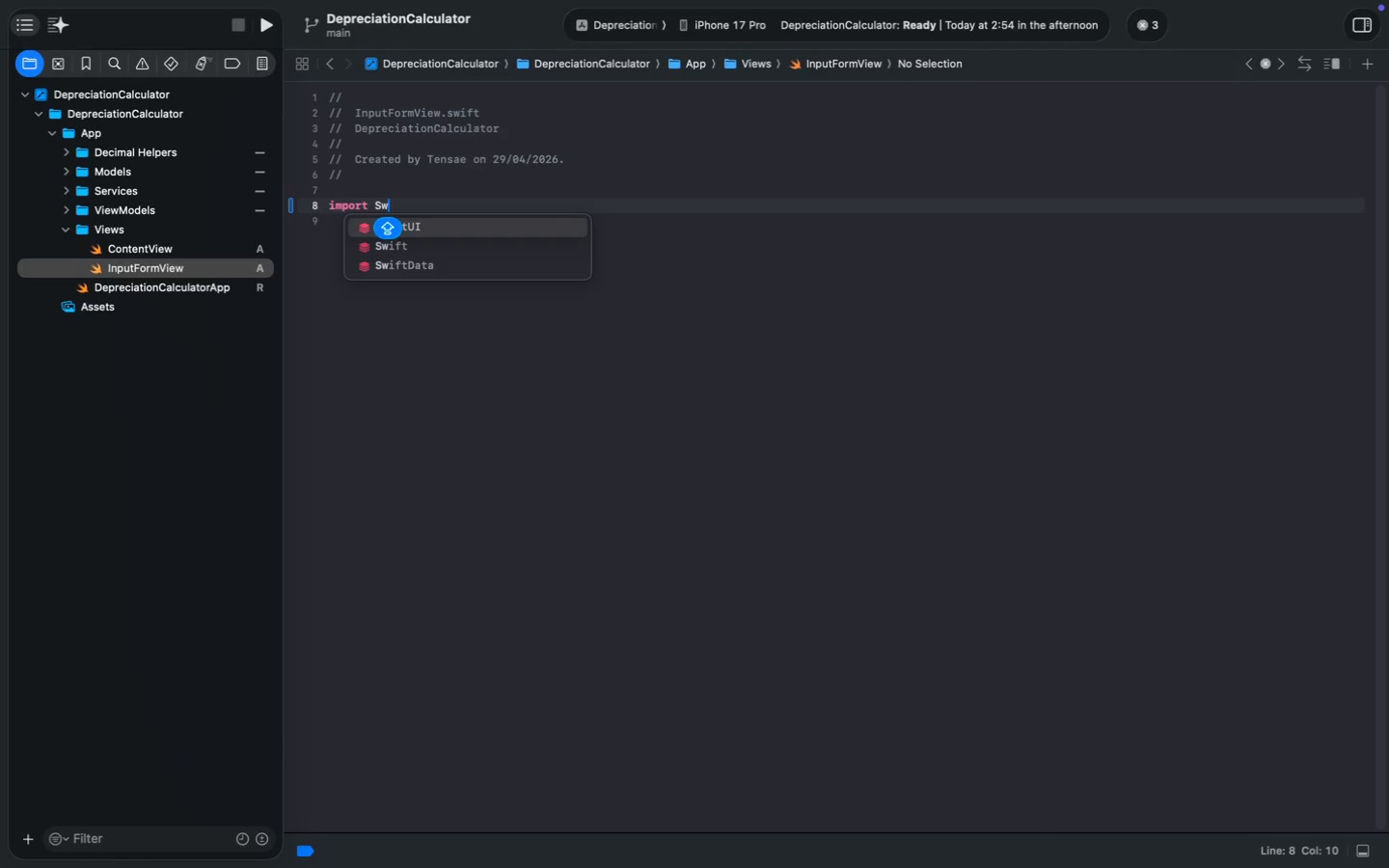 
key(Enter)
 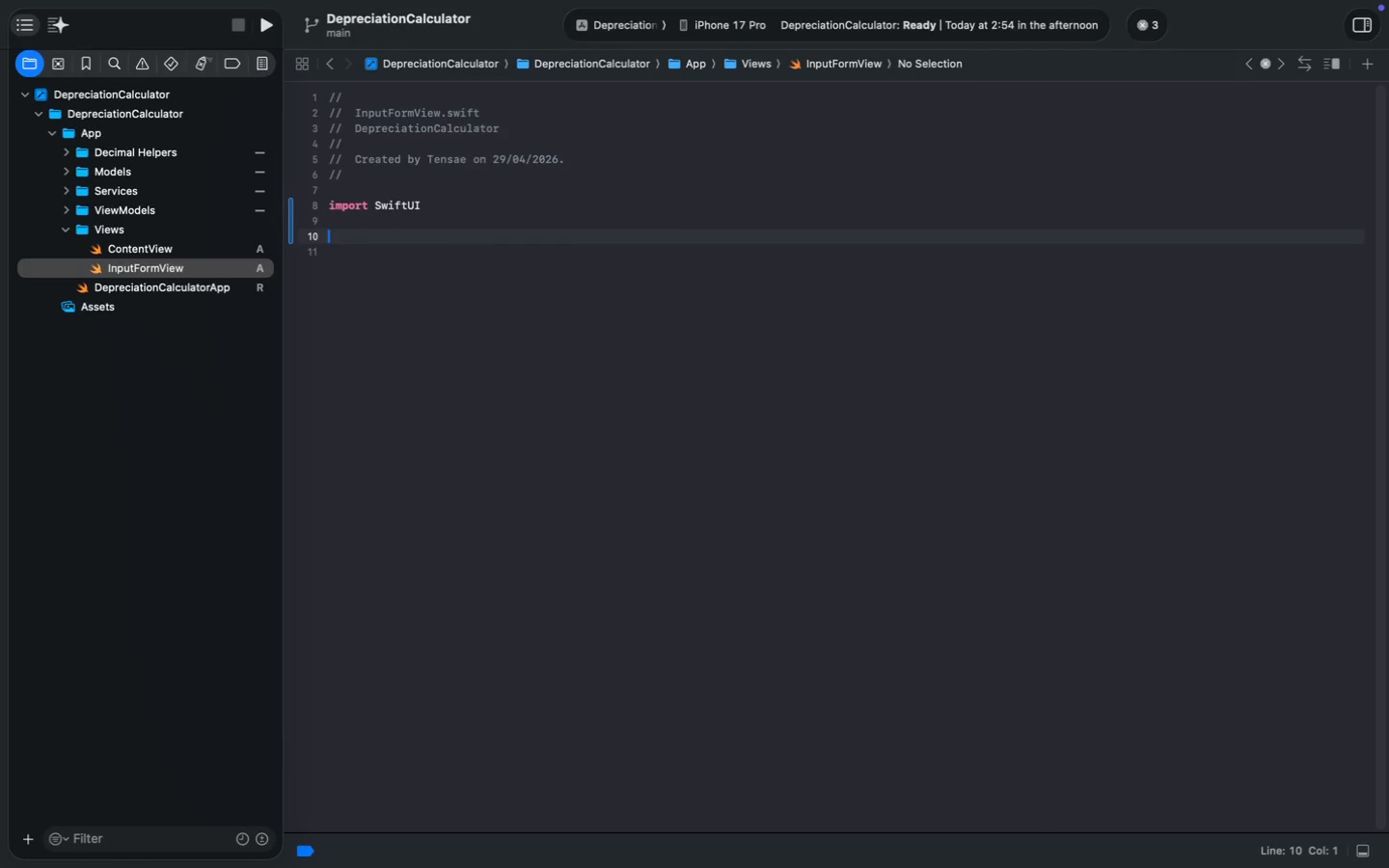 
key(Enter)
 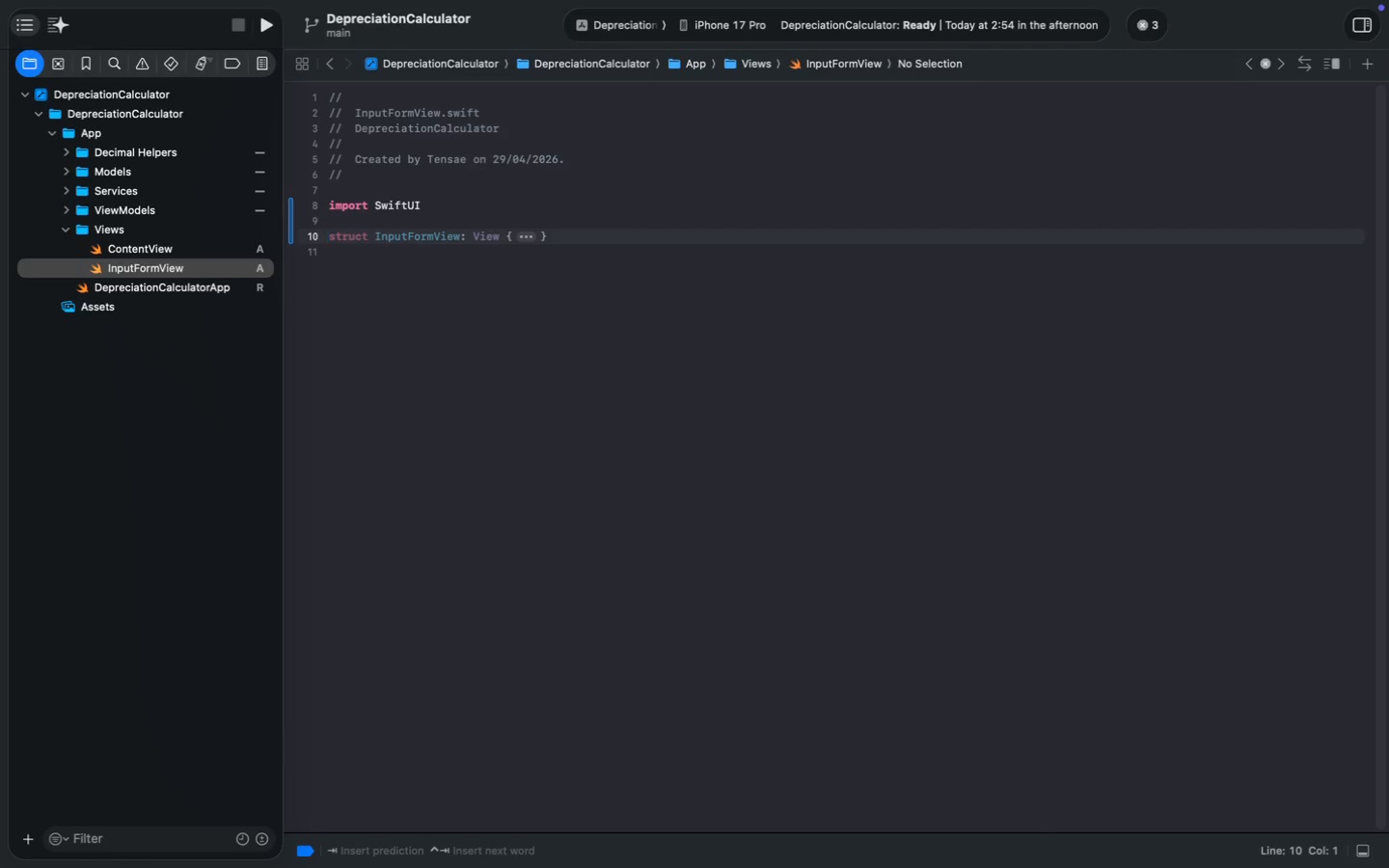 
type(struct )
key(Tab)
 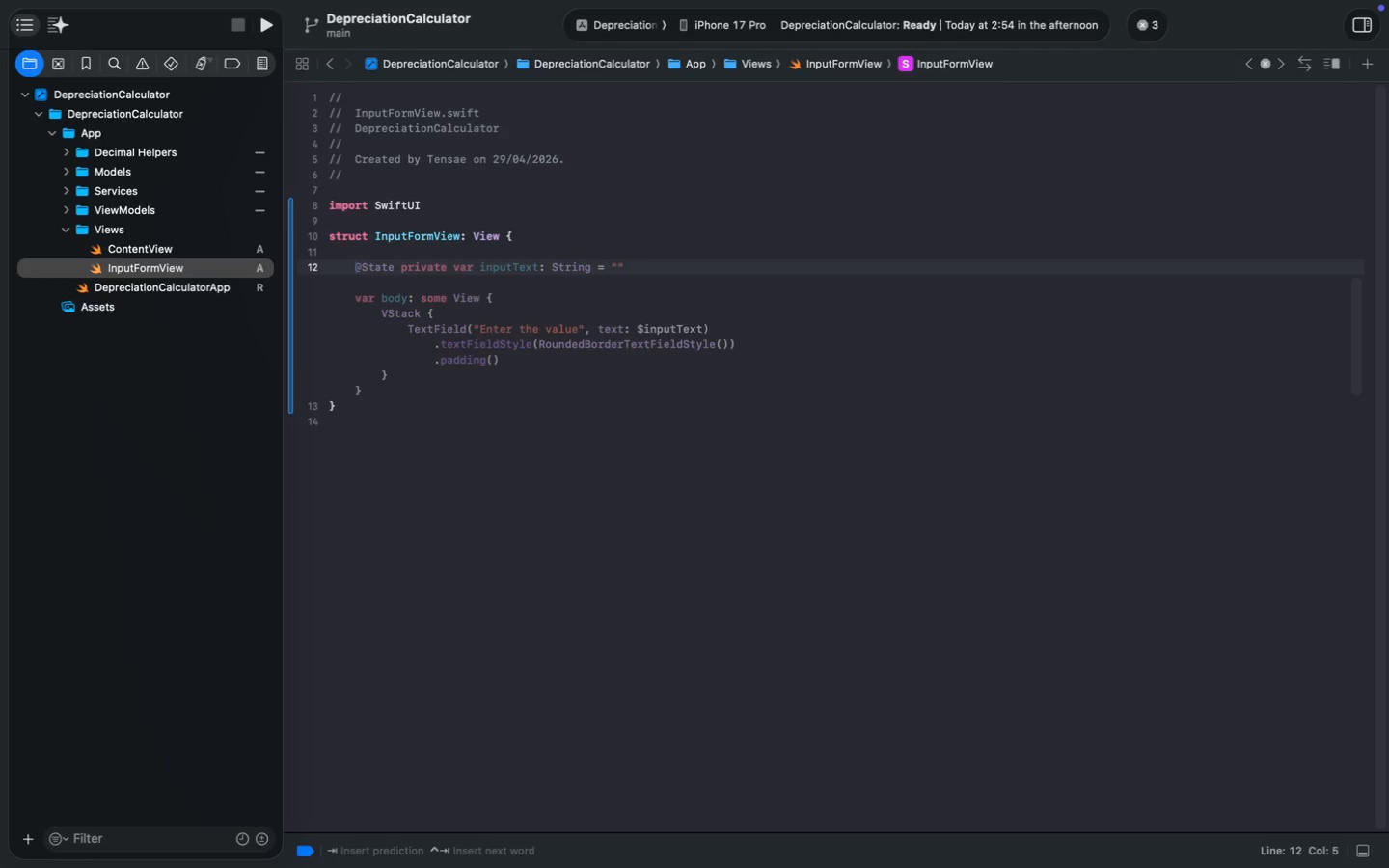 
type(@Obse)
 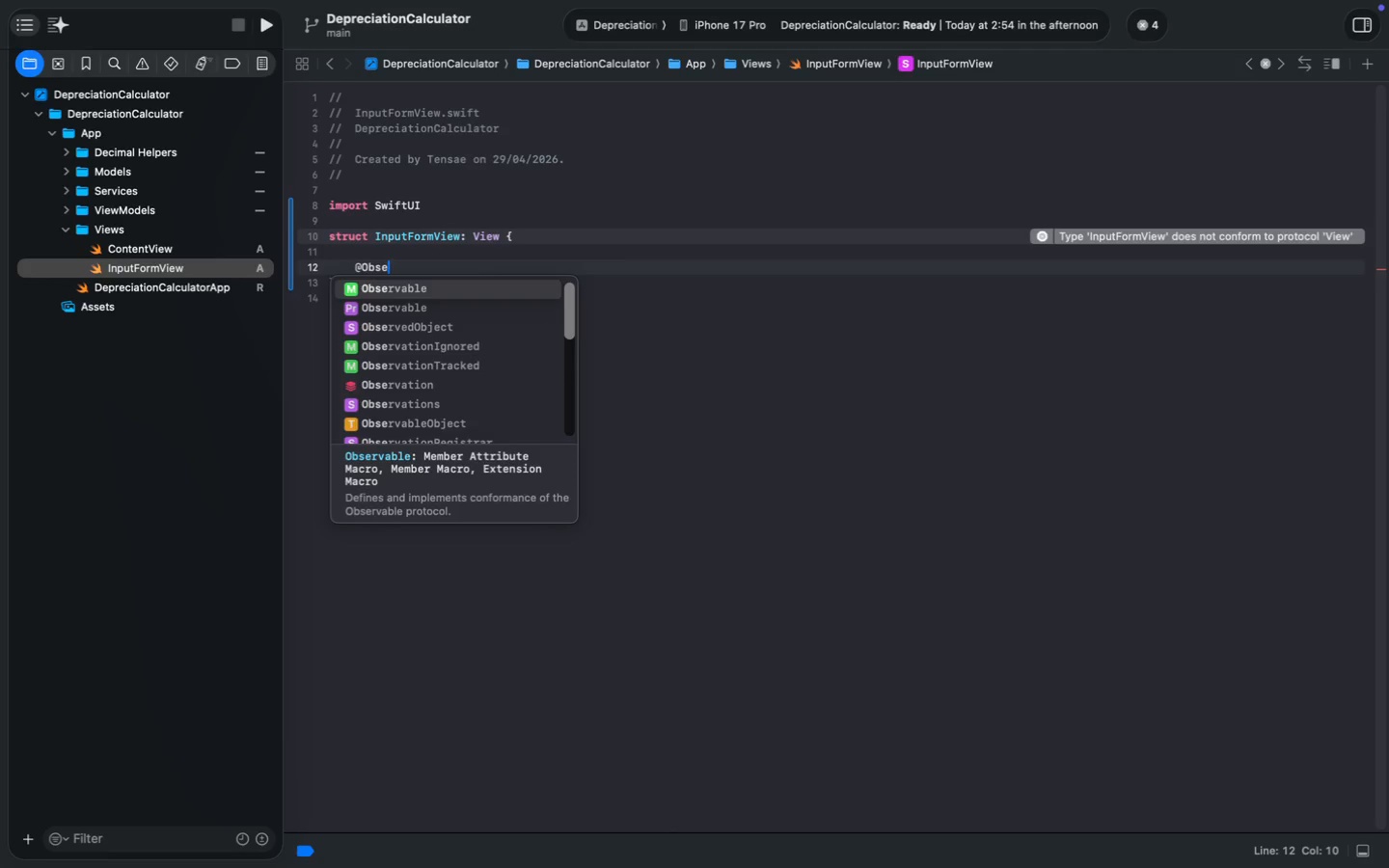 
key(ArrowDown)
 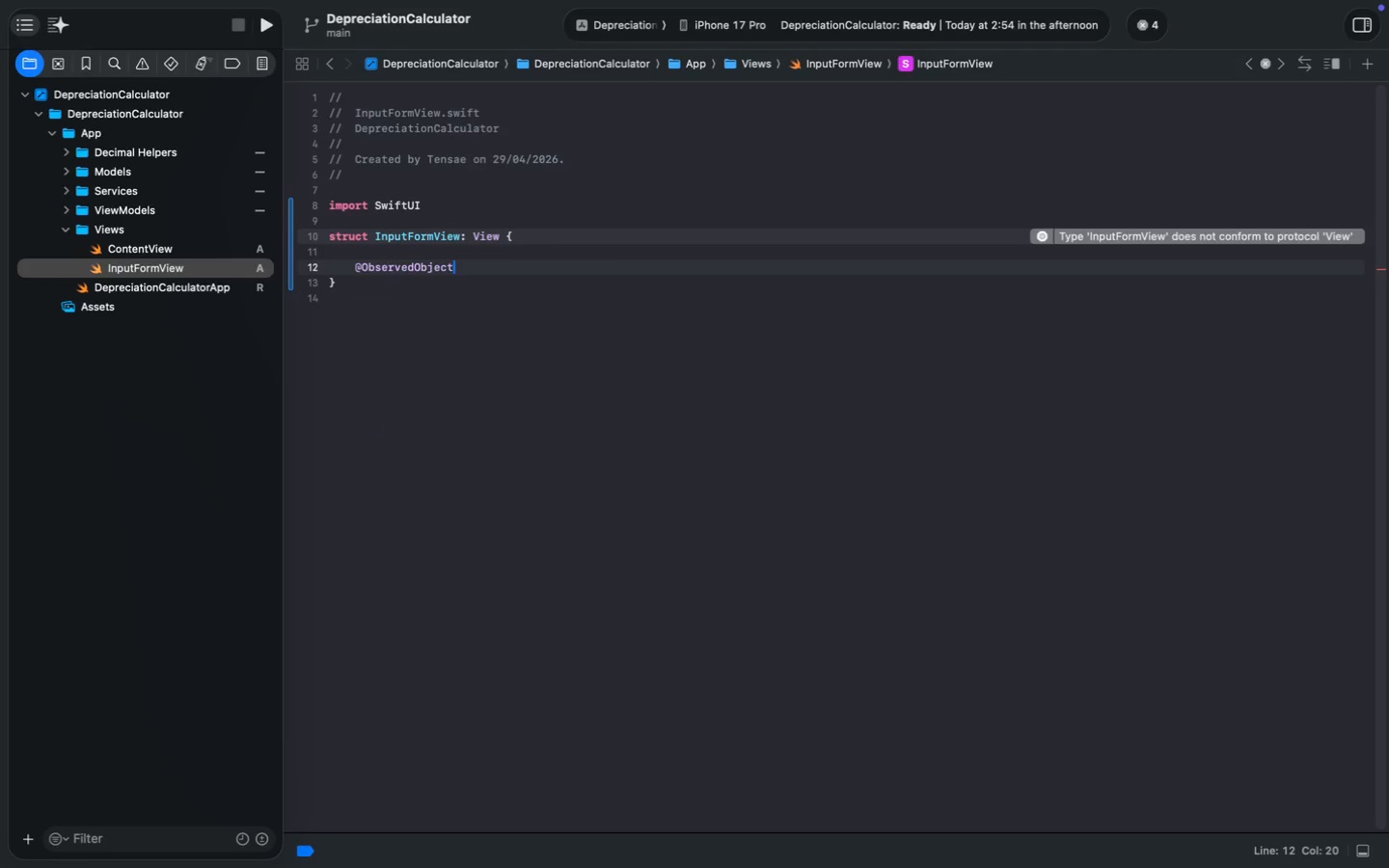 
key(ArrowDown)
 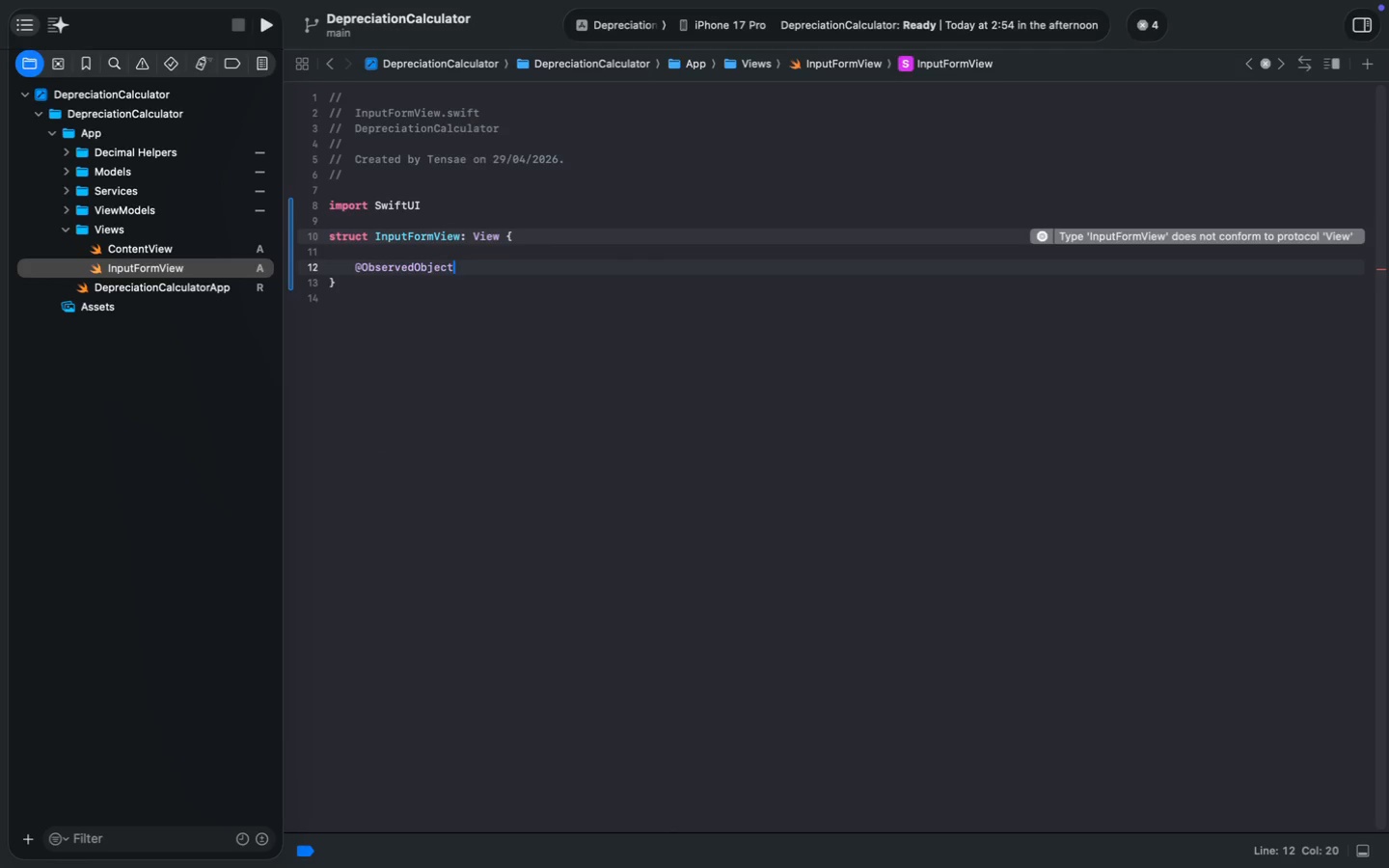 
key(Enter)
 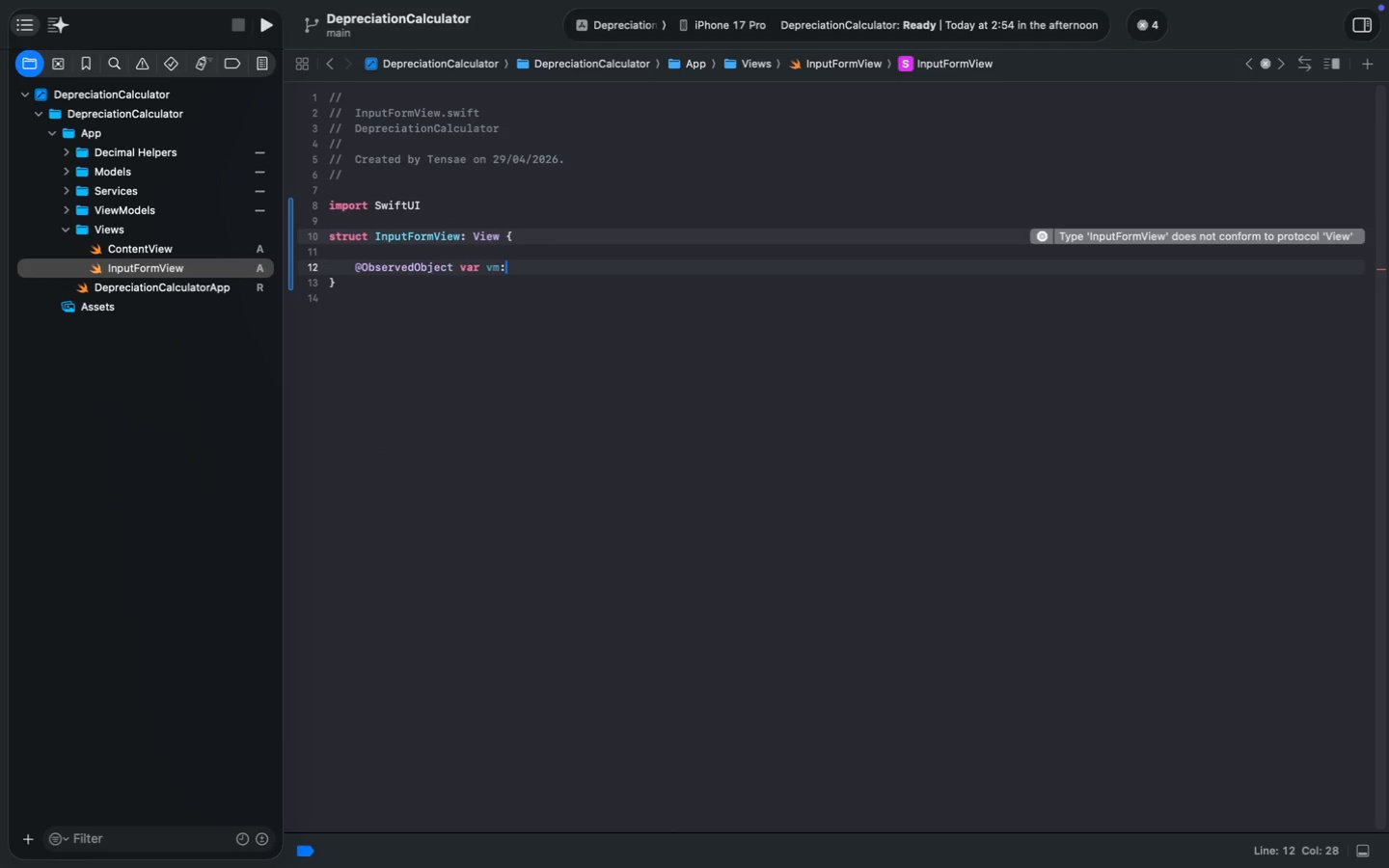 
type( var vm: Depre)
 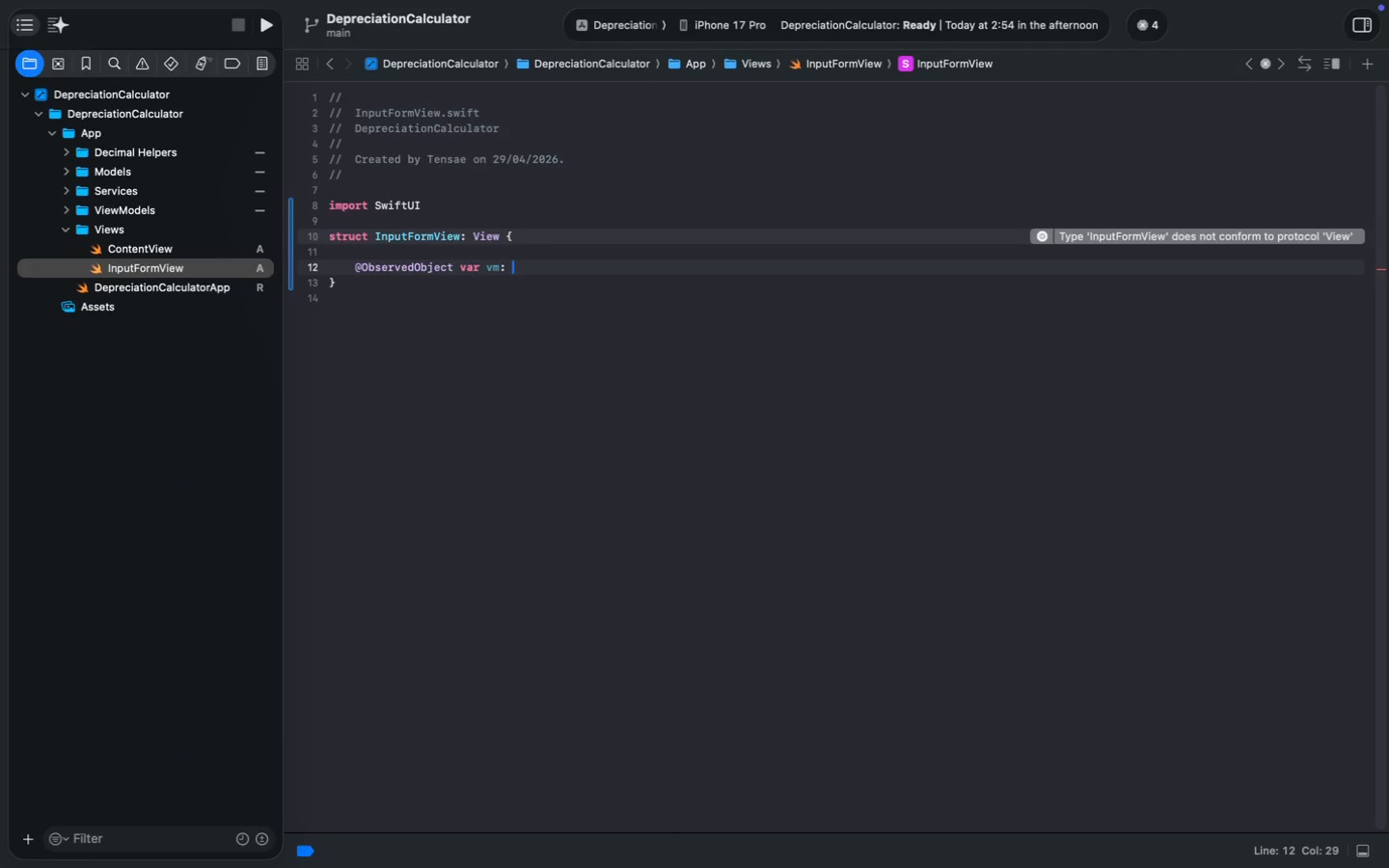 
key(ArrowDown)
 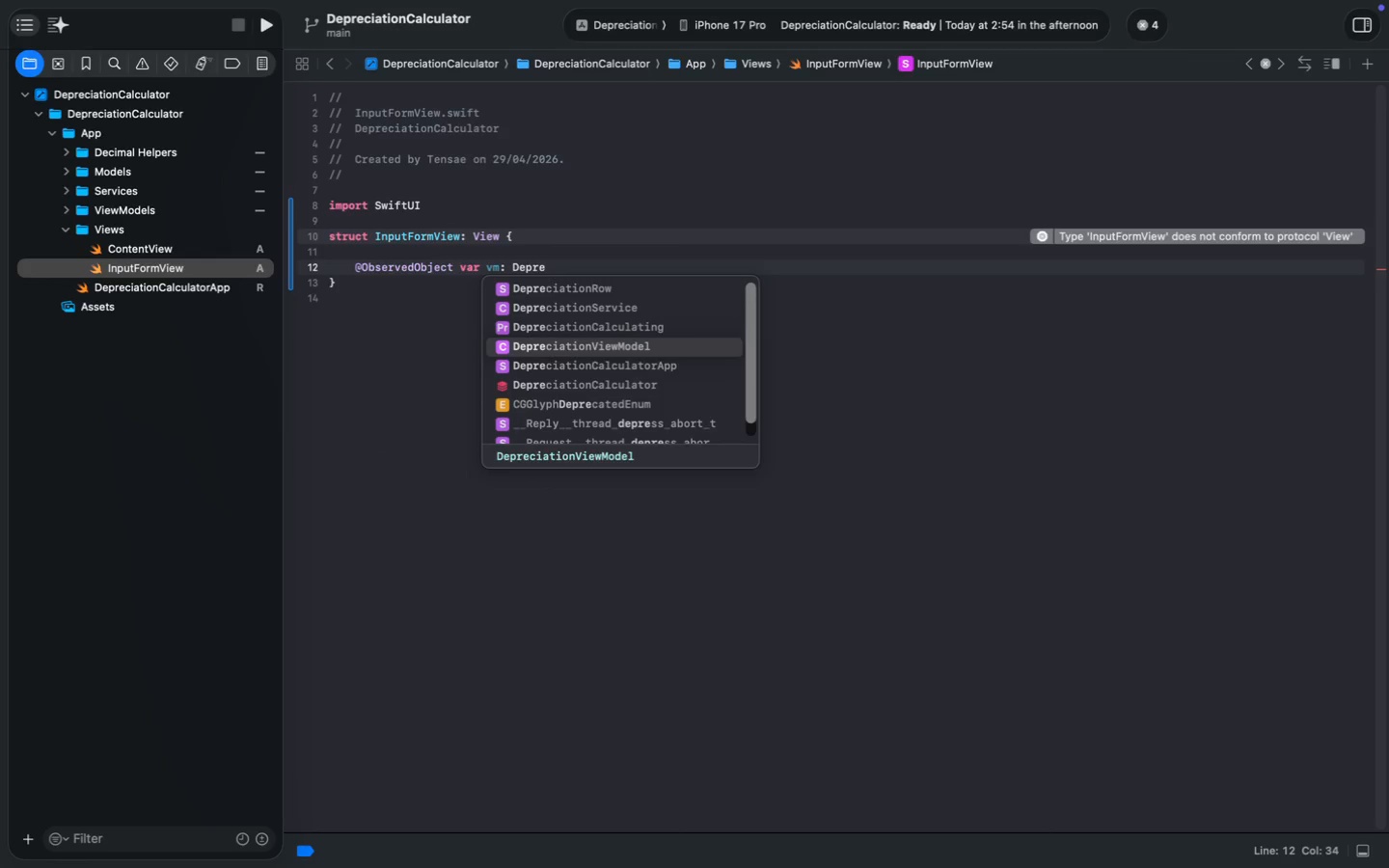 
key(ArrowDown)
 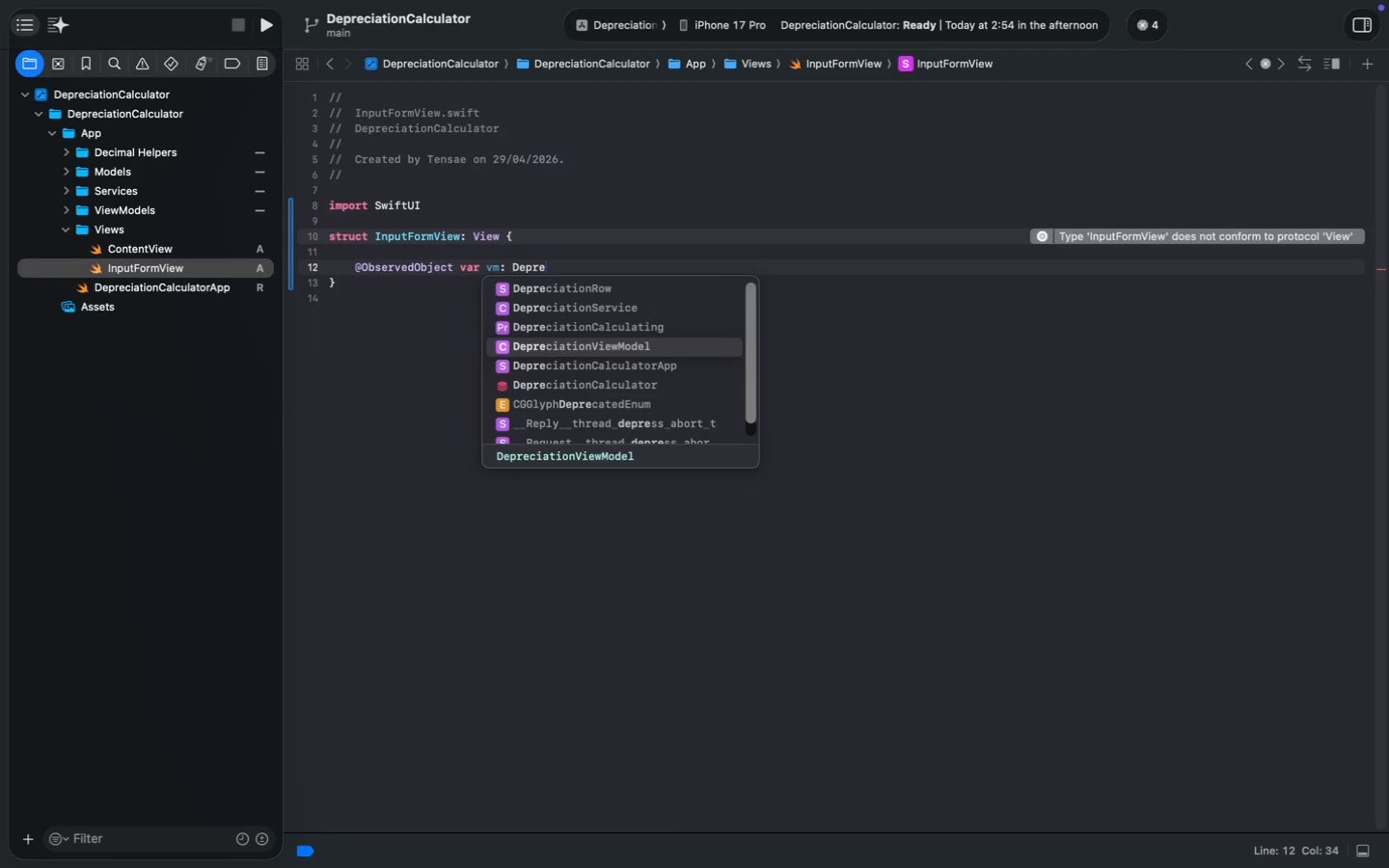 
key(ArrowDown)
 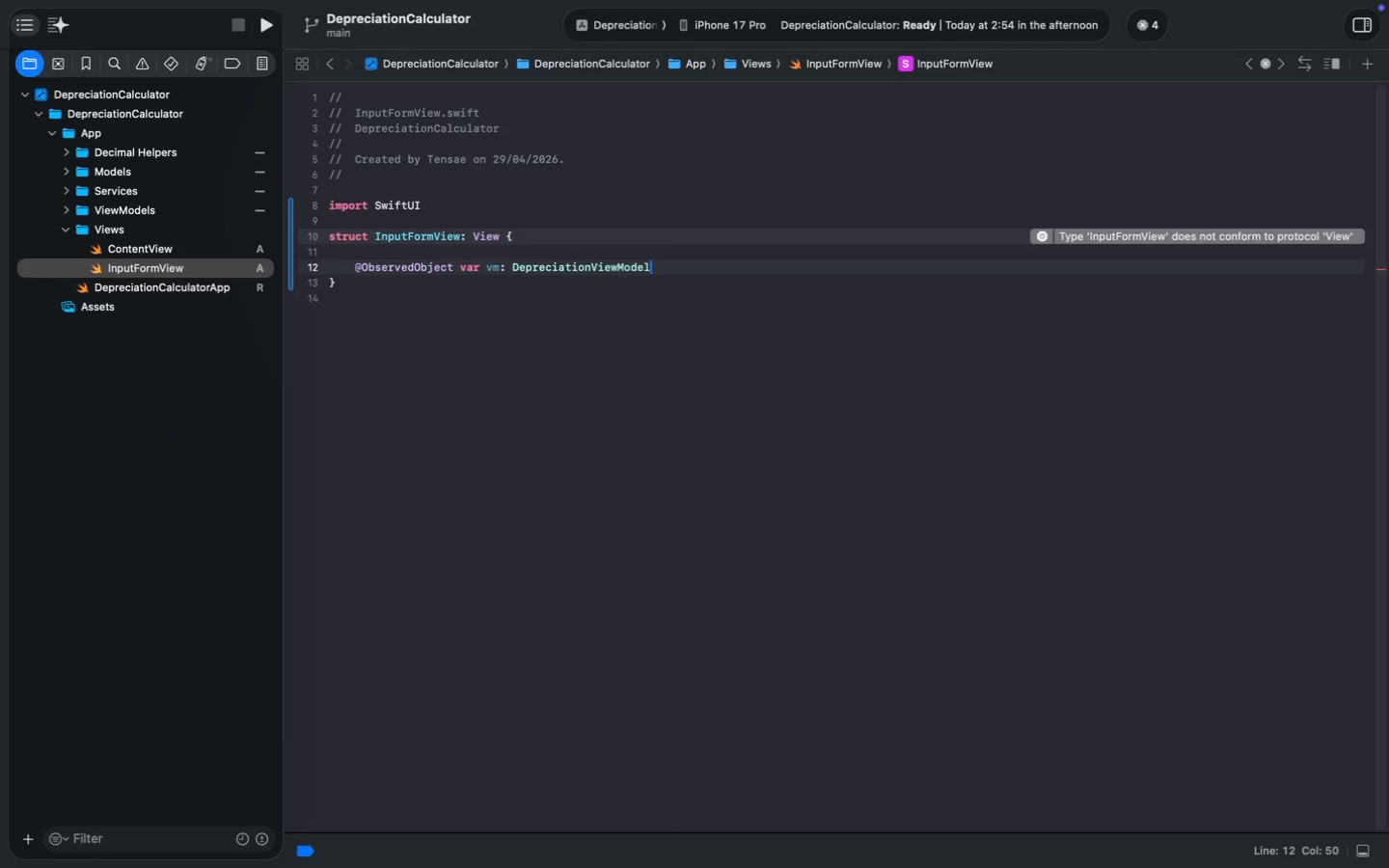 
key(Enter)
 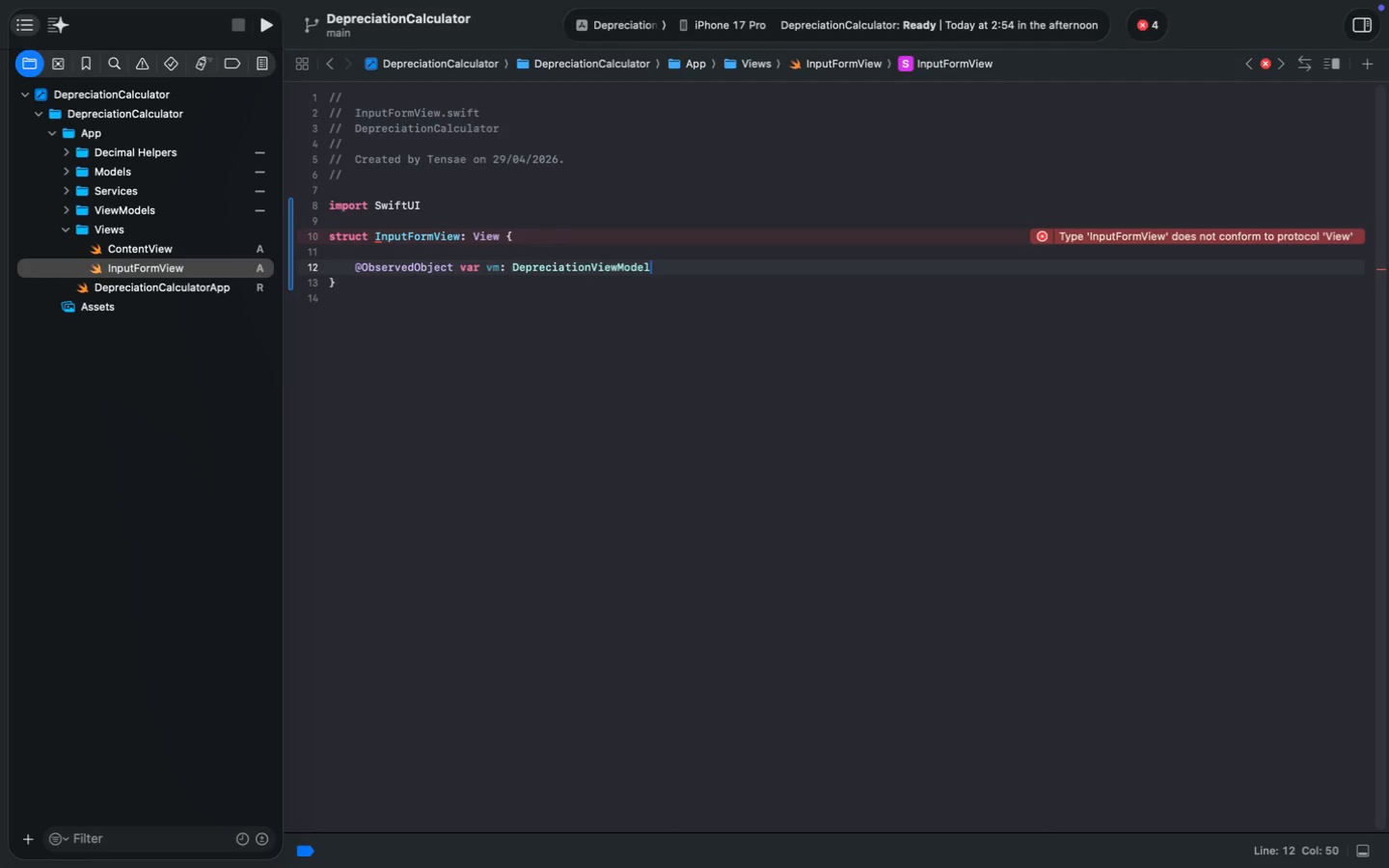 
key(Enter)
 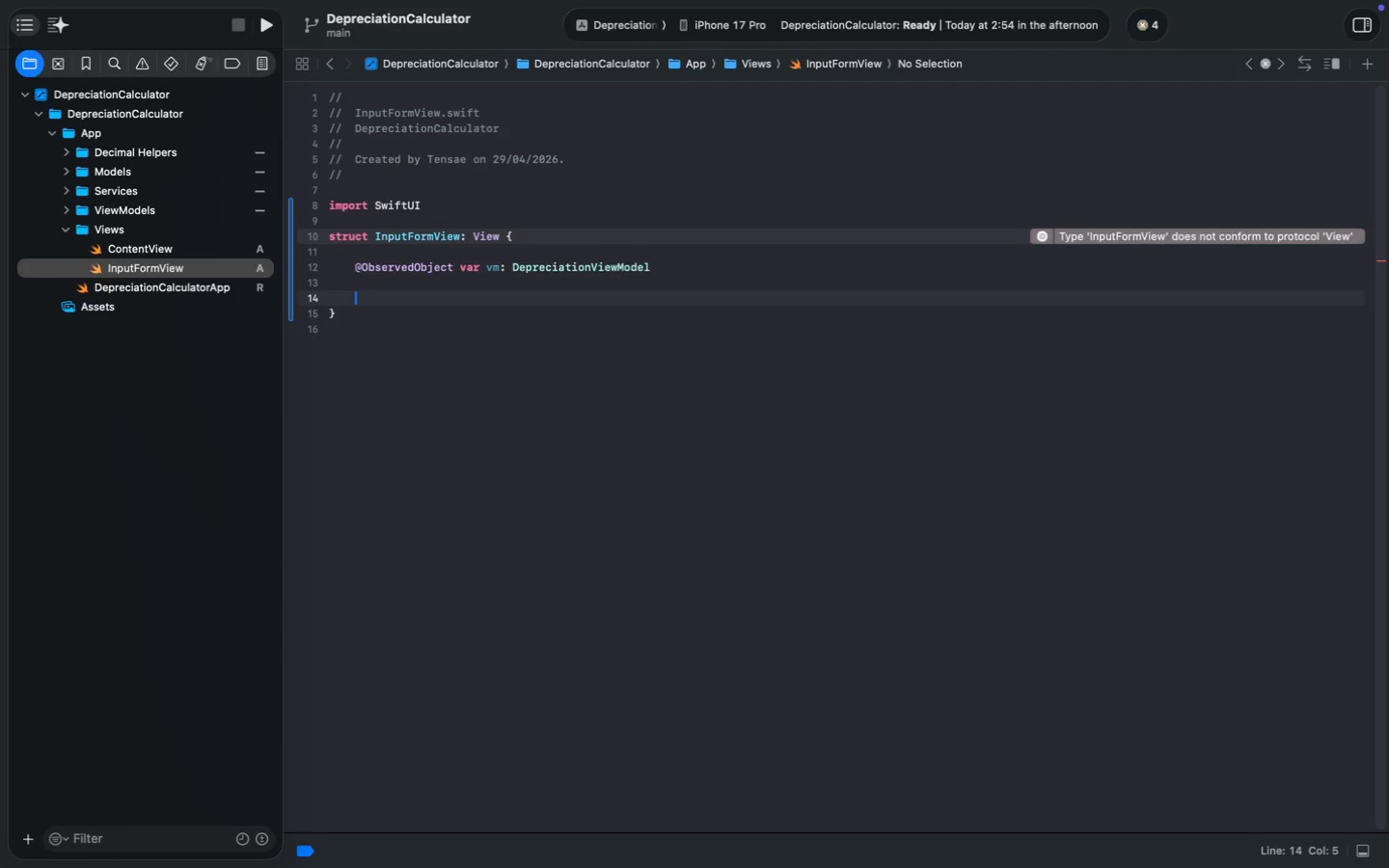 
key(Enter)
 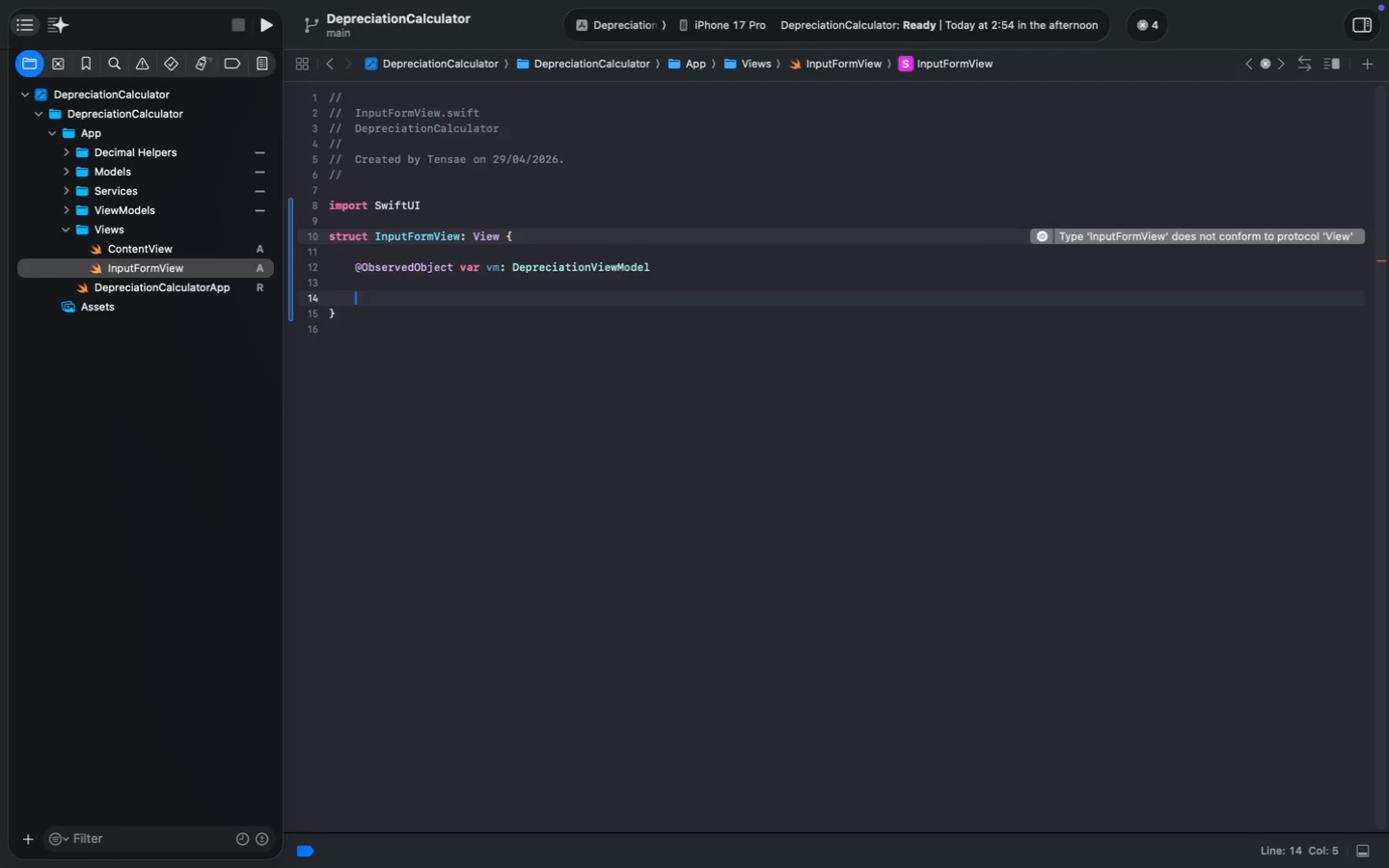 
type(var )
key(Tab)
type(Vs)
key(Backspace)
type(S)
 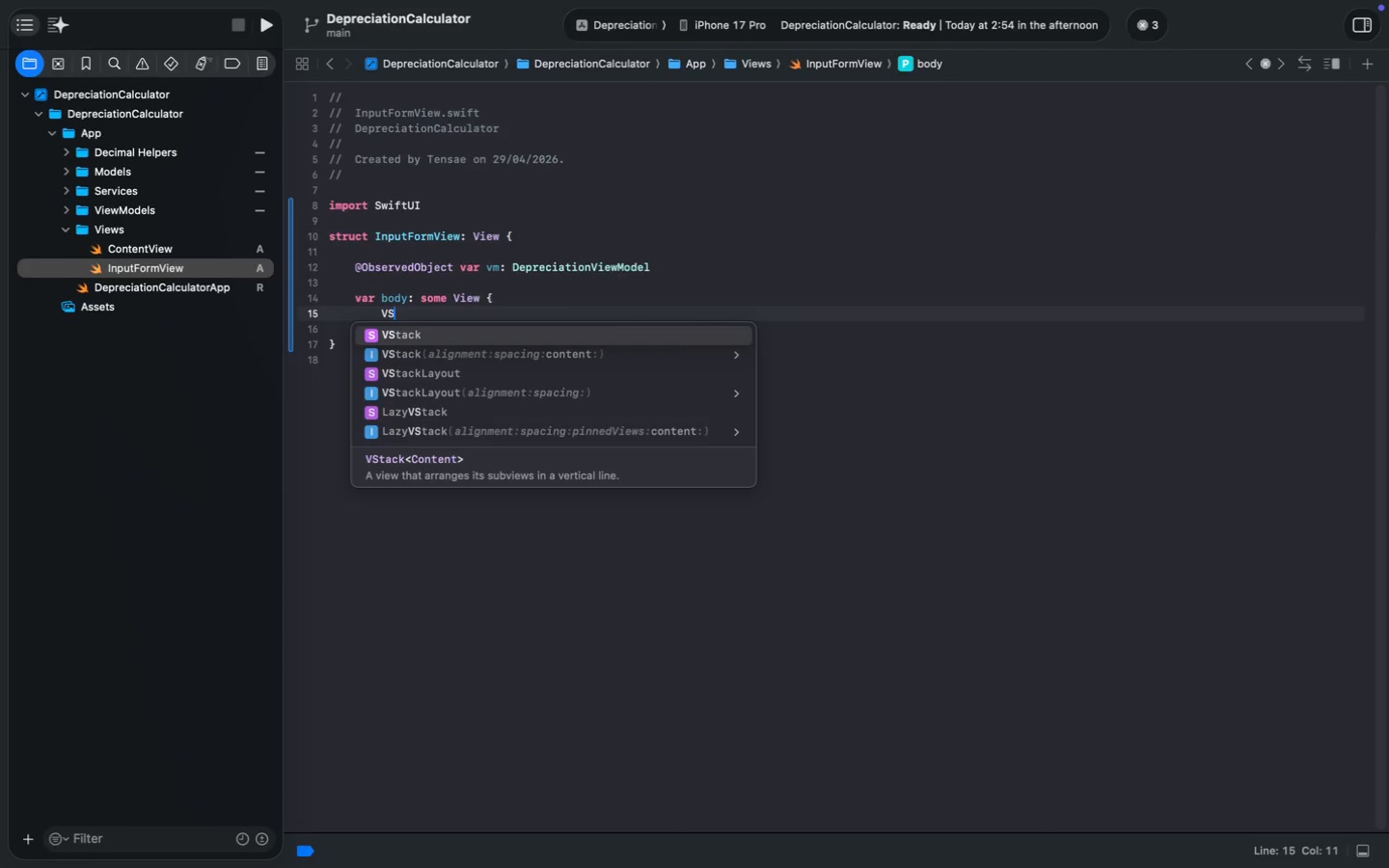 
key(Enter)
 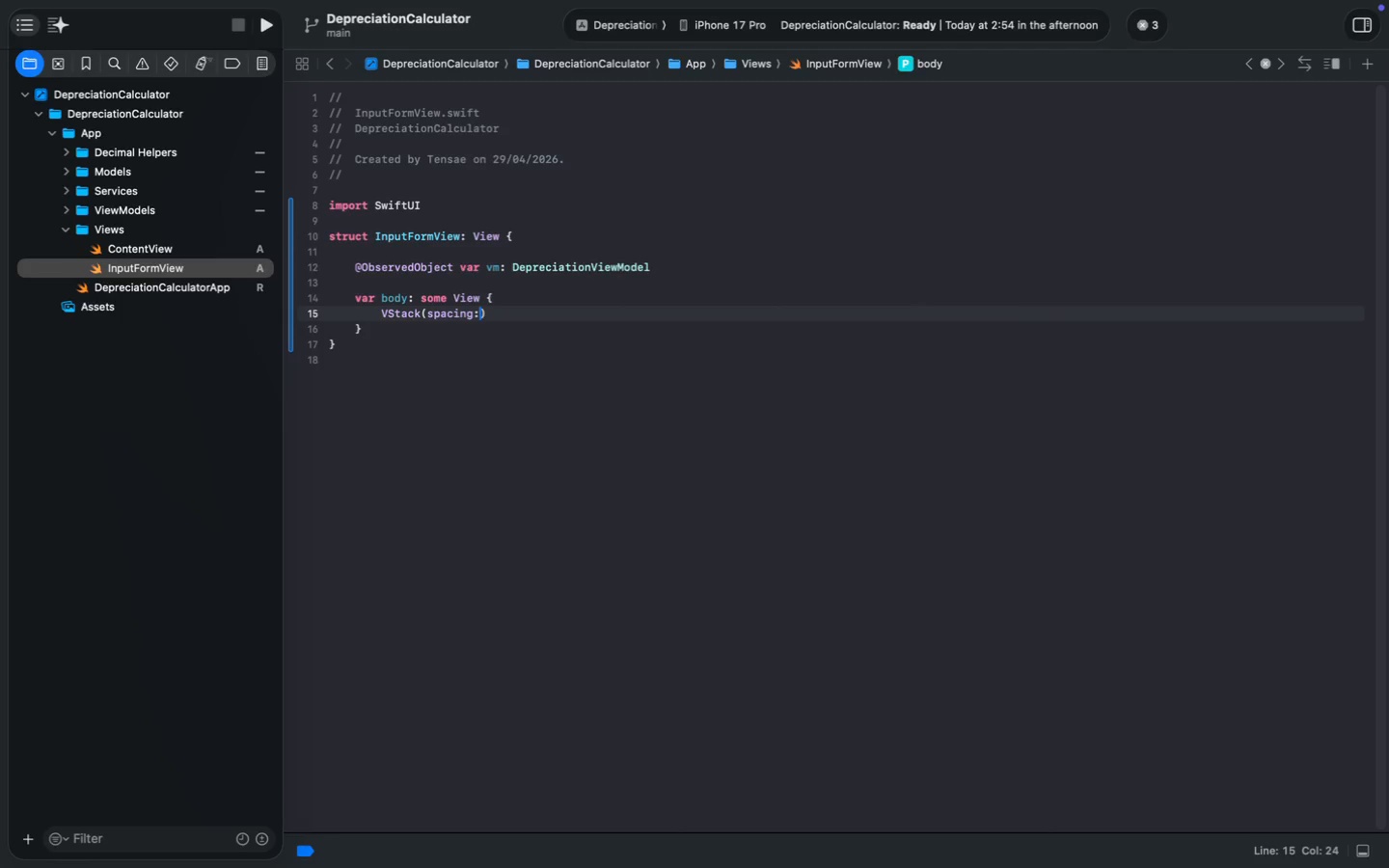 
type((spacing:16)
 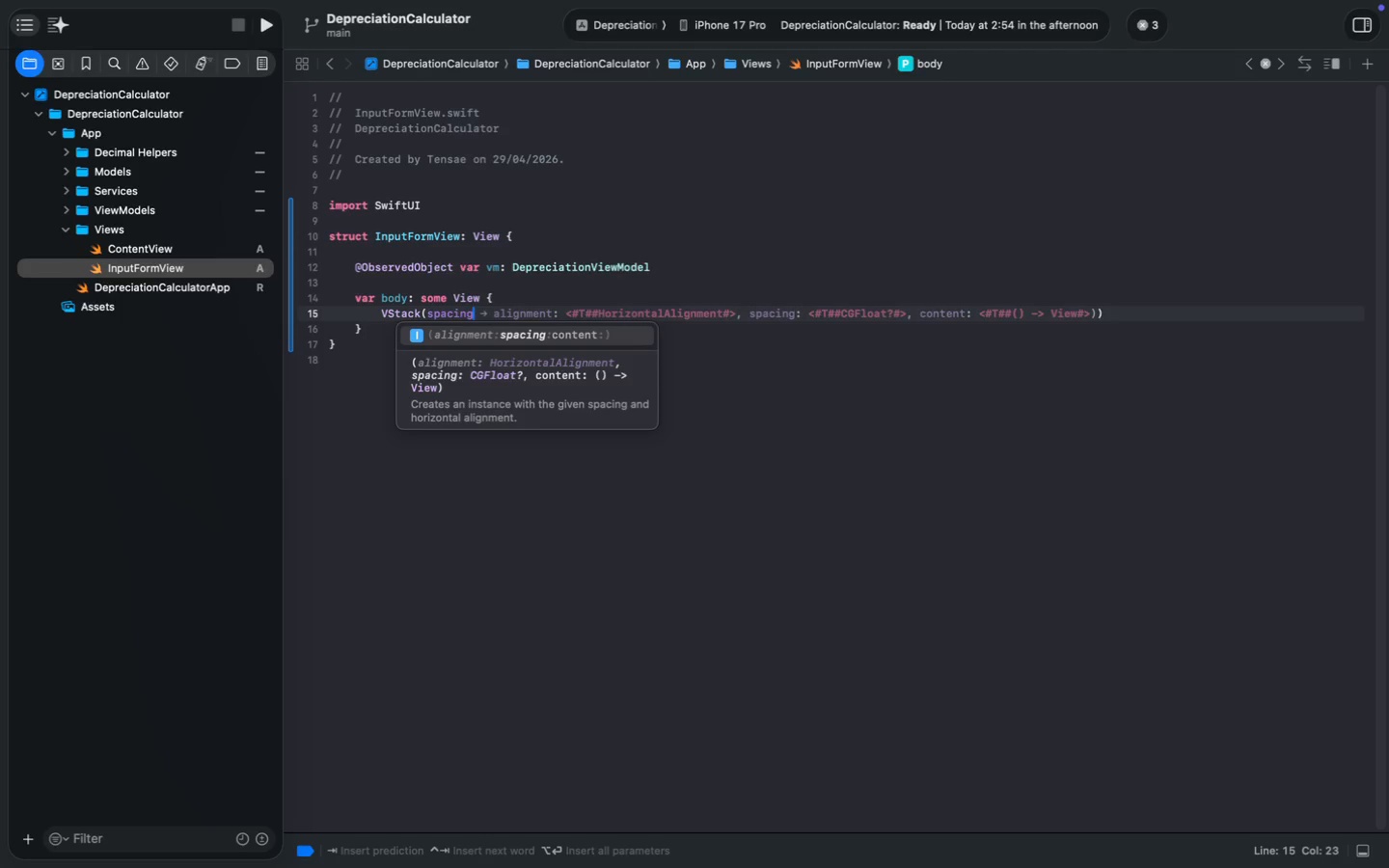 
key(ArrowLeft)
 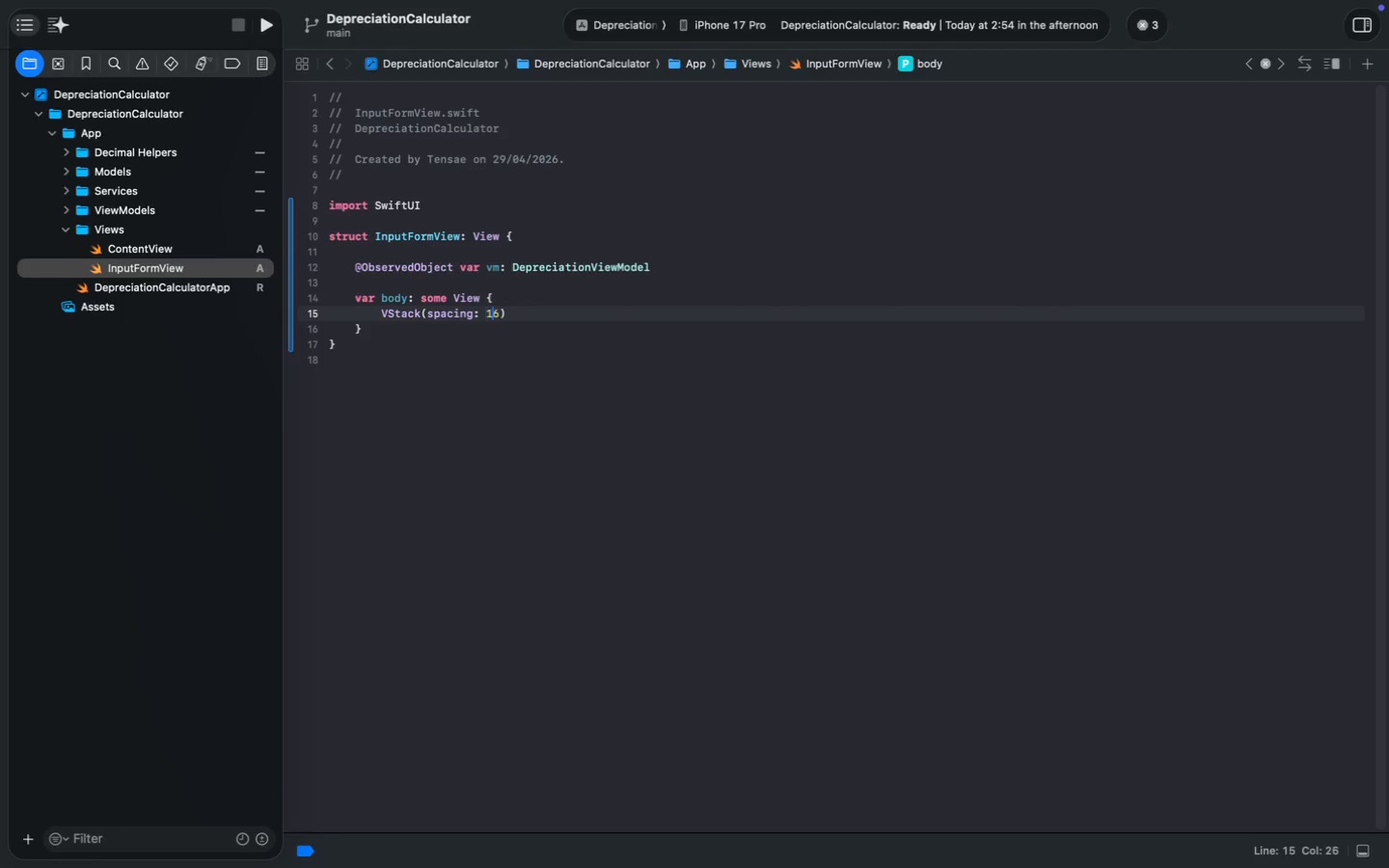 
key(ArrowLeft)
 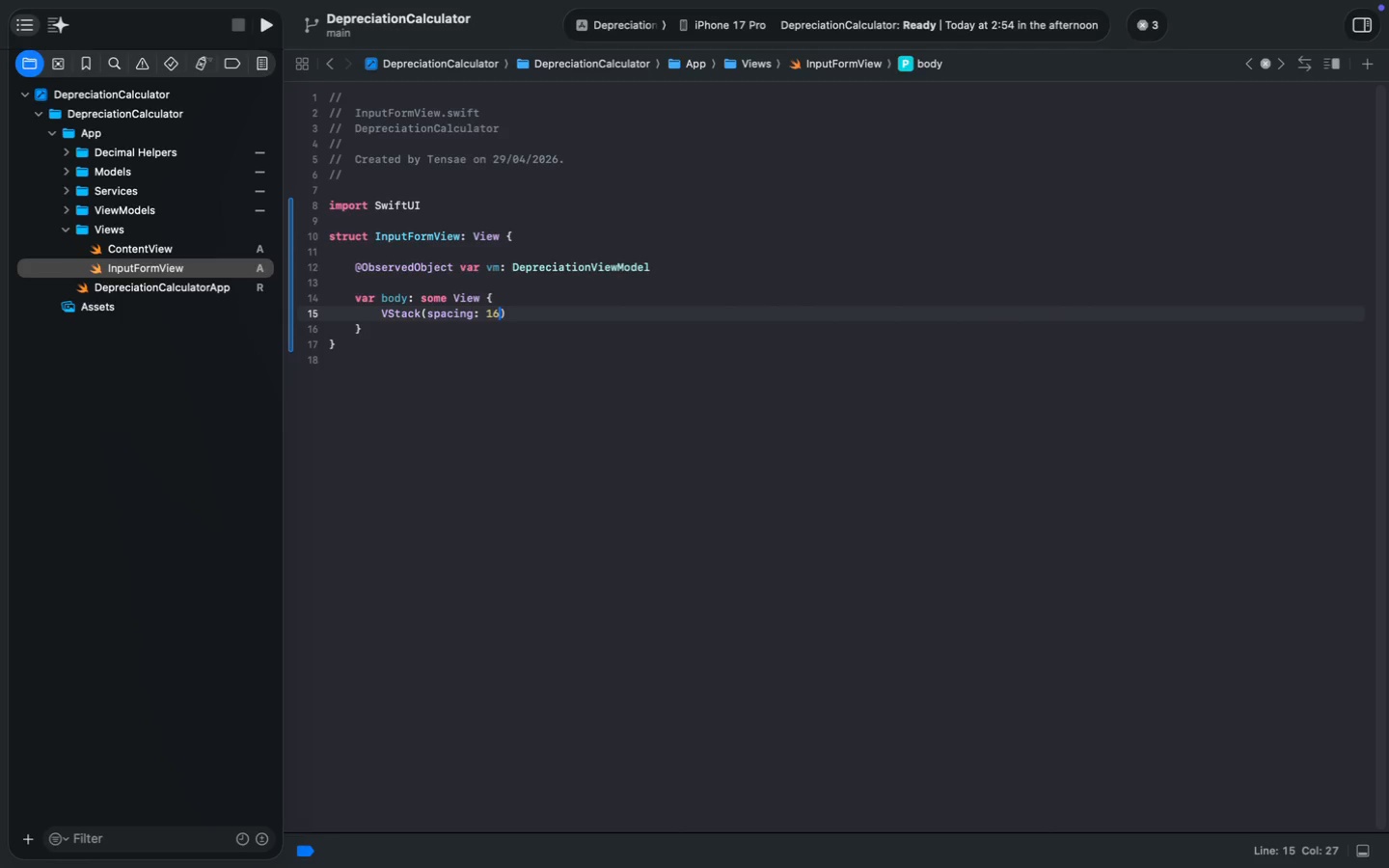 
key(Space)
 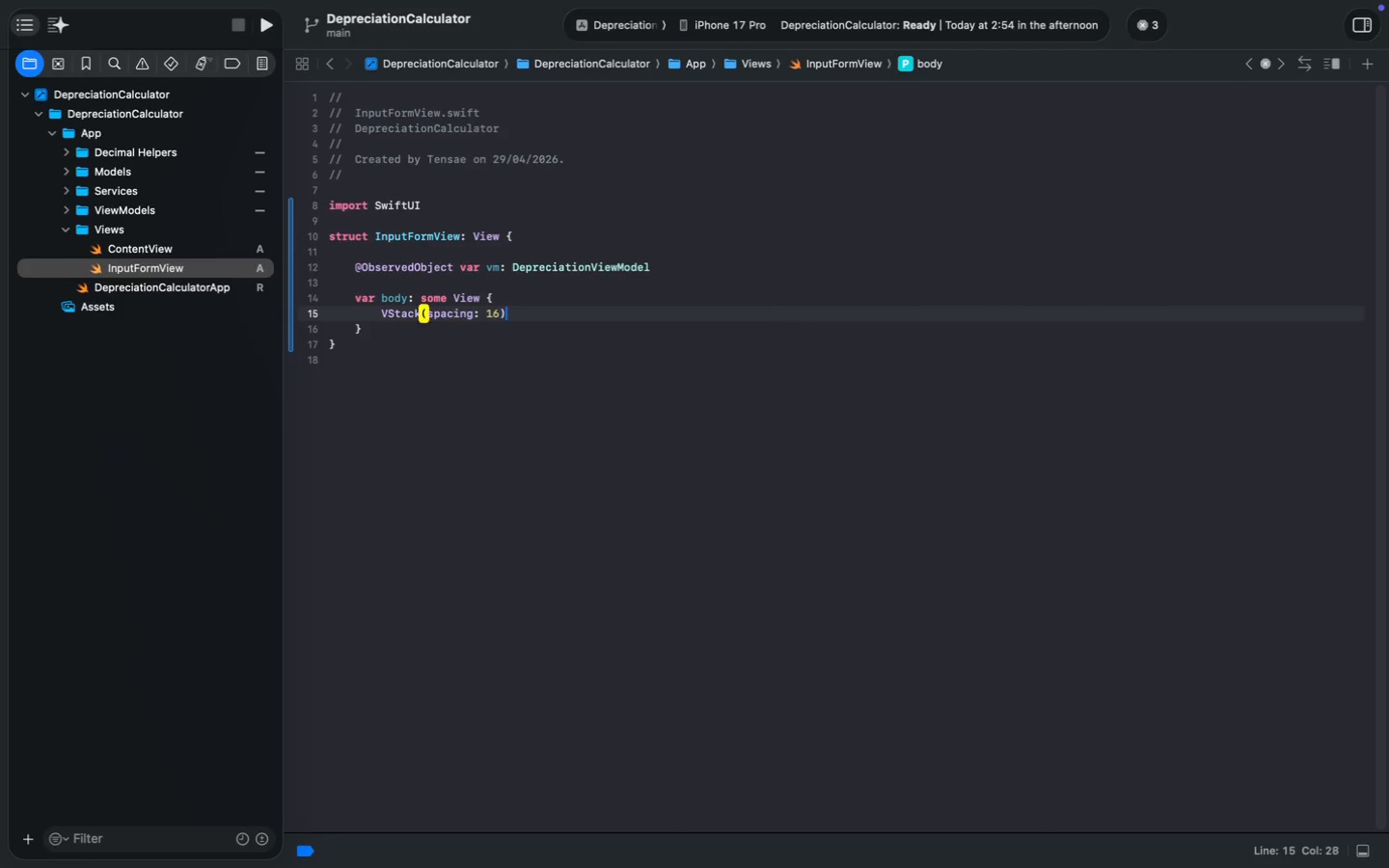 
key(ArrowRight)
 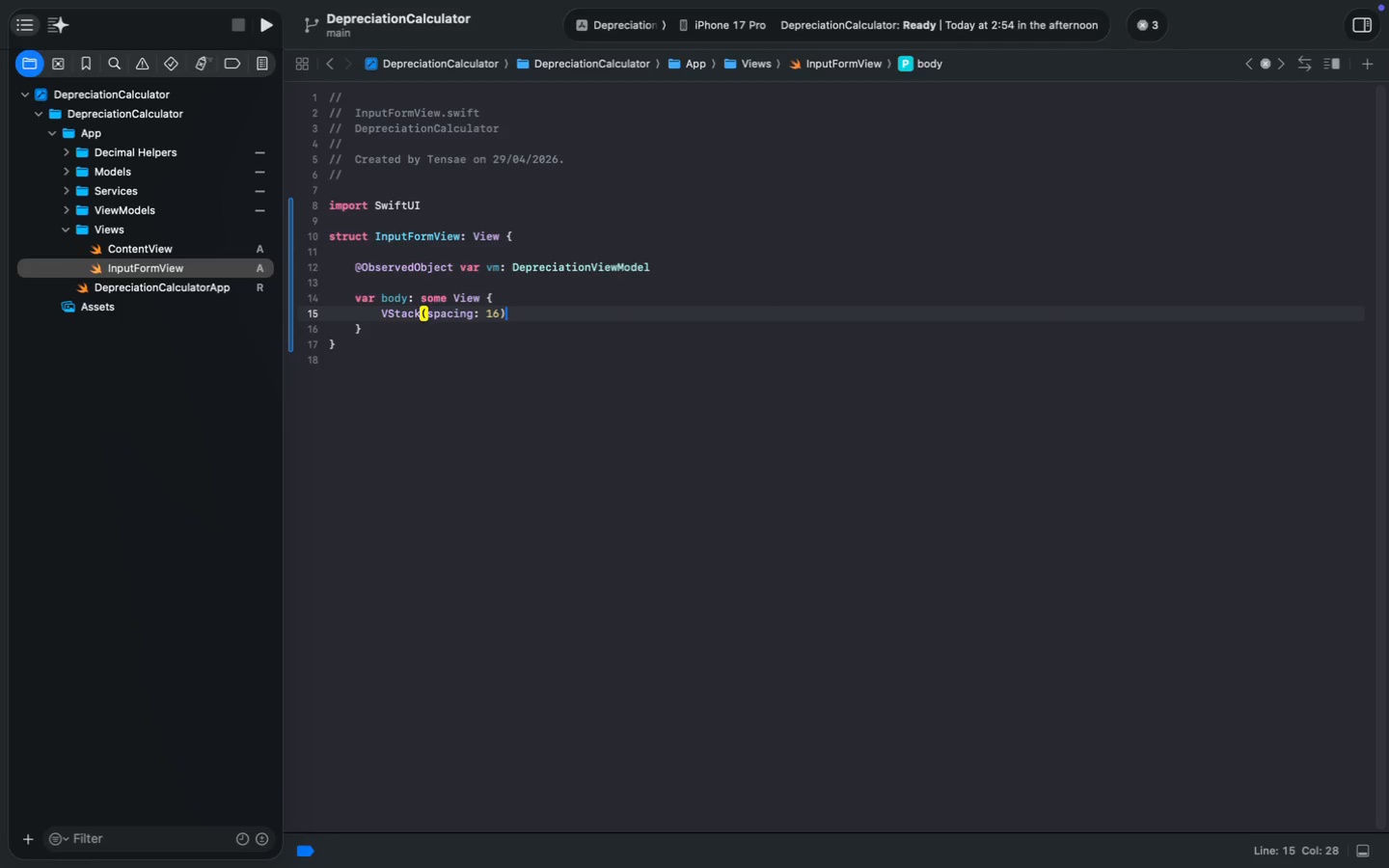 
key(ArrowRight)
 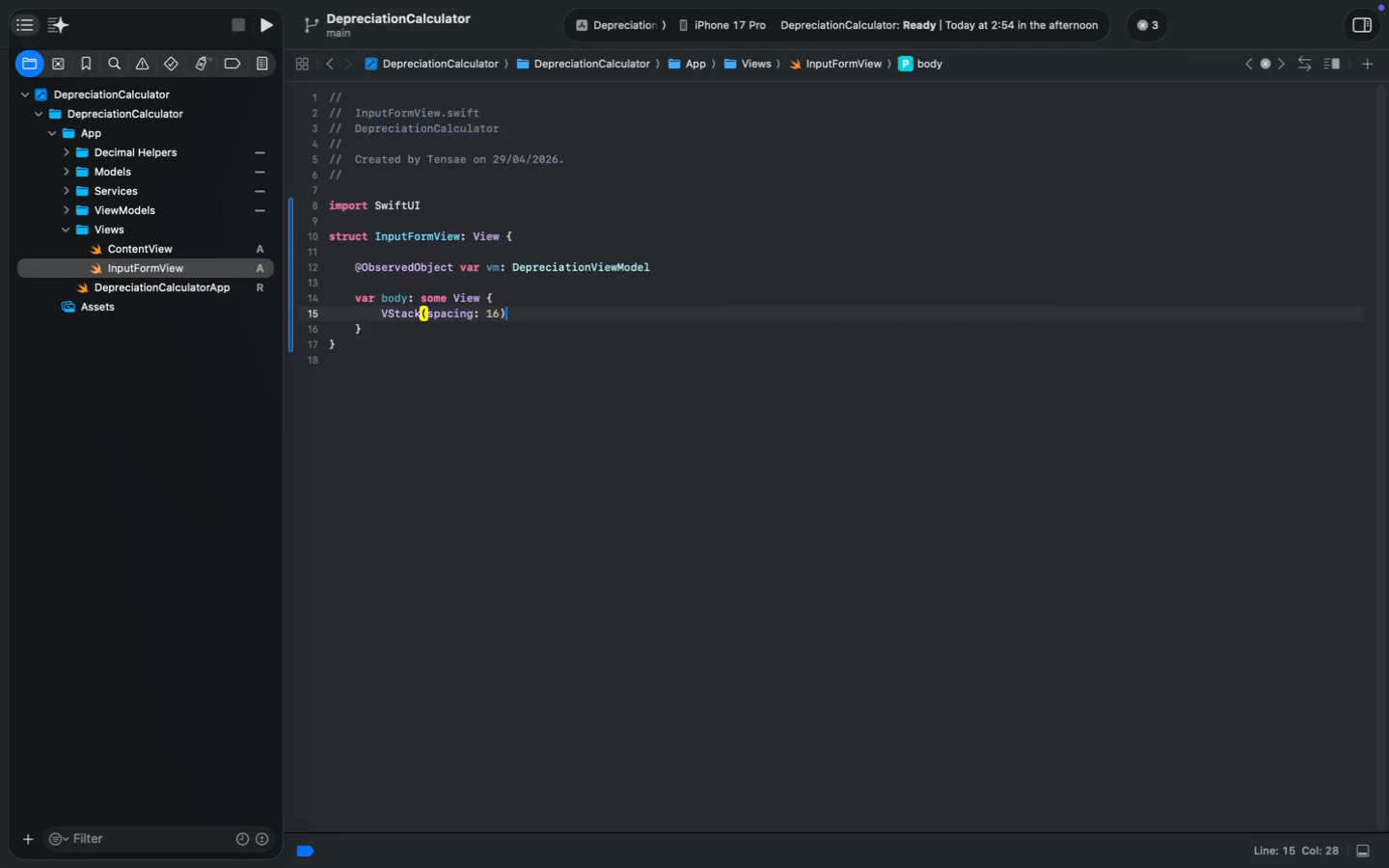 
key(ArrowRight)
 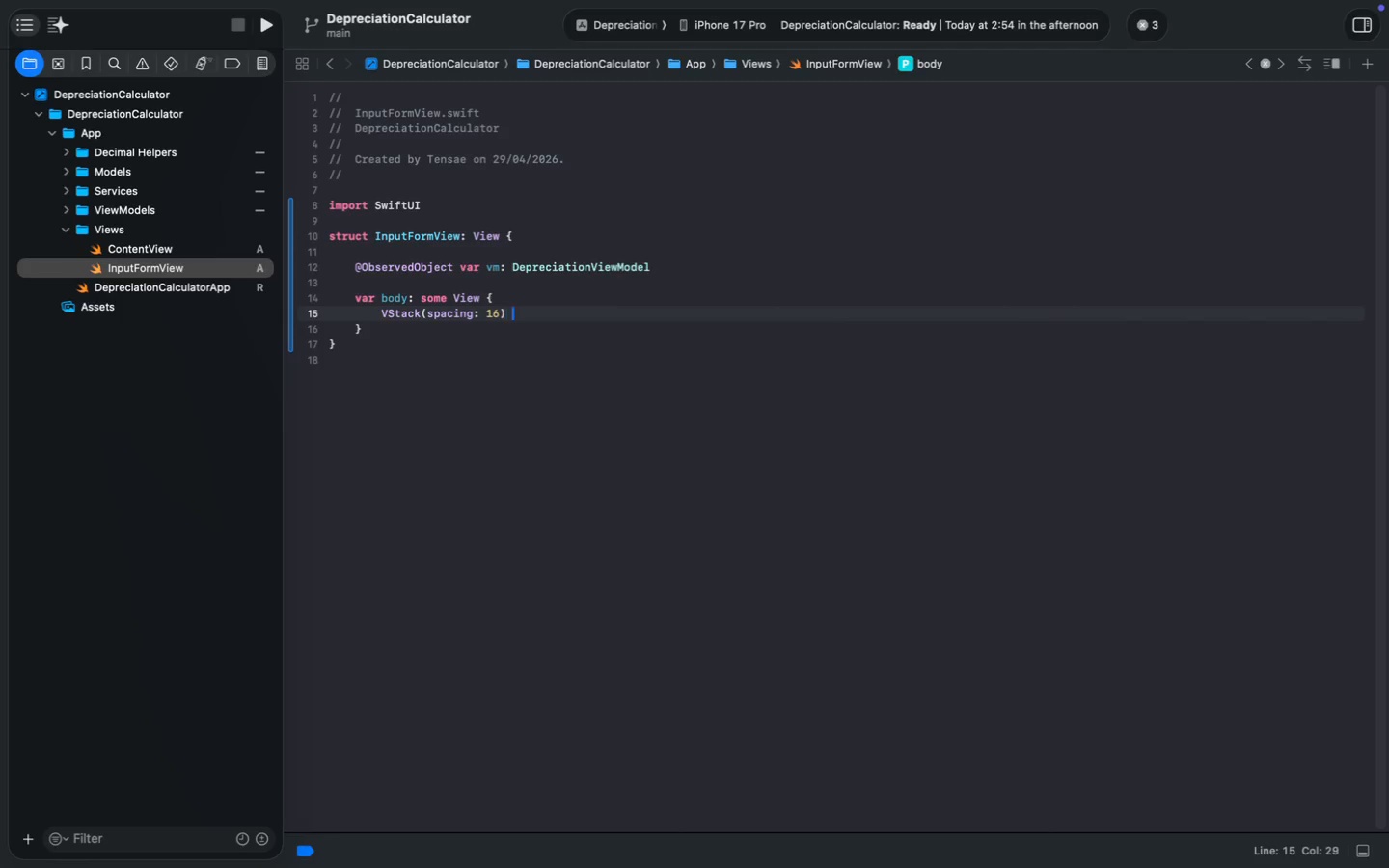 
key(Space)
 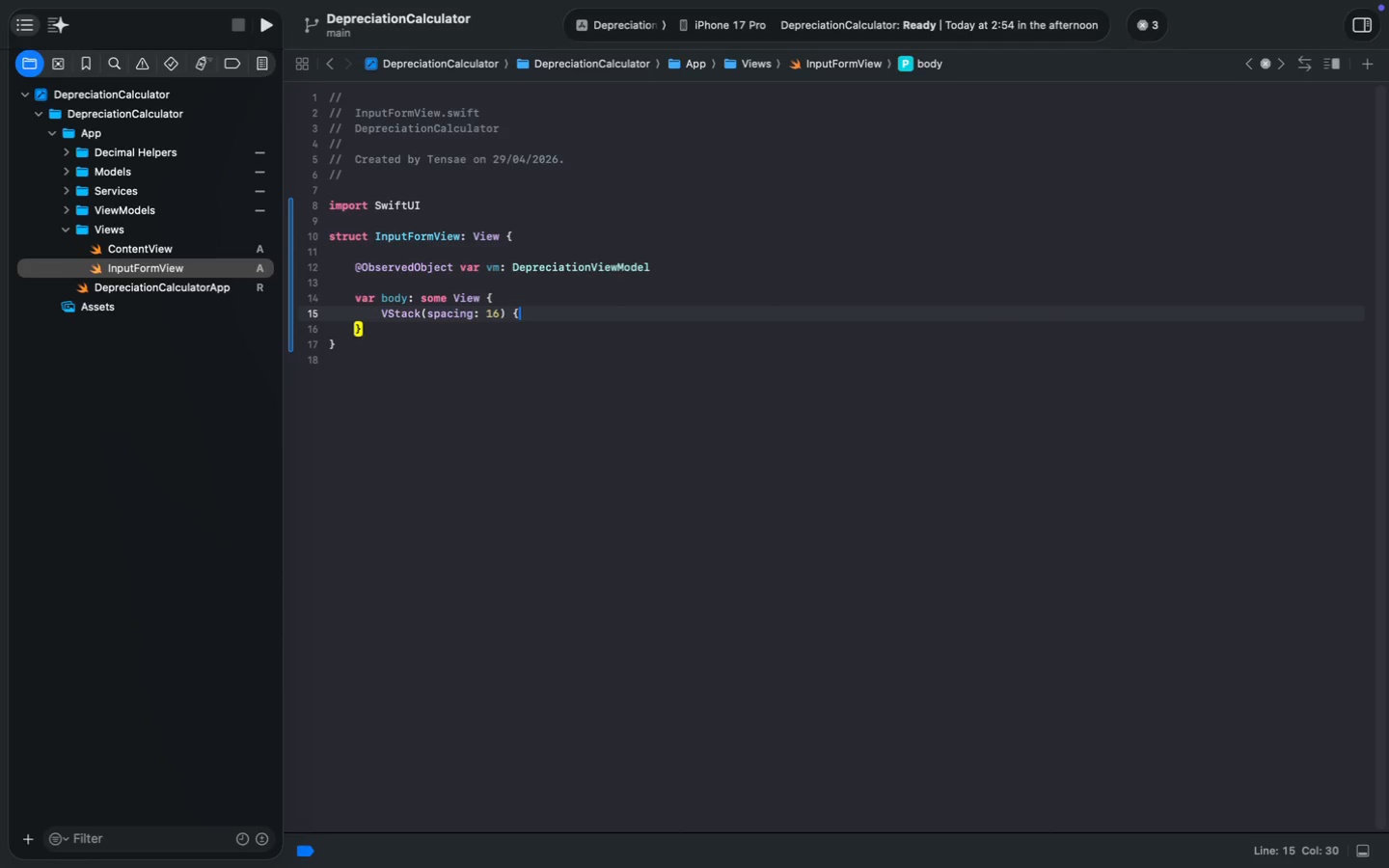 
key(Shift+ShiftLeft)
 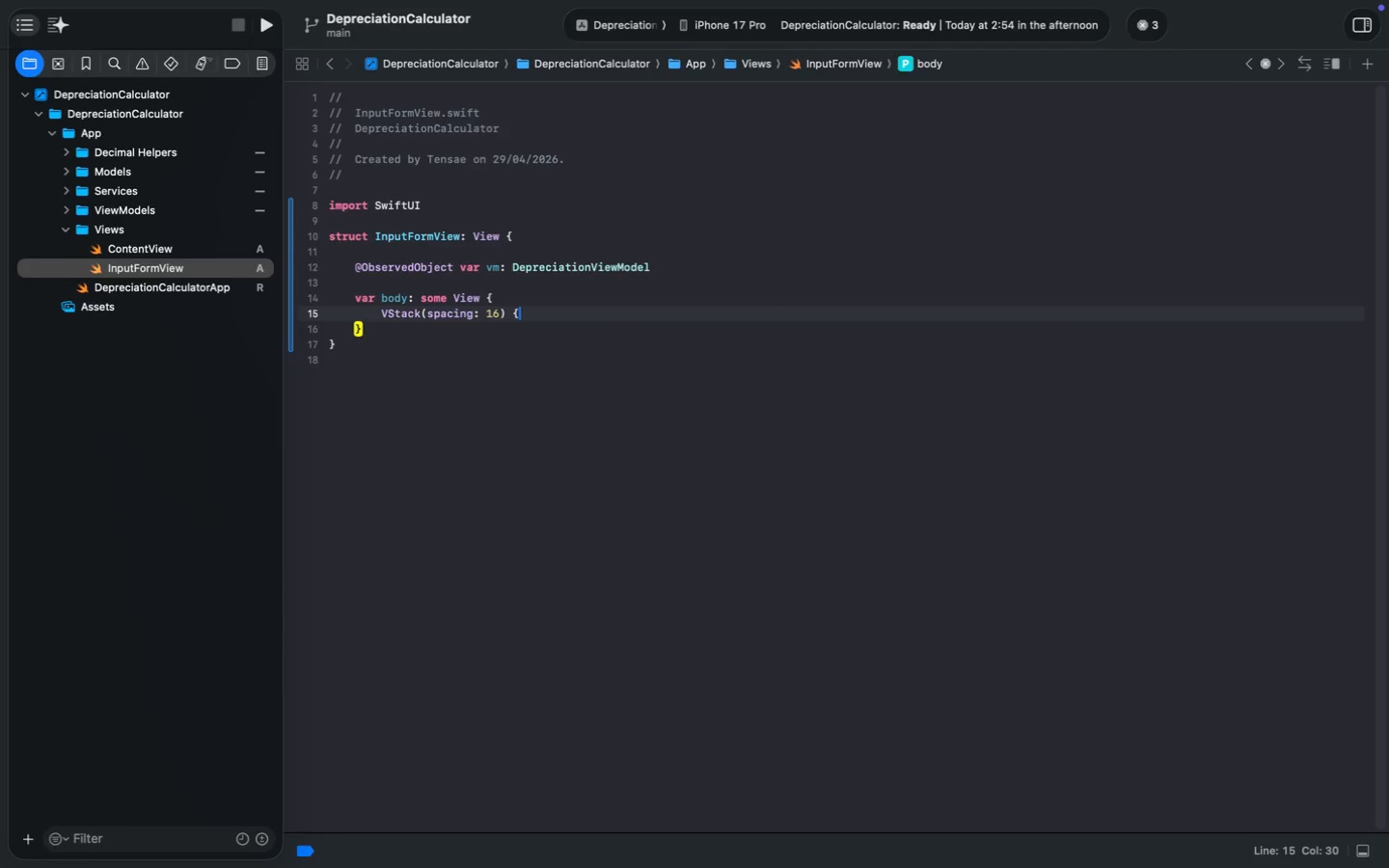 
key(Shift+BracketLeft)
 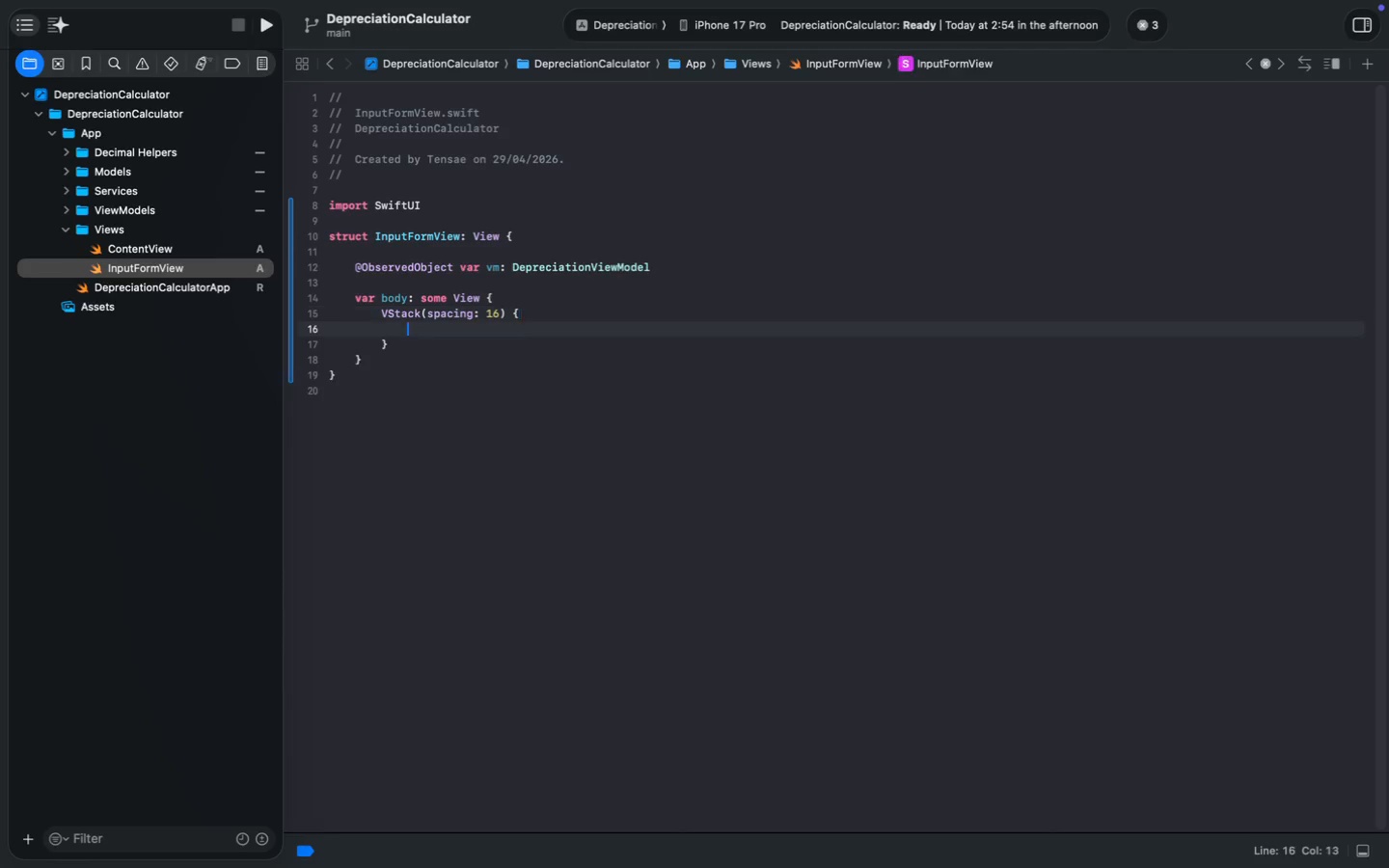 
key(Enter)
 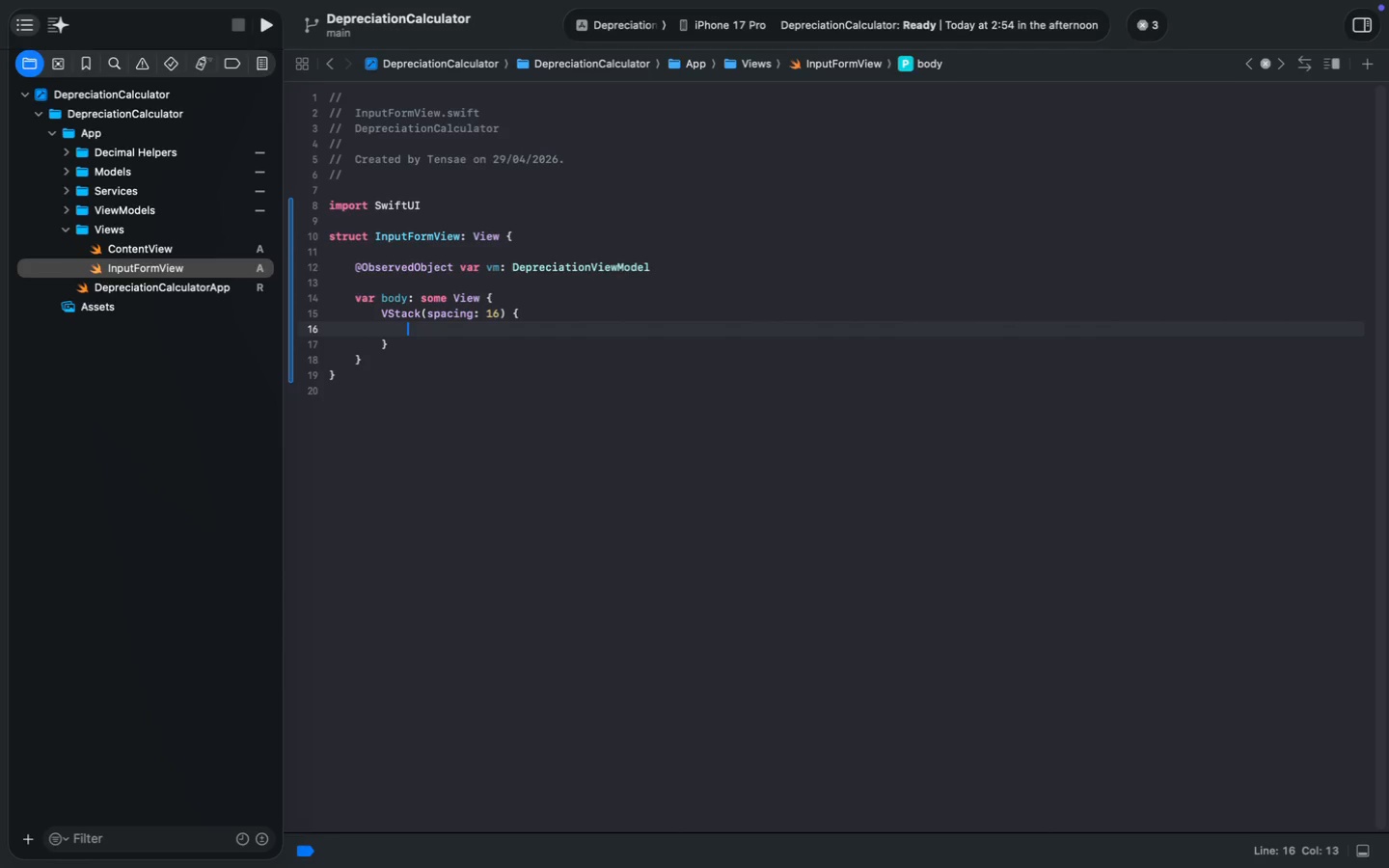 
type(TextFi)
key(Tab)
type(("AssetN)
key(Backspace)
type( Name)
 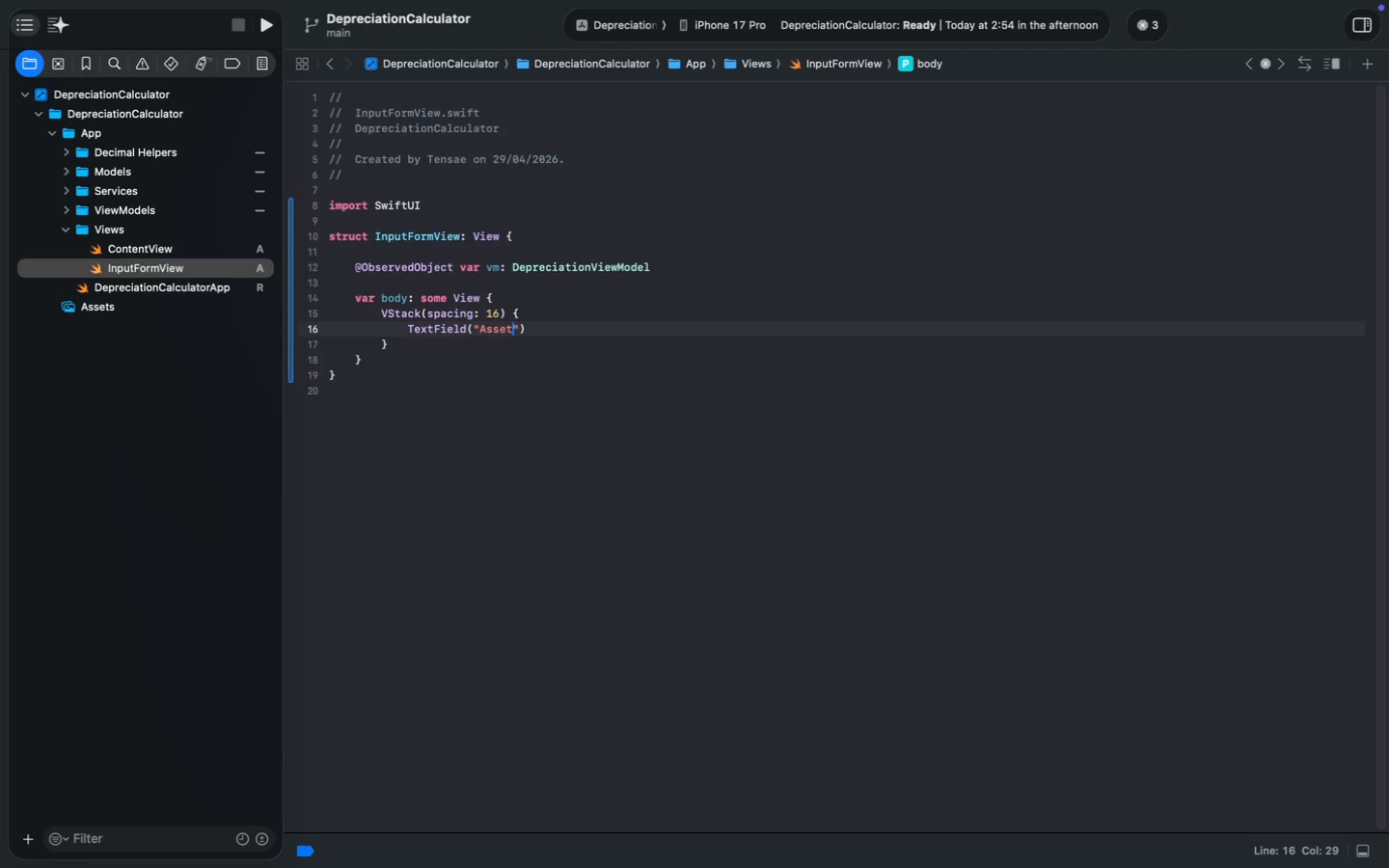 
key(ArrowRight)
 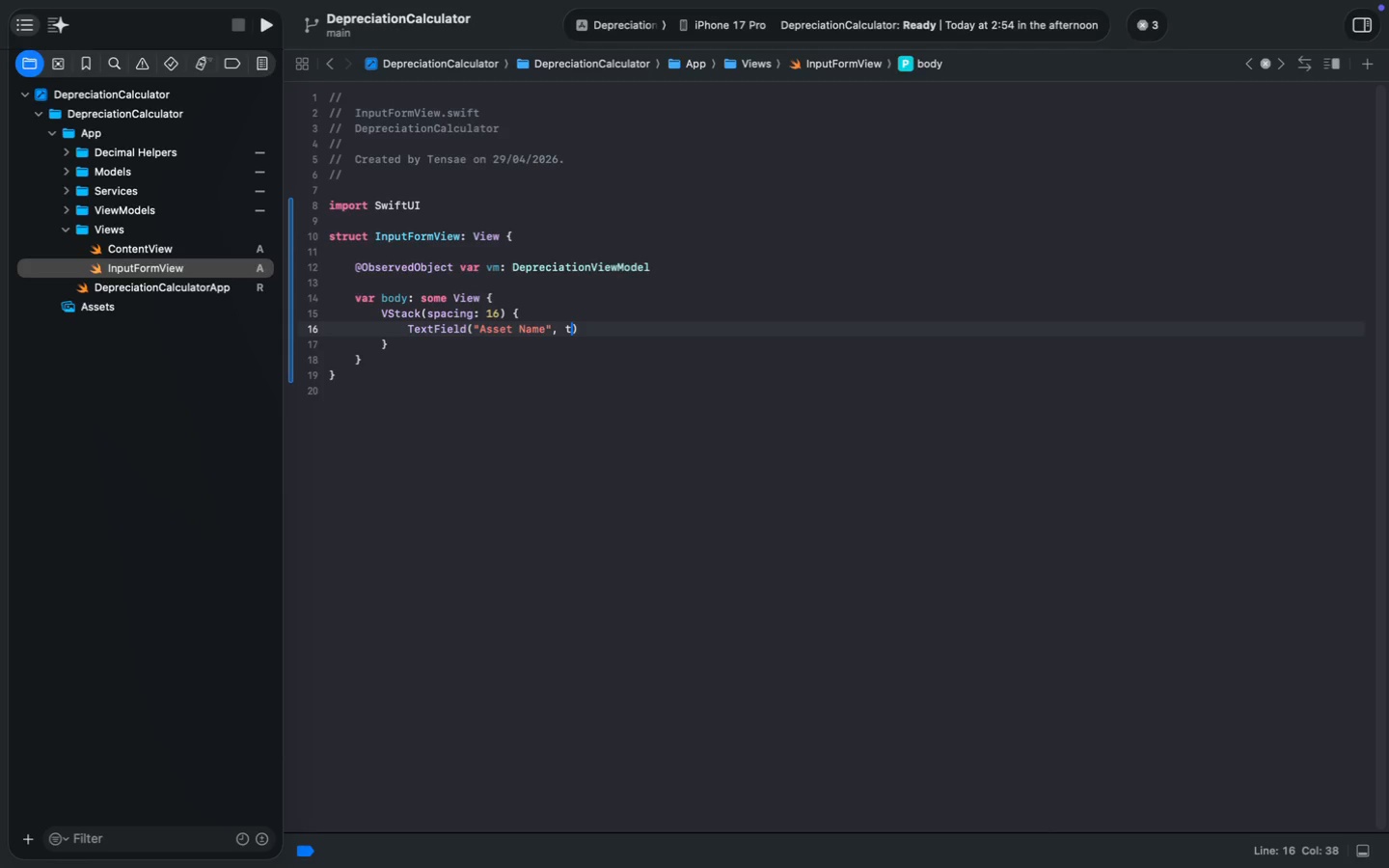 
type(, text: )
 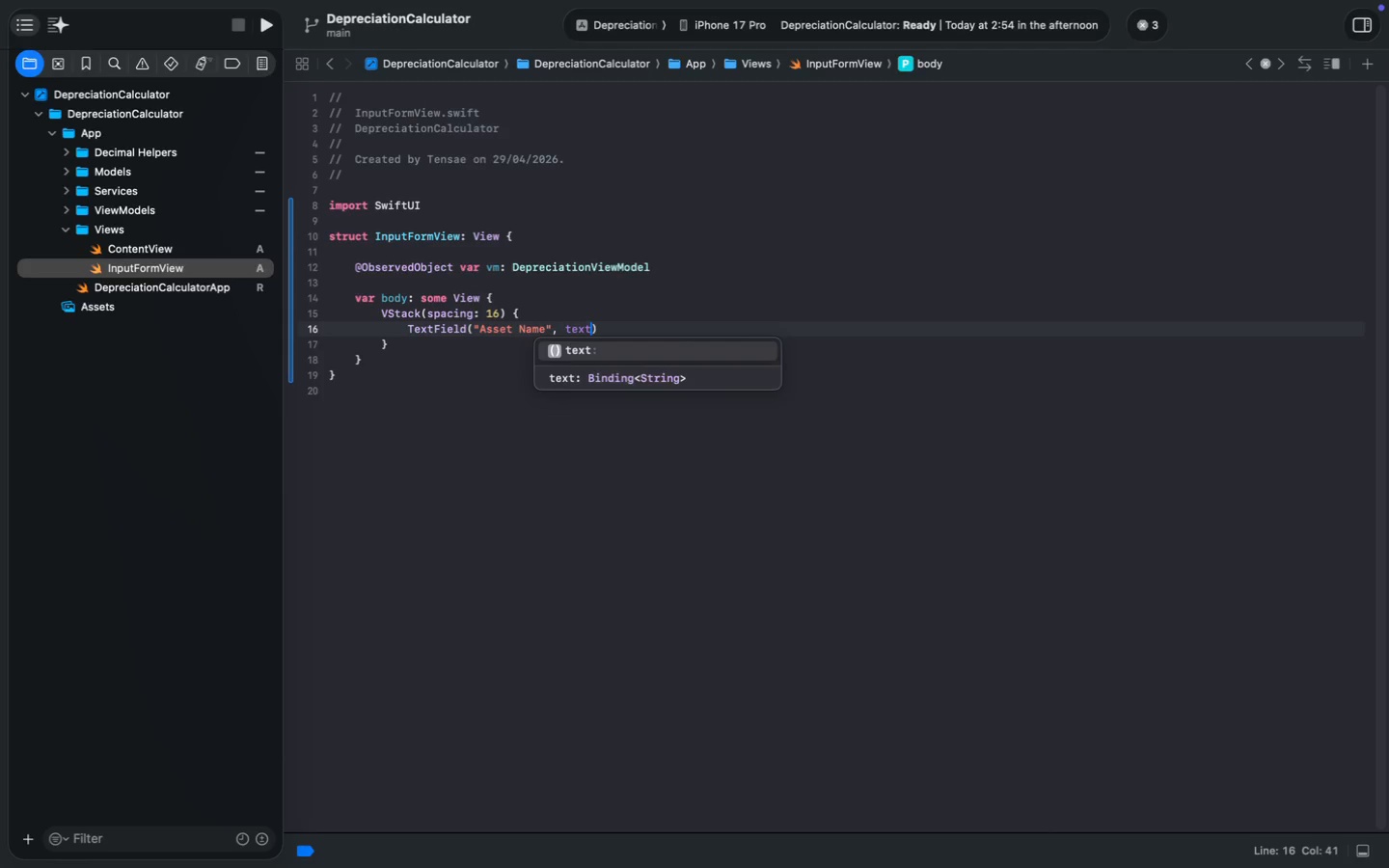 
type($vm.a)
key(Tab)
 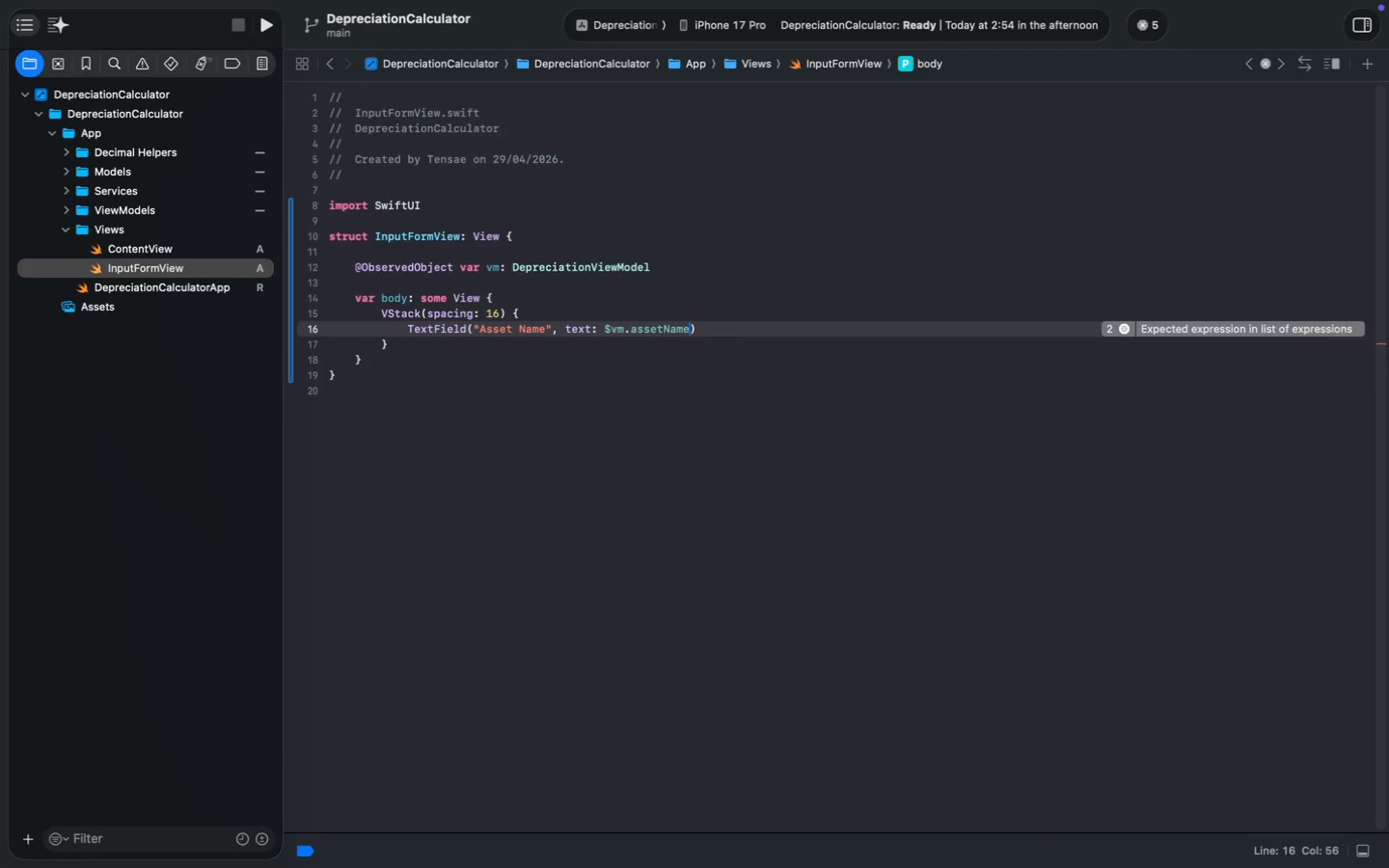 
key(ArrowRight)
 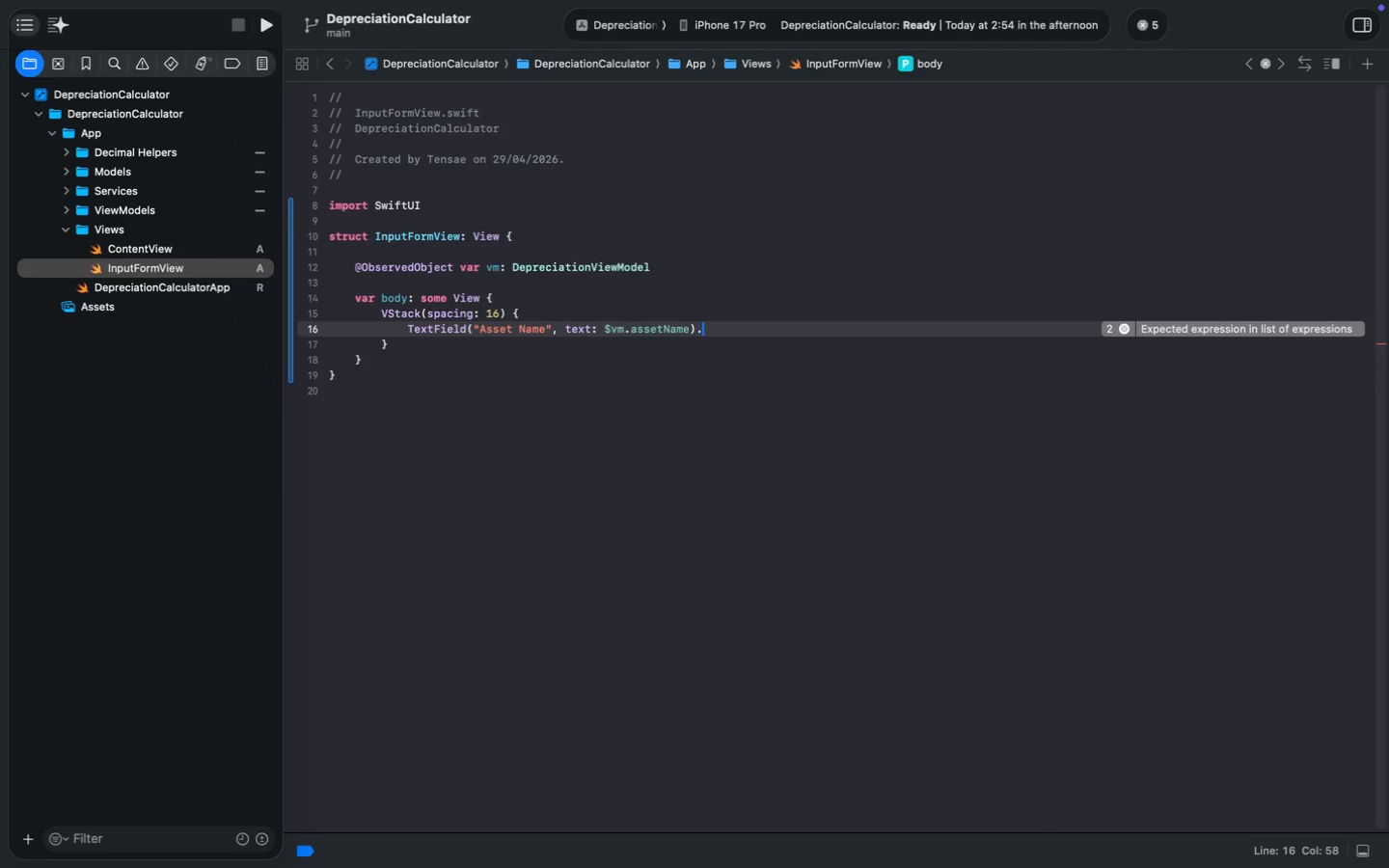 
key(Period)
 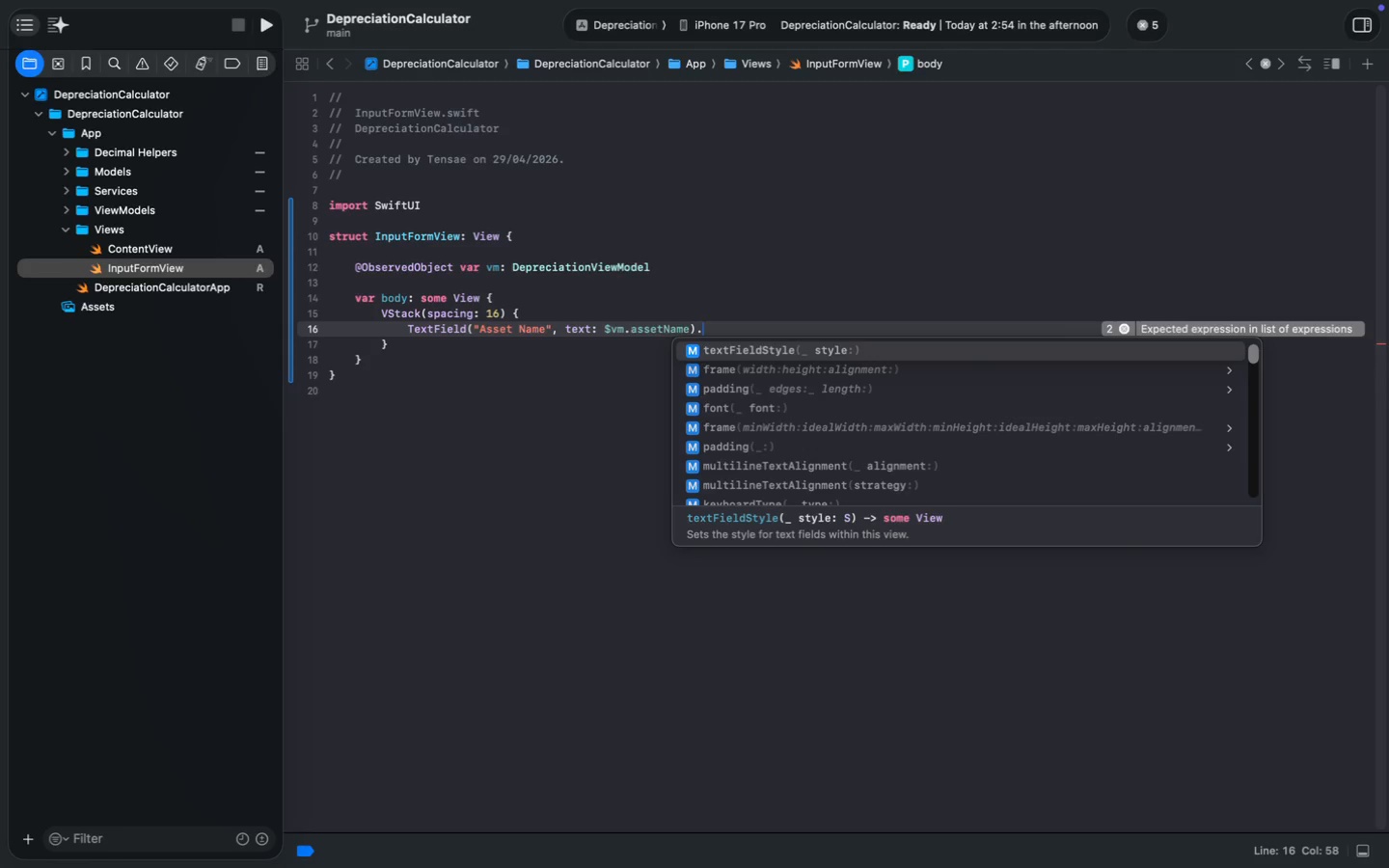 
key(Enter)
 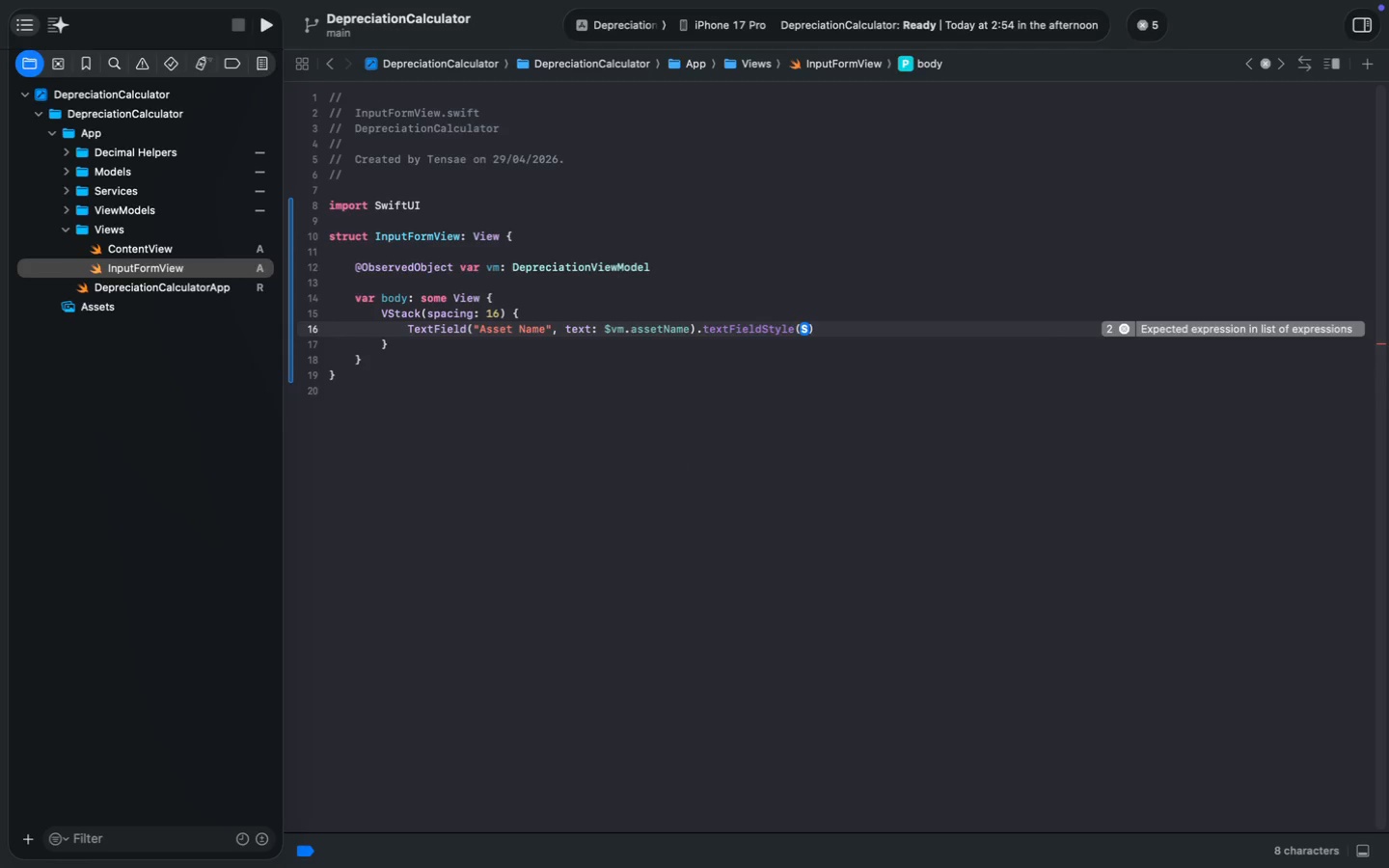 
type(.roou)
key(Backspace)
key(Backspace)
type(un)
key(Tab)
 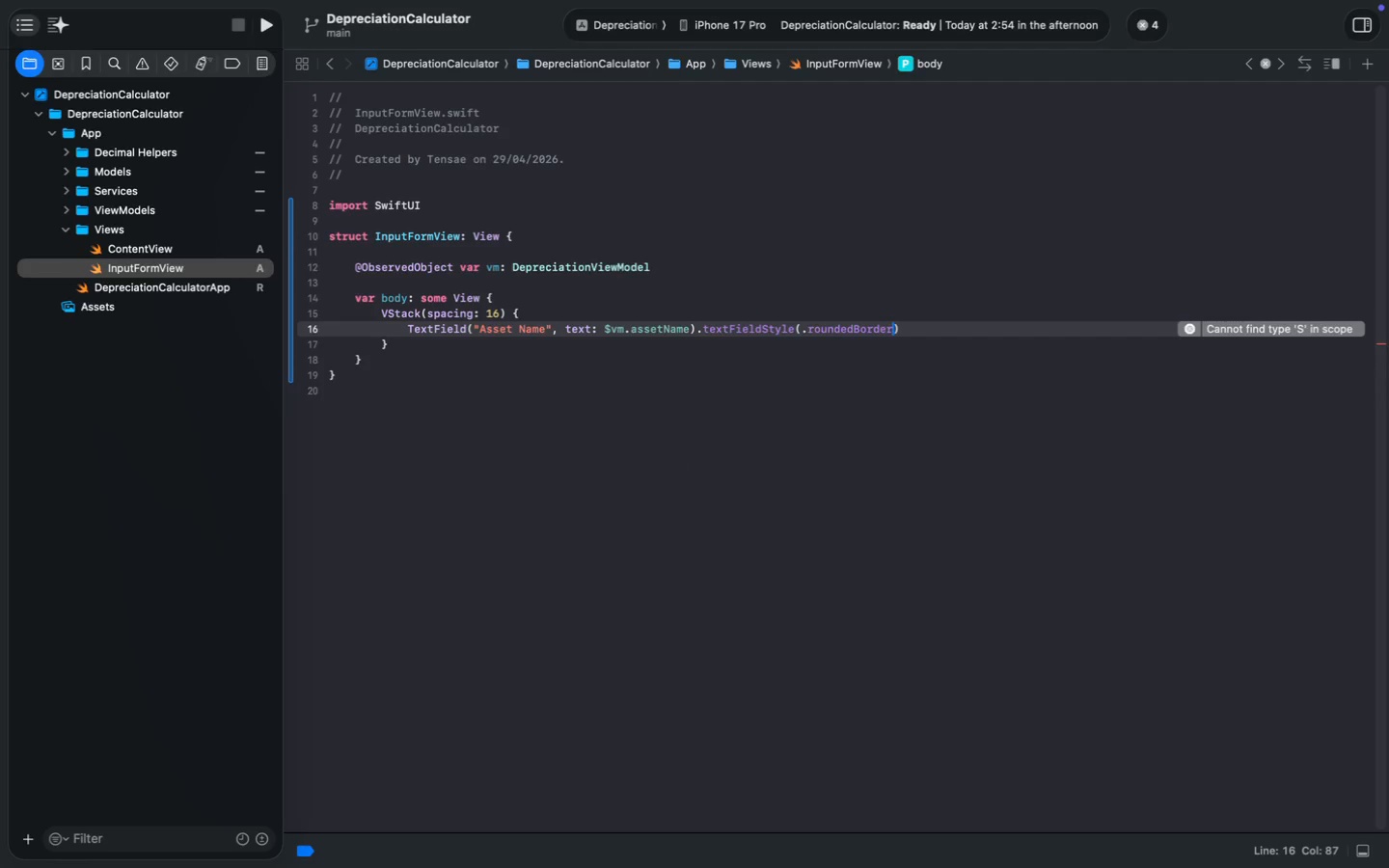 
key(ArrowRight)
 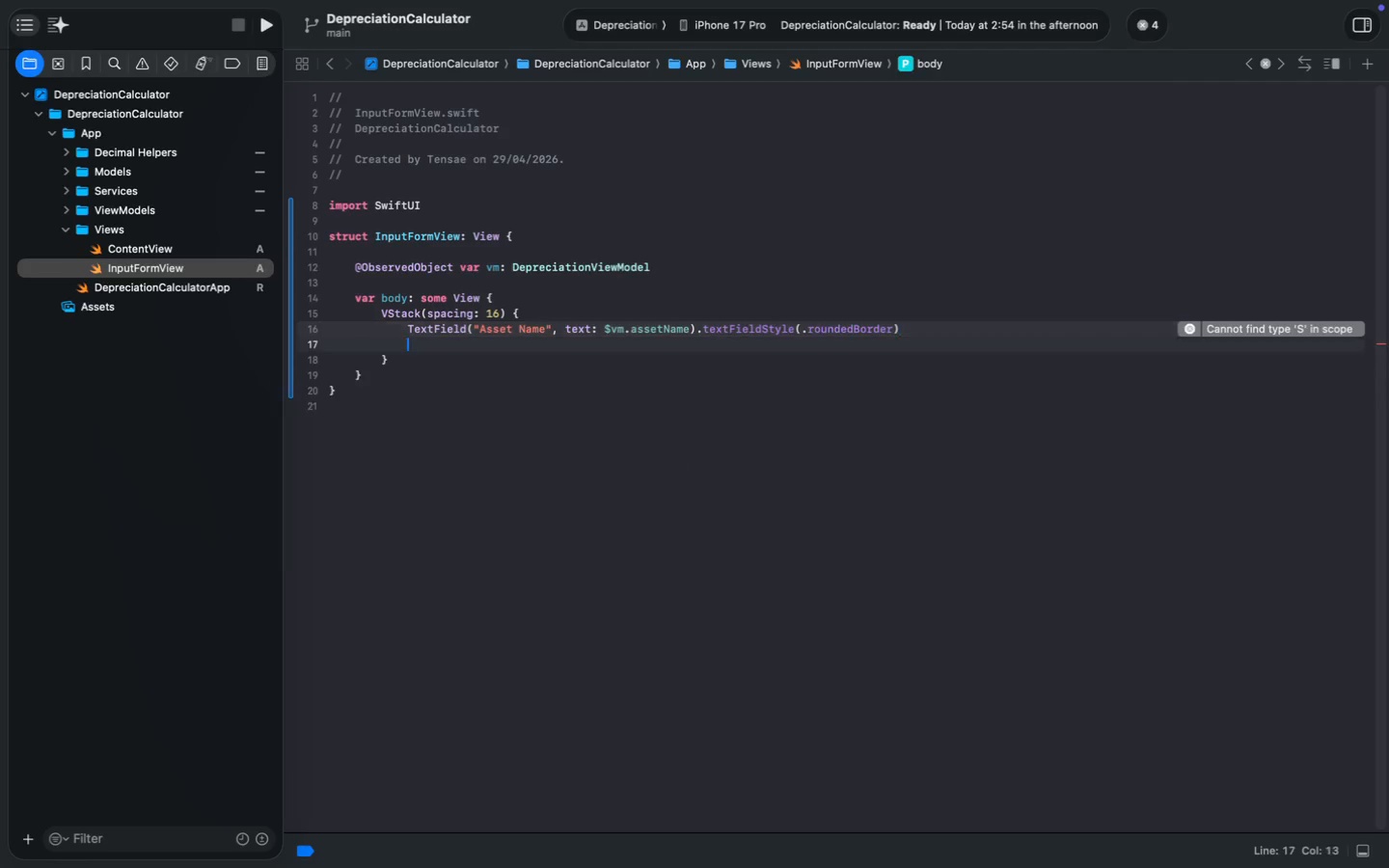 
key(Enter)
 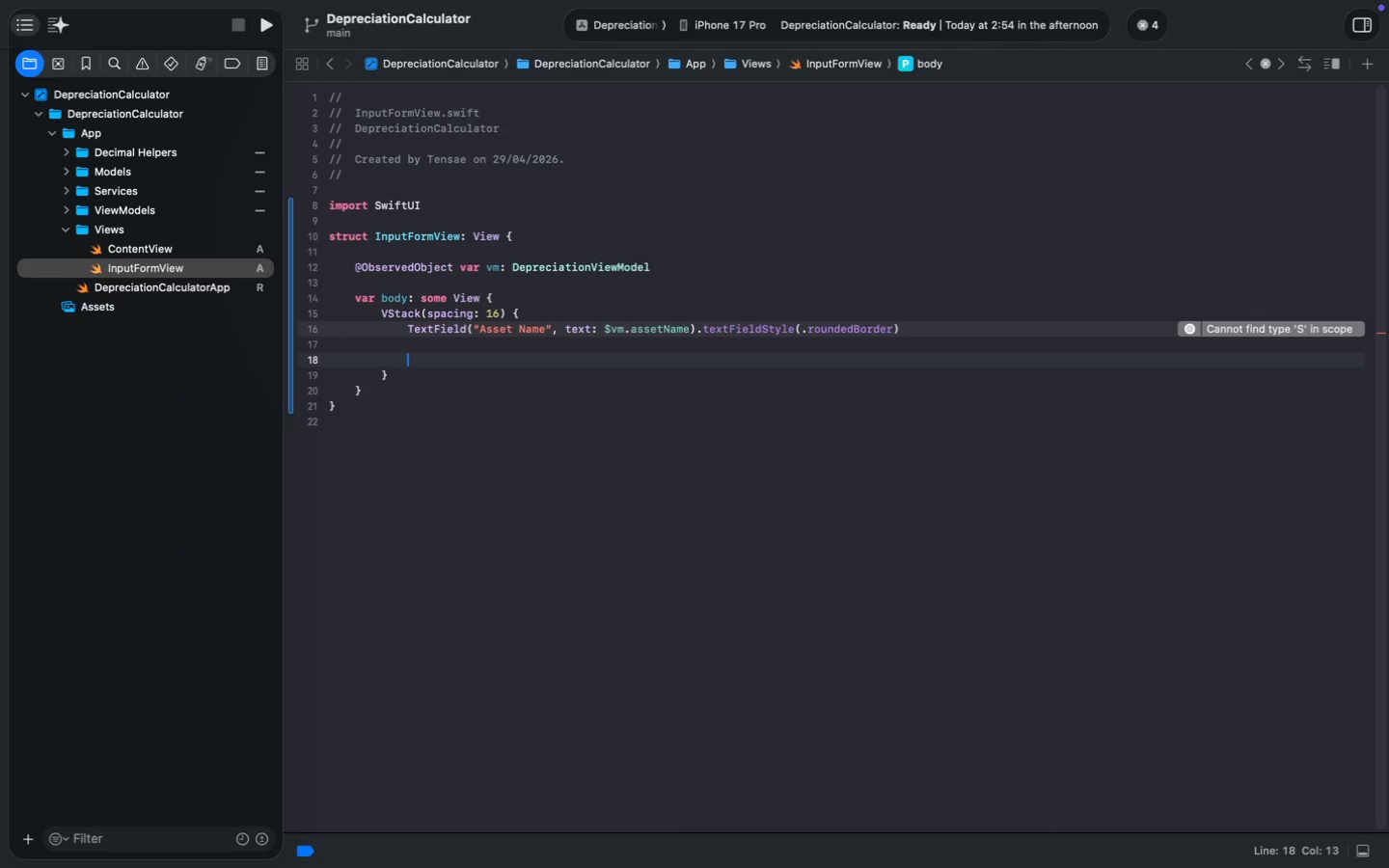 
key(Enter)
 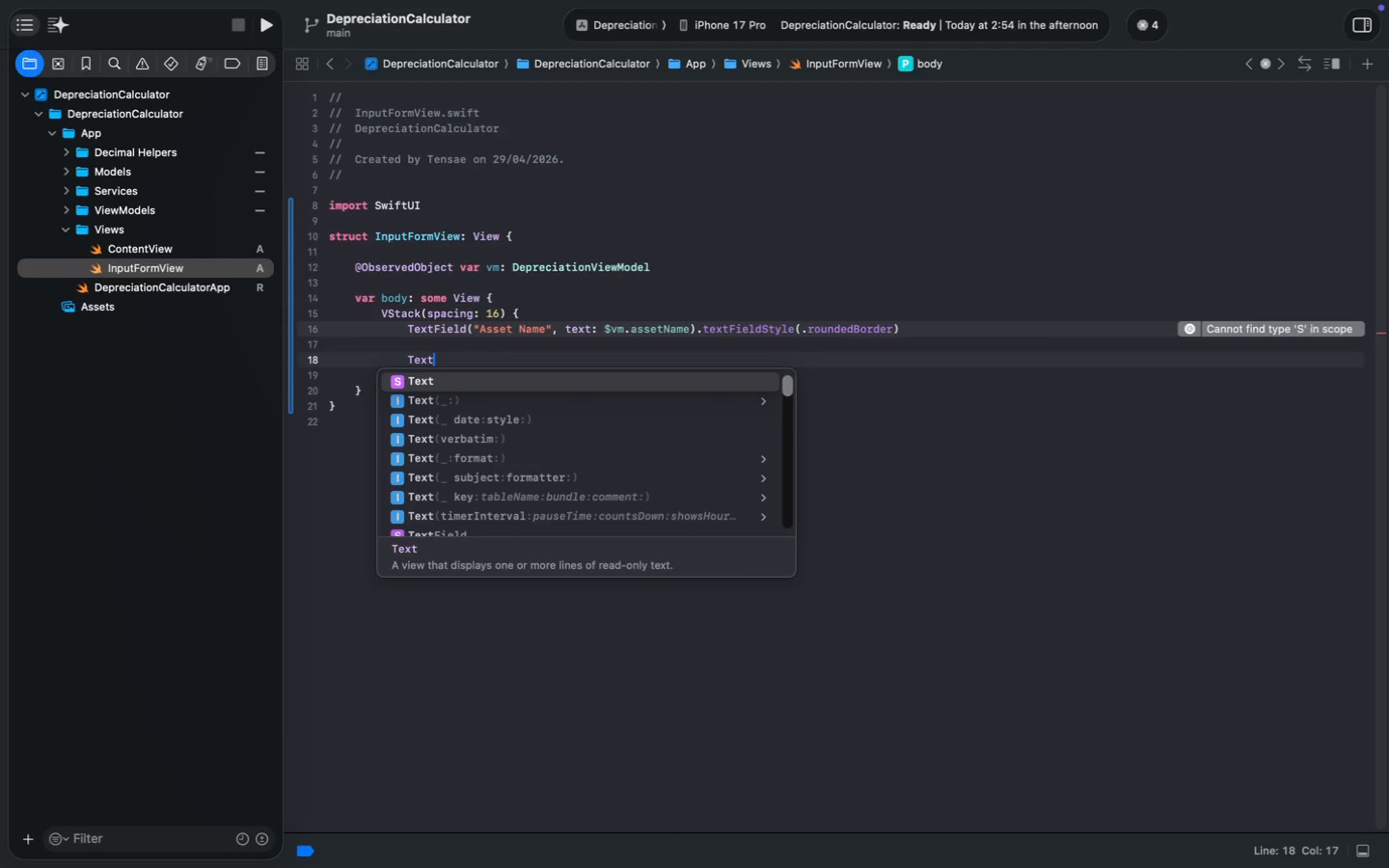 
type(Textf)
key(Backspace)
type(f)
key(Tab)
type(("Purchase Price)
 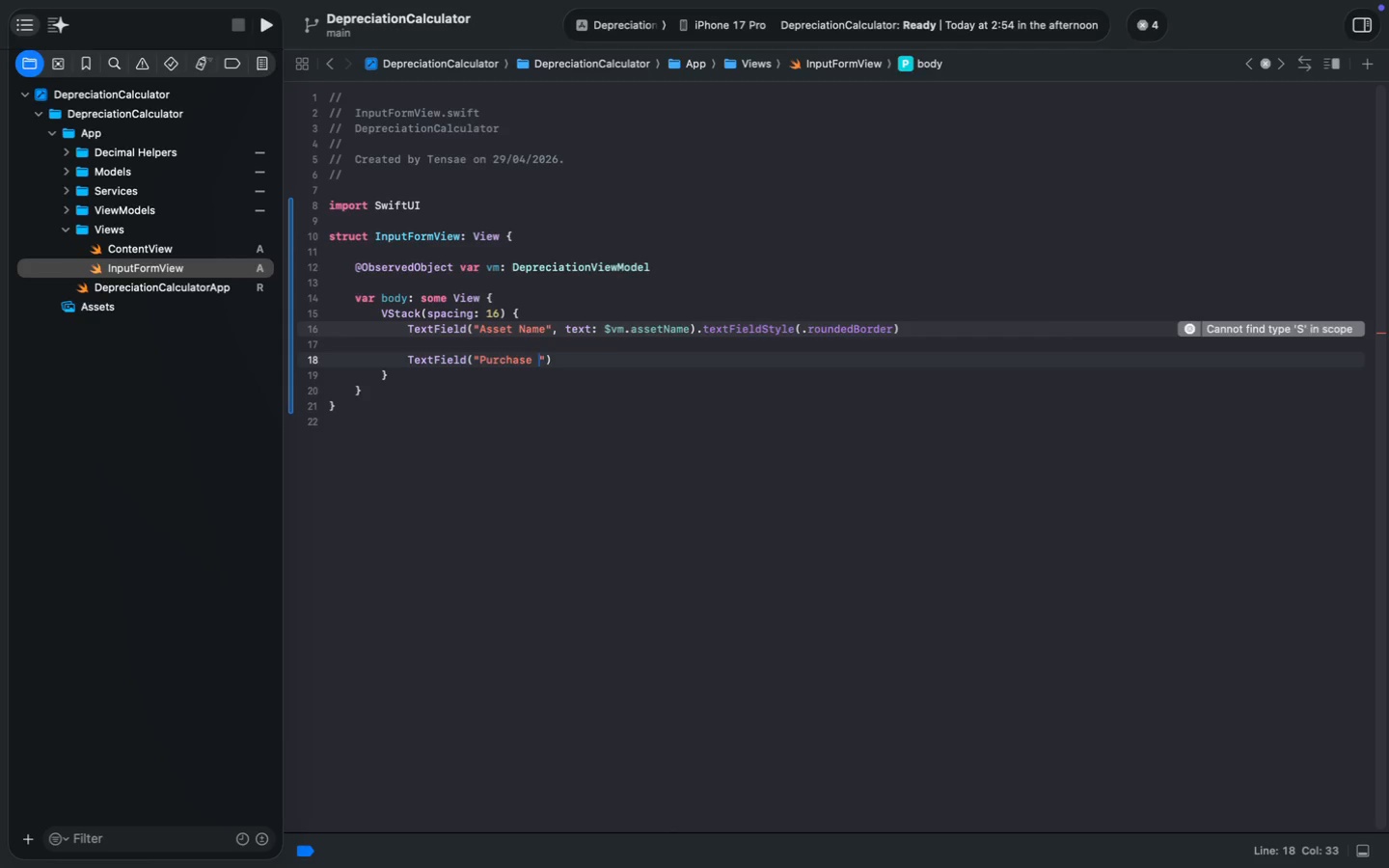 
key(ArrowRight)
 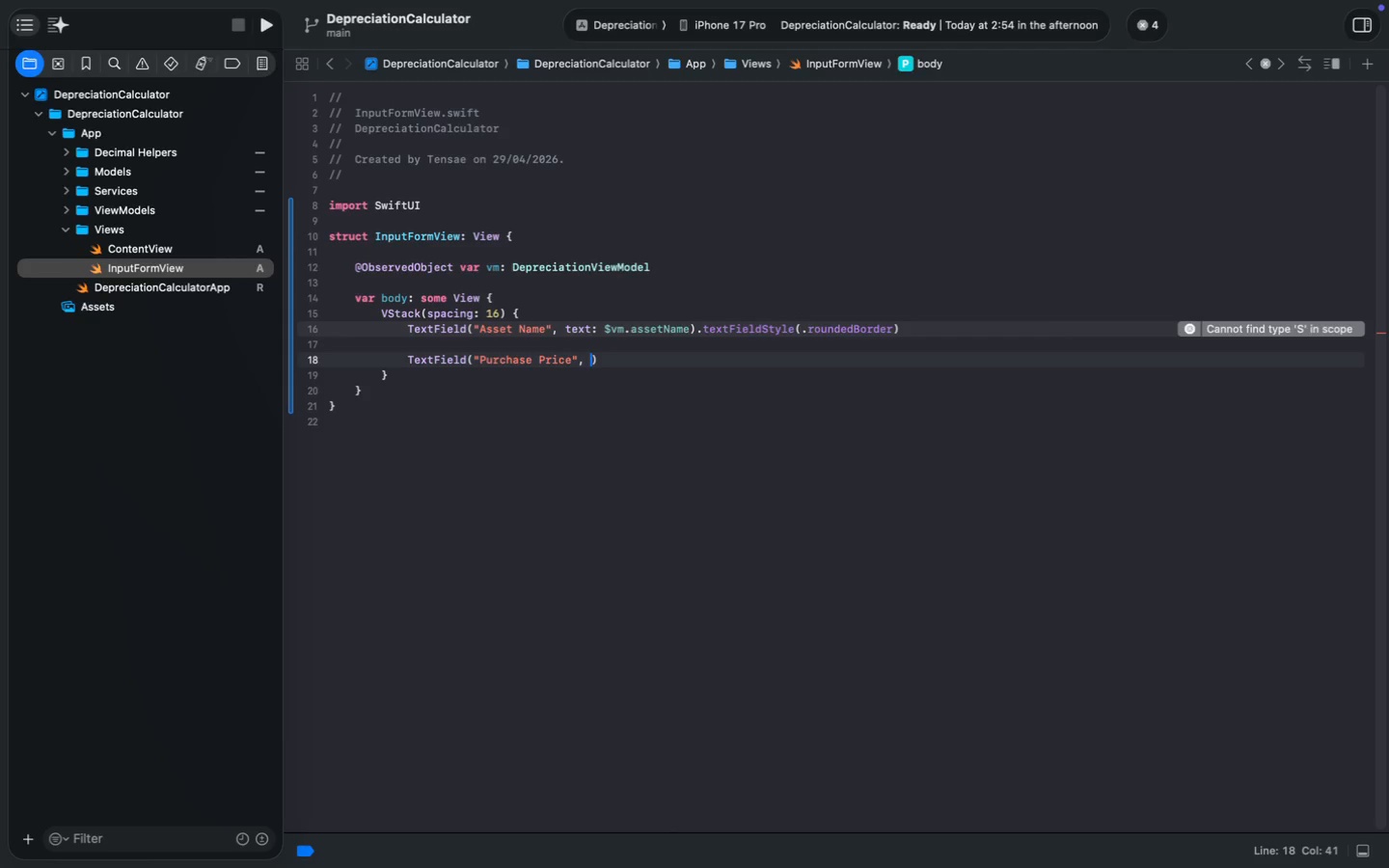 
type(, text: $vm.p)
key(Tab)
 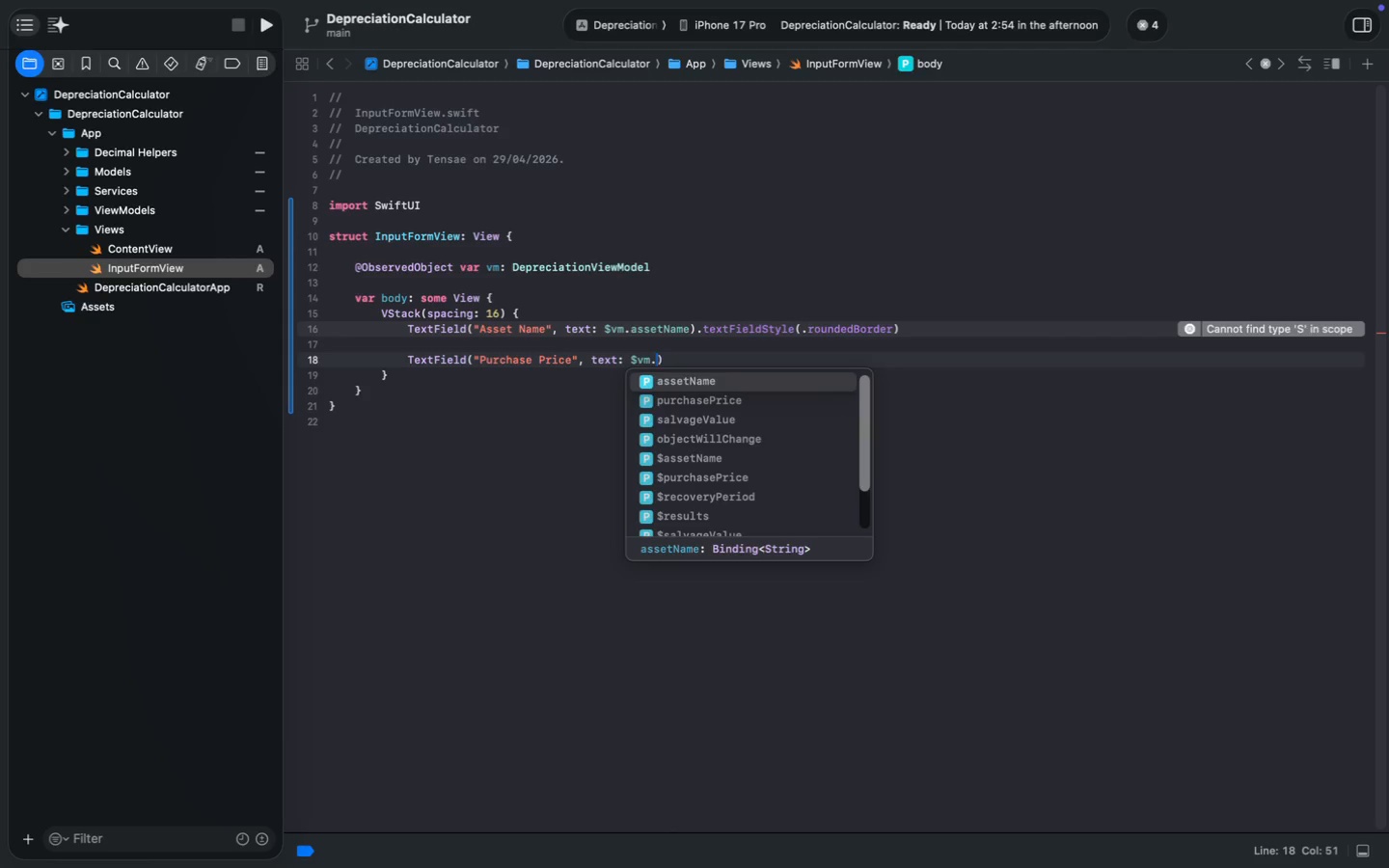 
key(ArrowRight)
 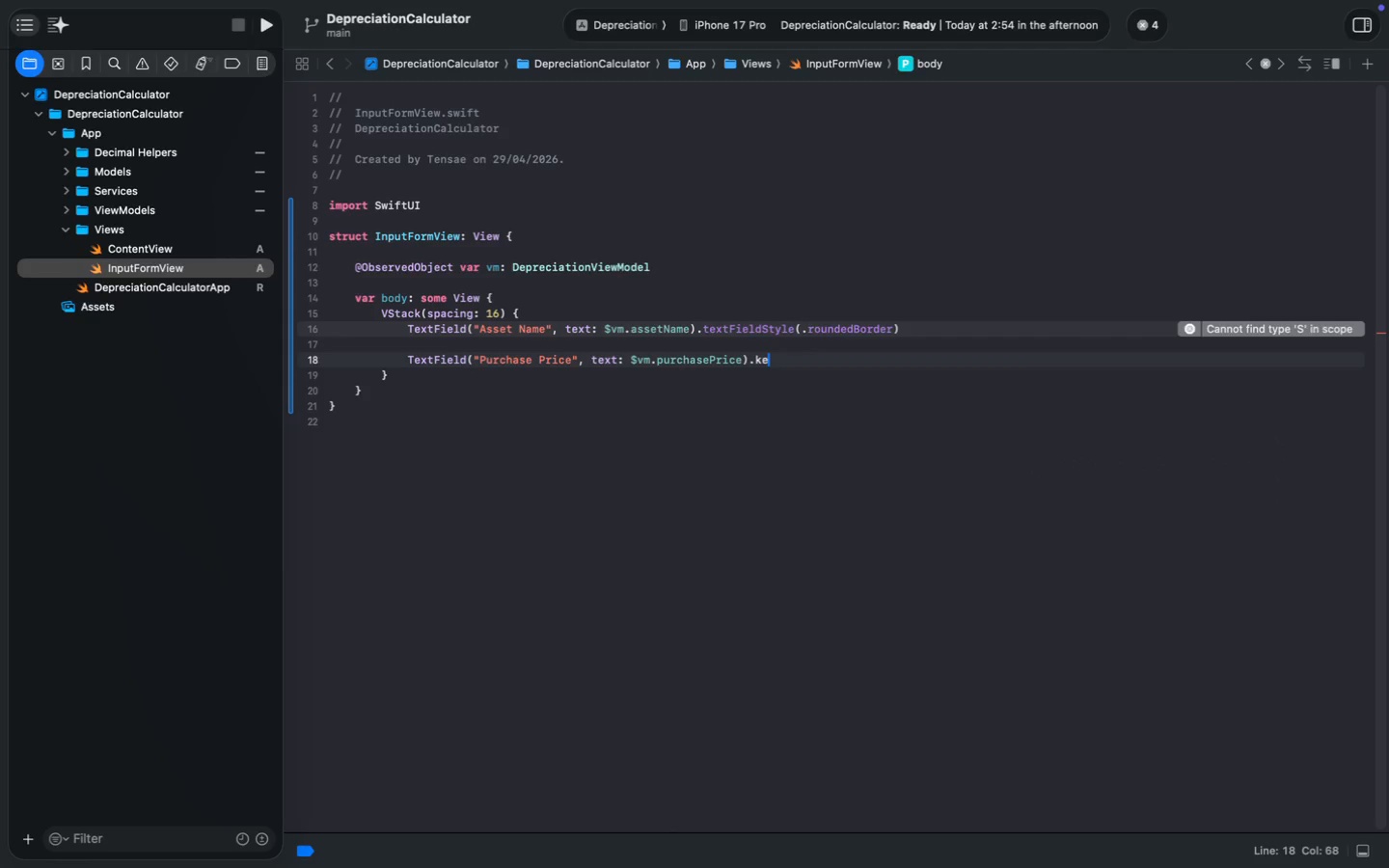 
type(.ke])
key(Backspace)
type(y)
 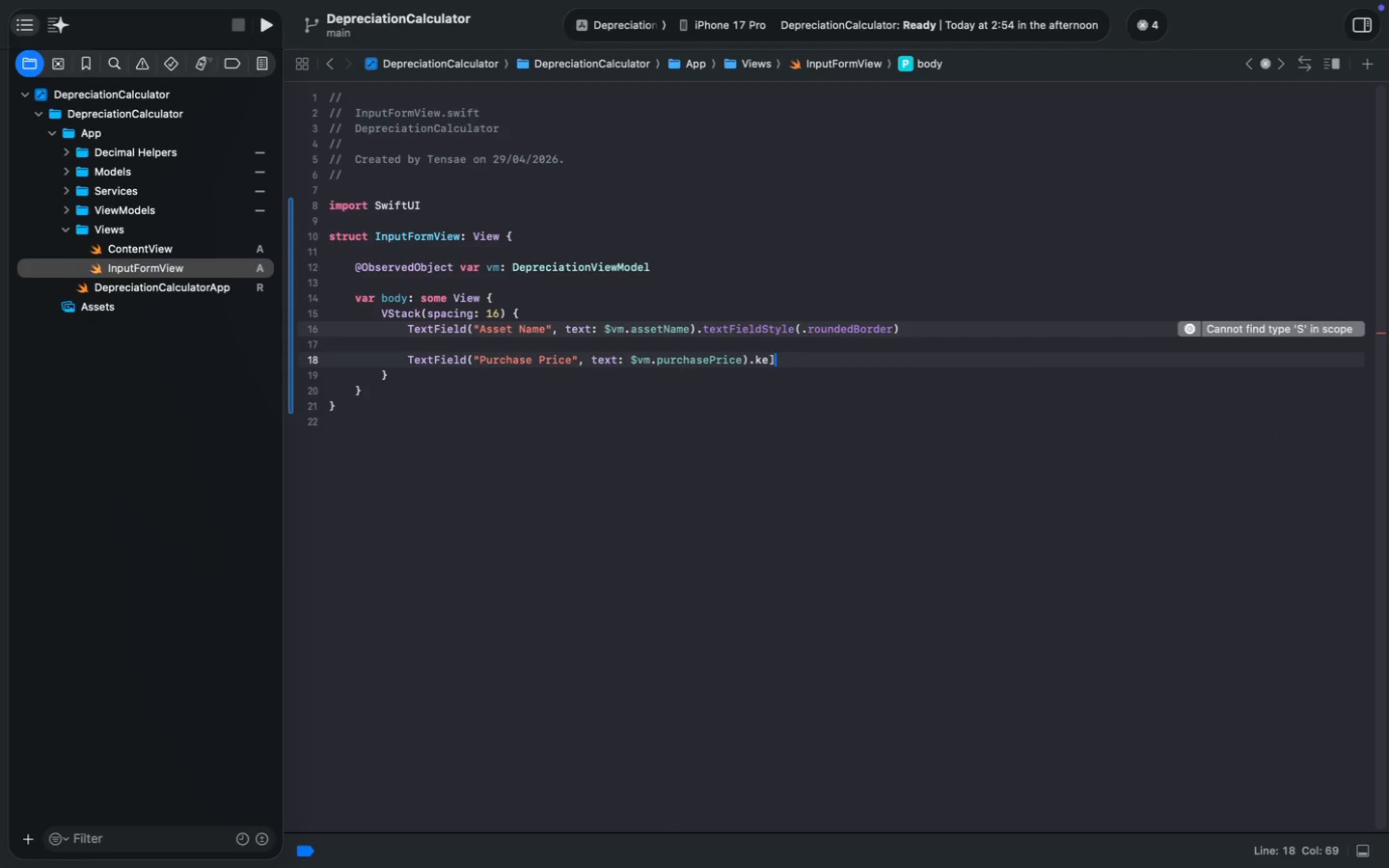 
key(Enter)
 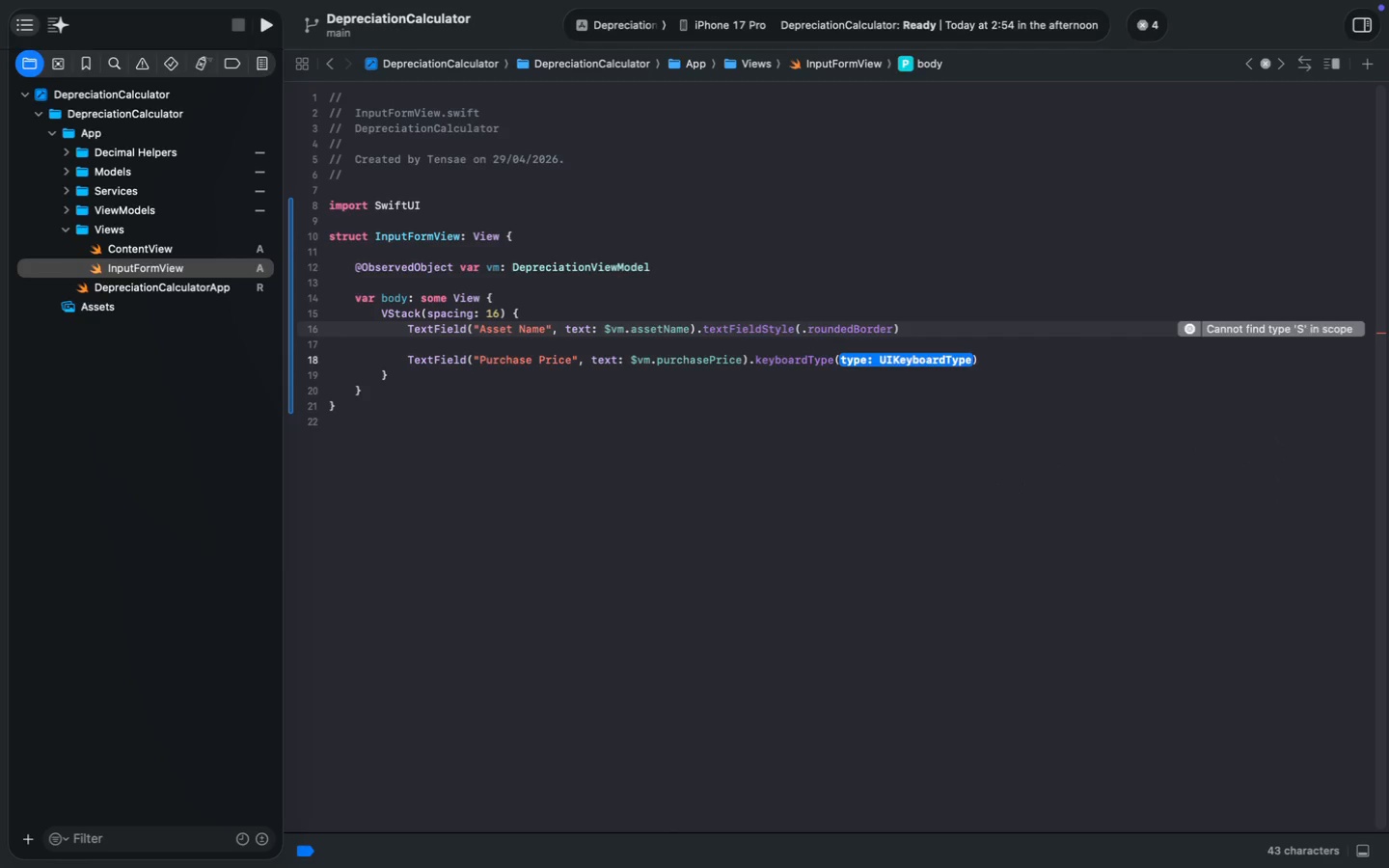 
type(.dec)
 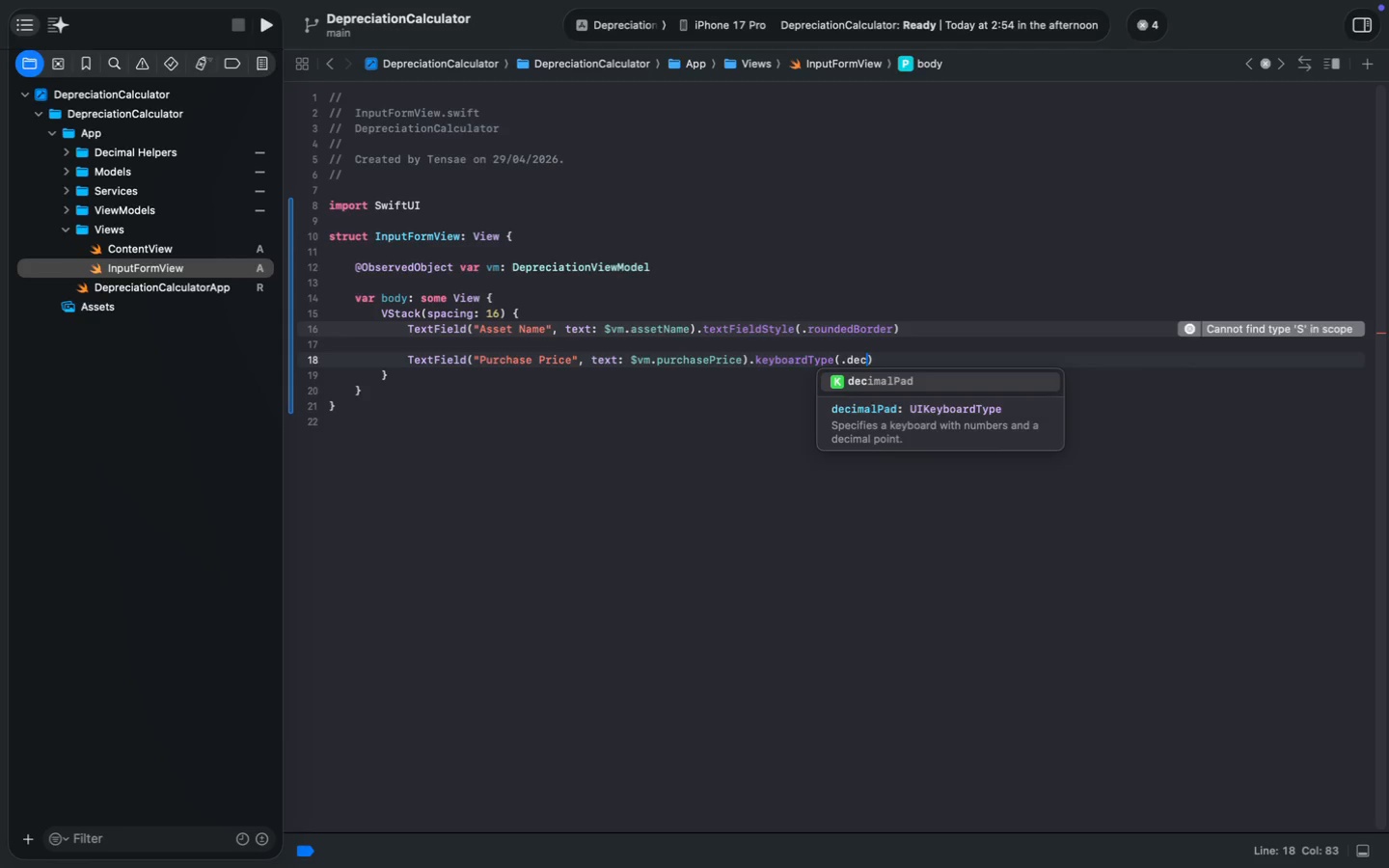 
key(Enter)
 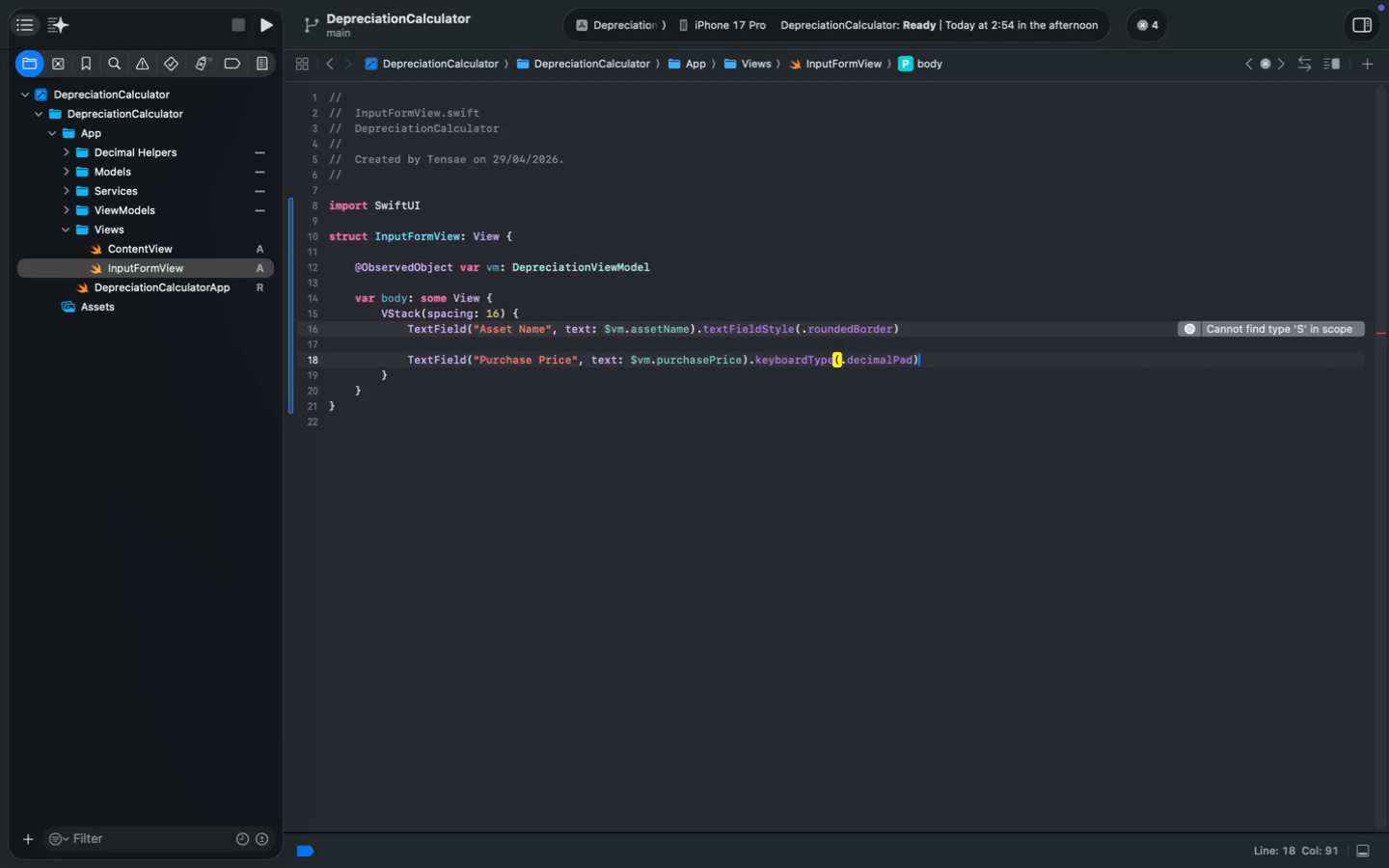 
key(ArrowRight)
 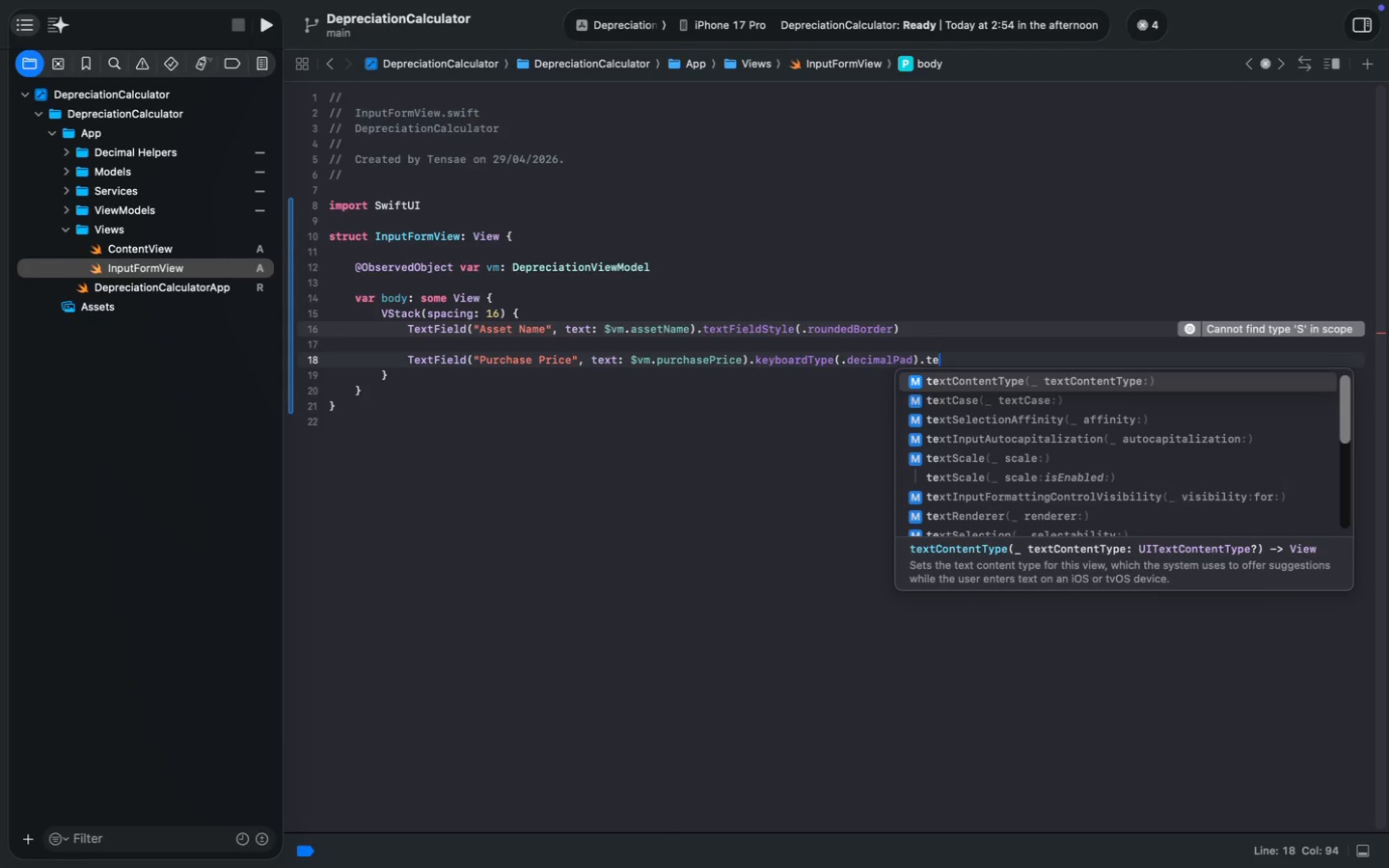 
type(.tefie)
key(Backspace)
key(Backspace)
key(Backspace)
type(xtfie)
 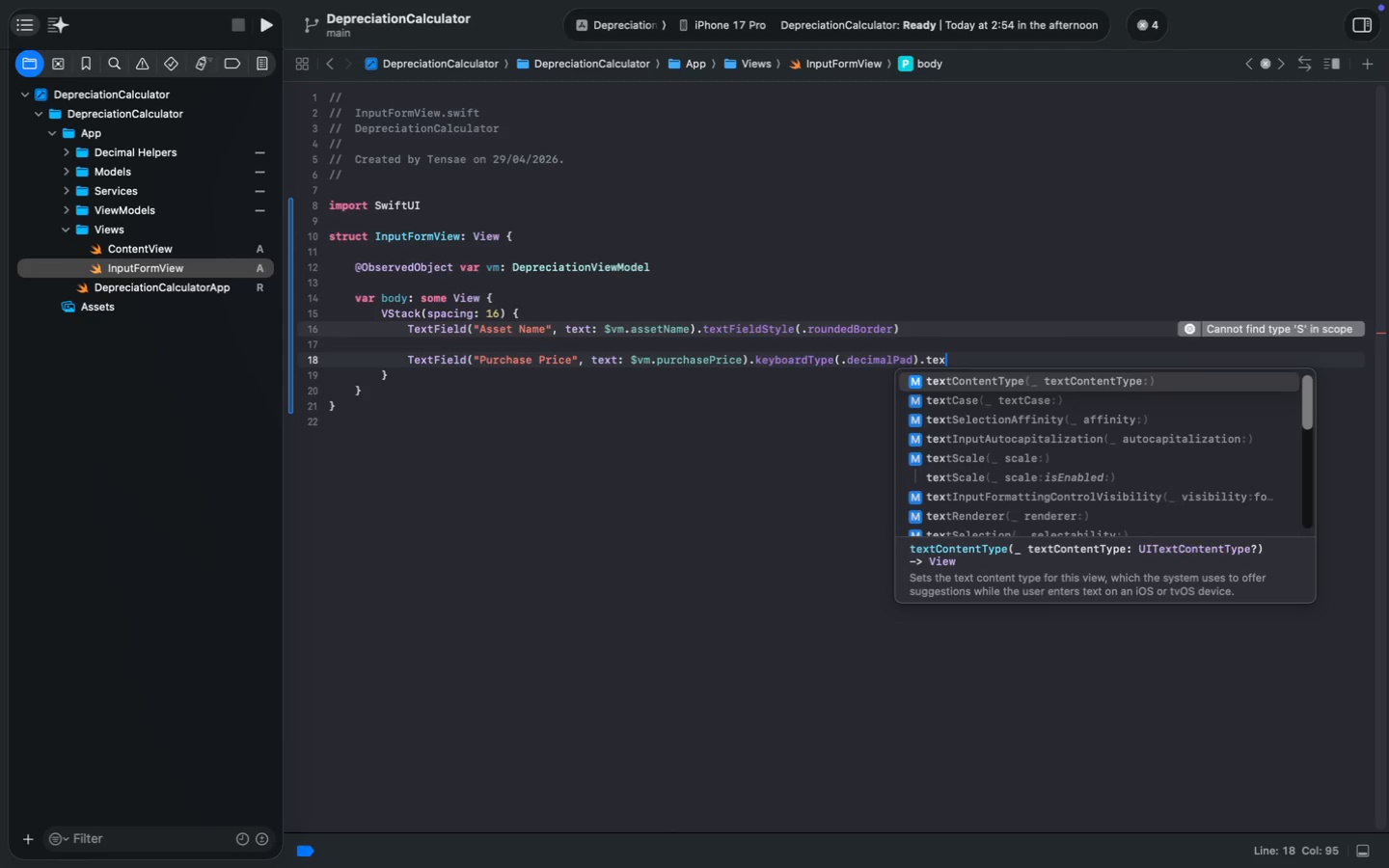 
key(Enter)
 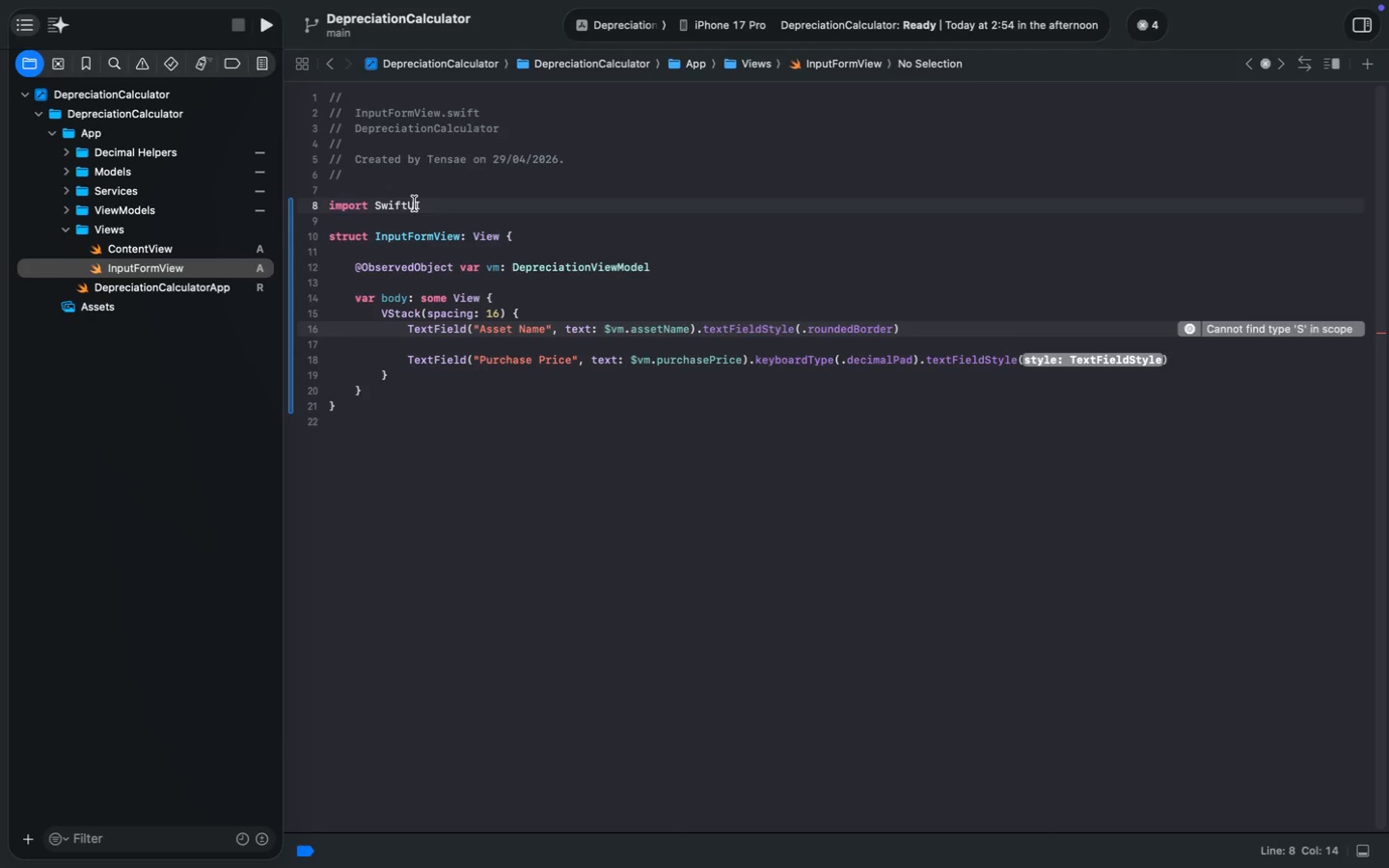 
left_click([415, 203])
 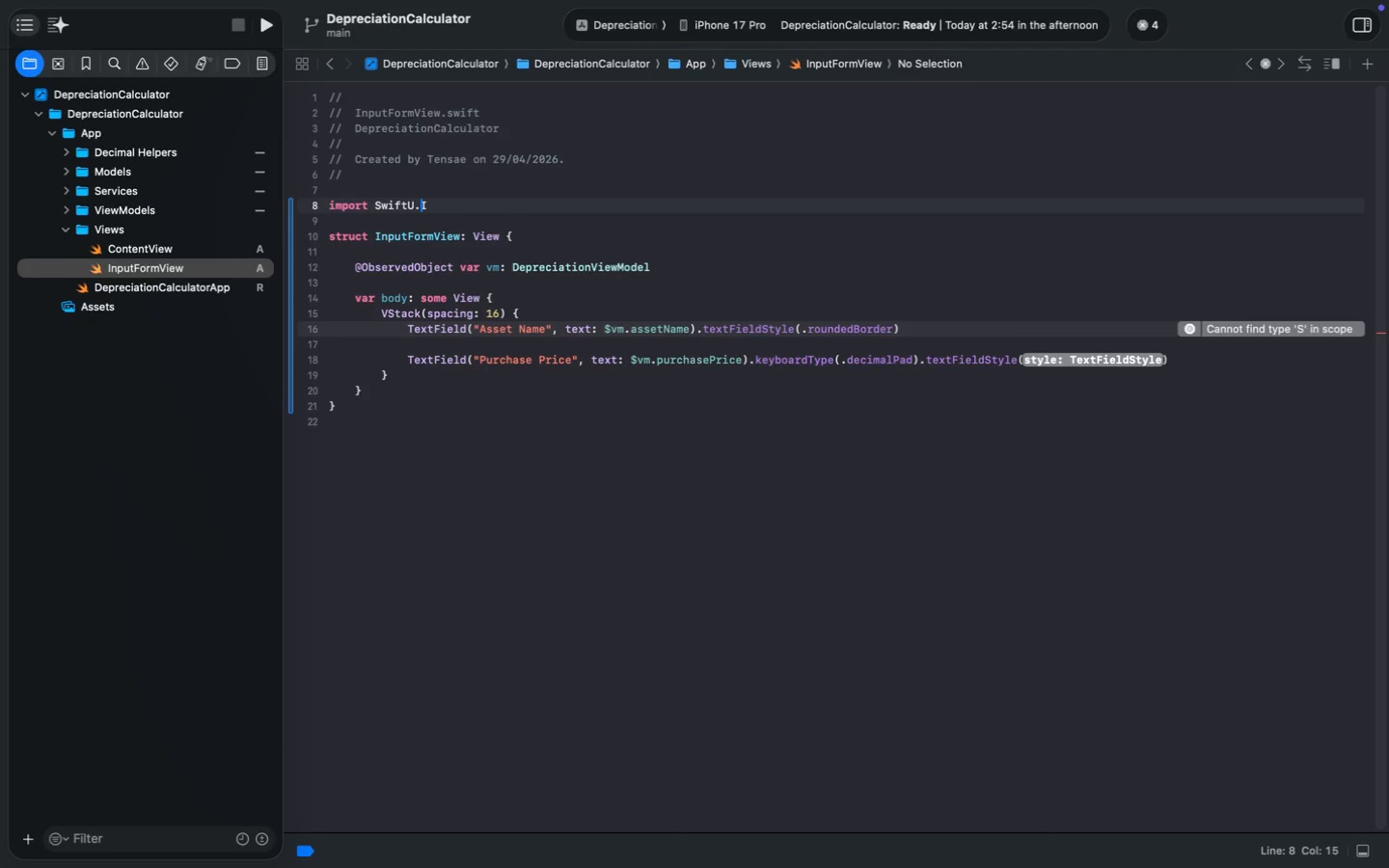 
key(Period)
 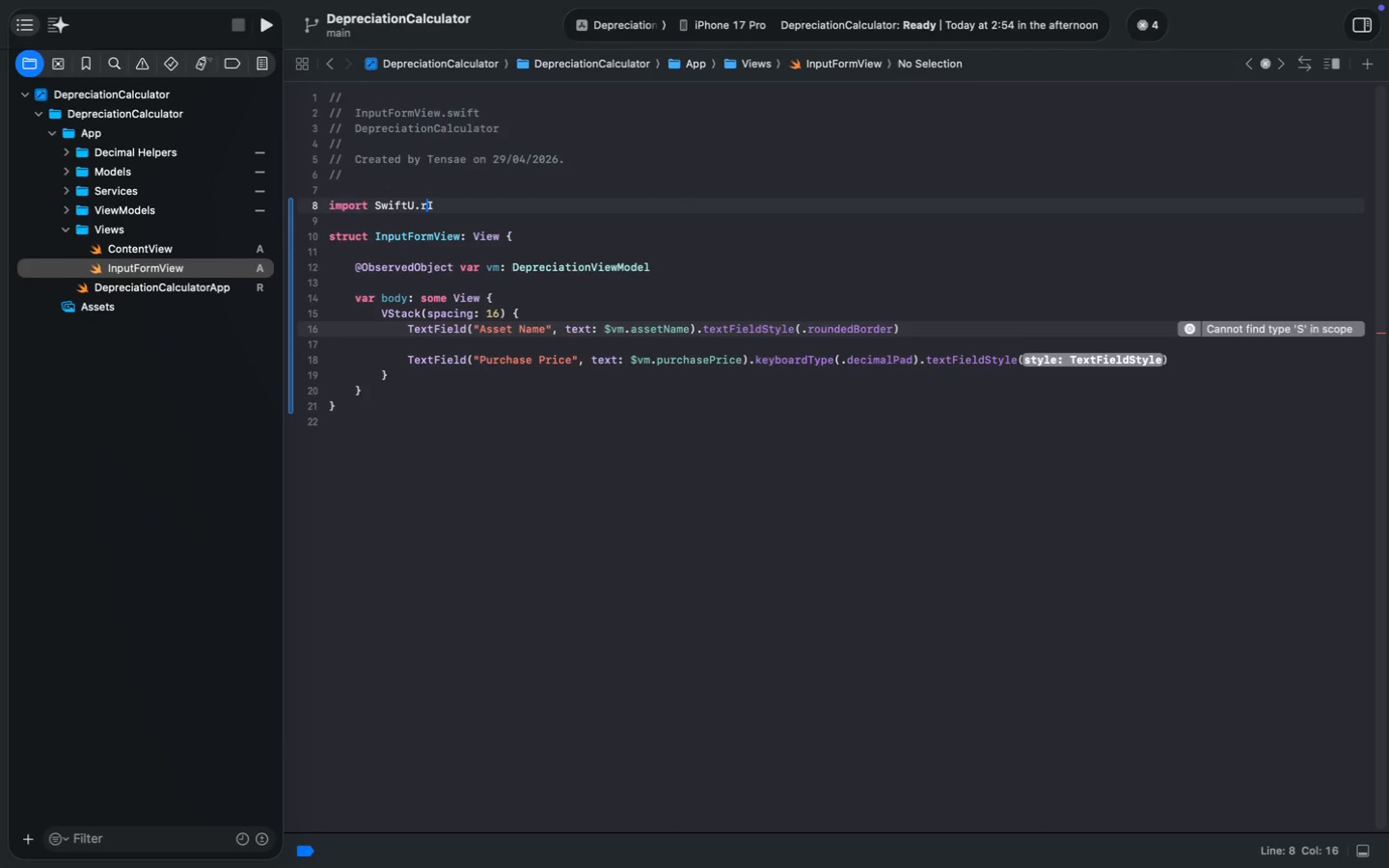 
key(R)
 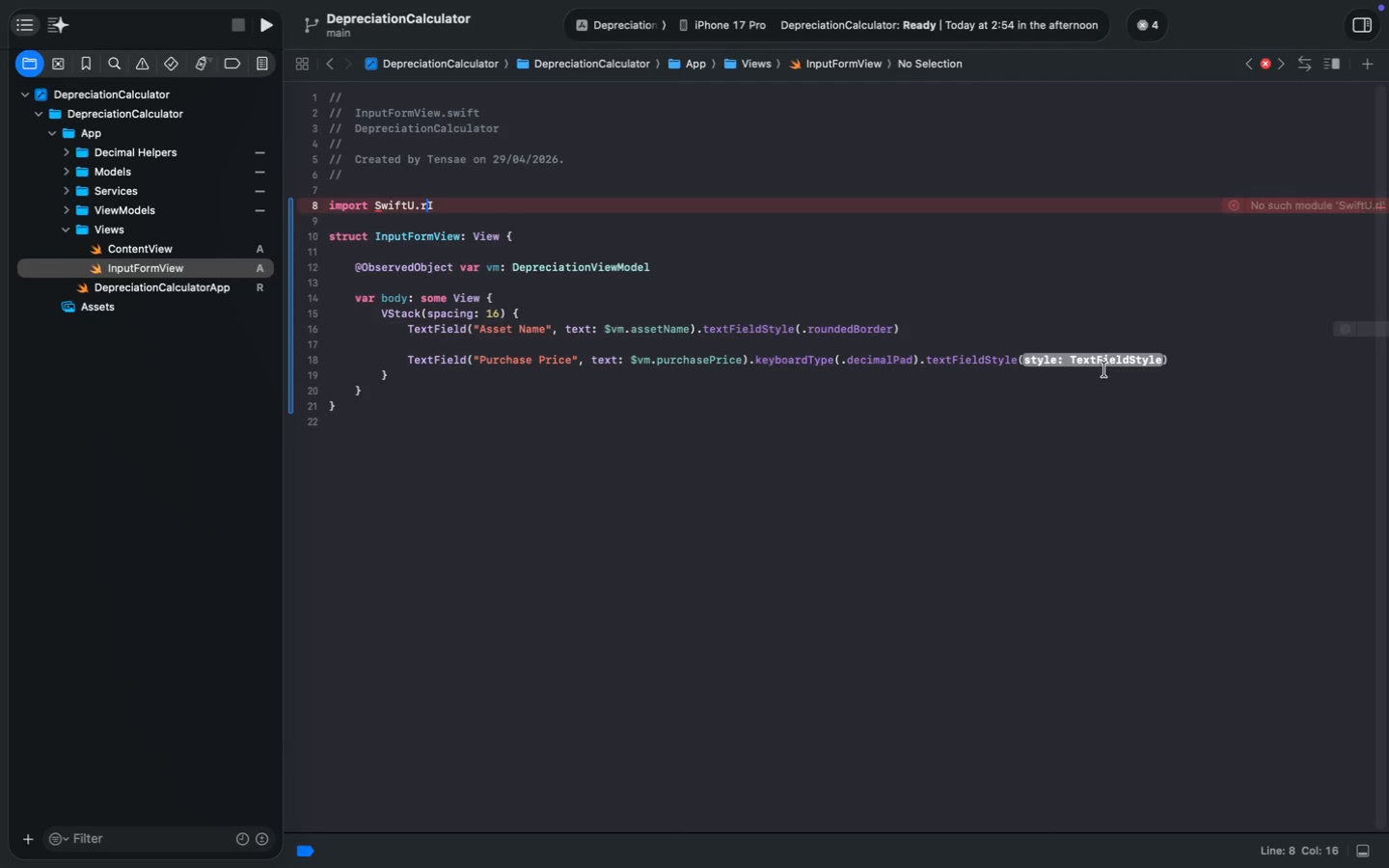 
left_click([1101, 358])
 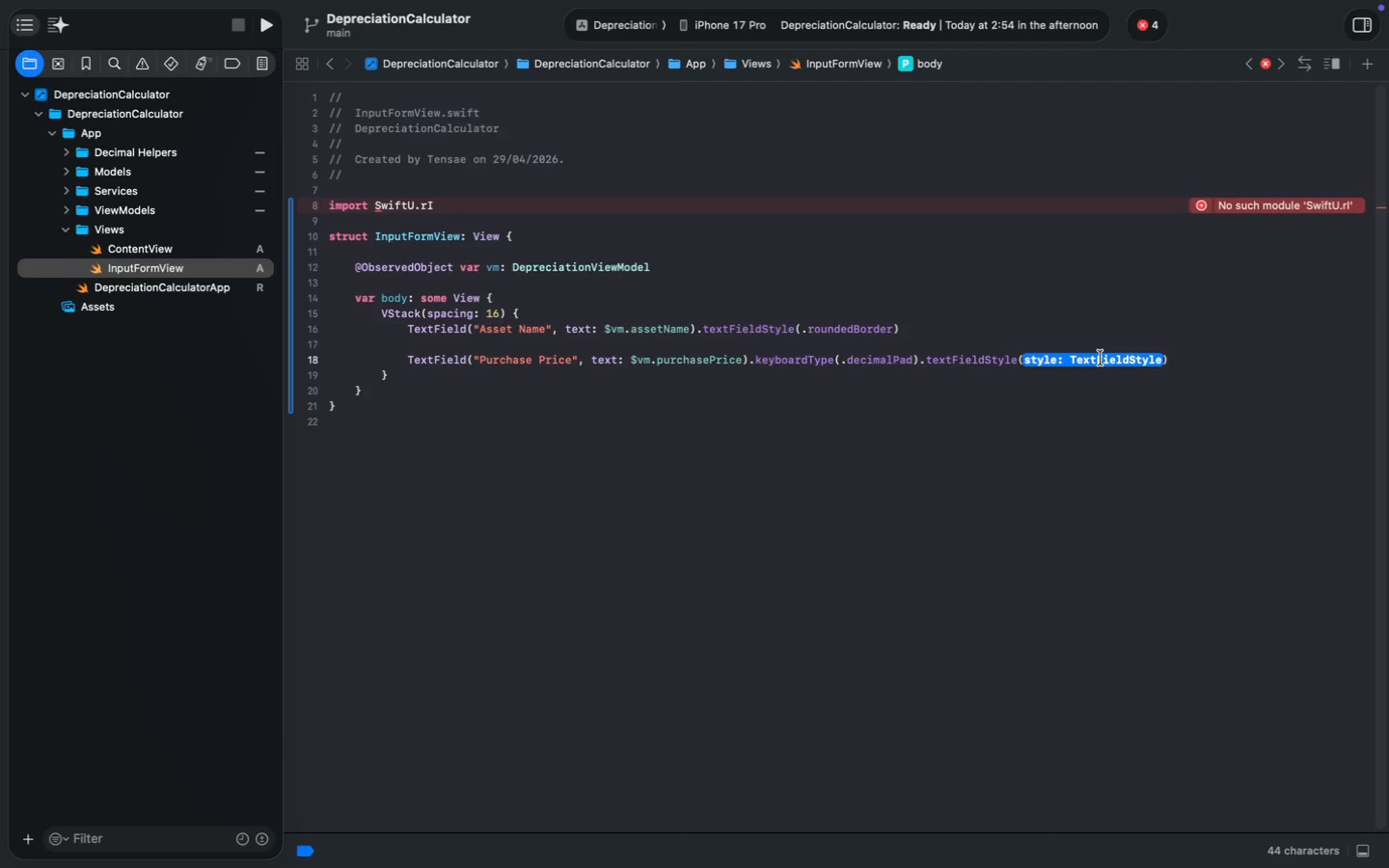 
type(.rou)
 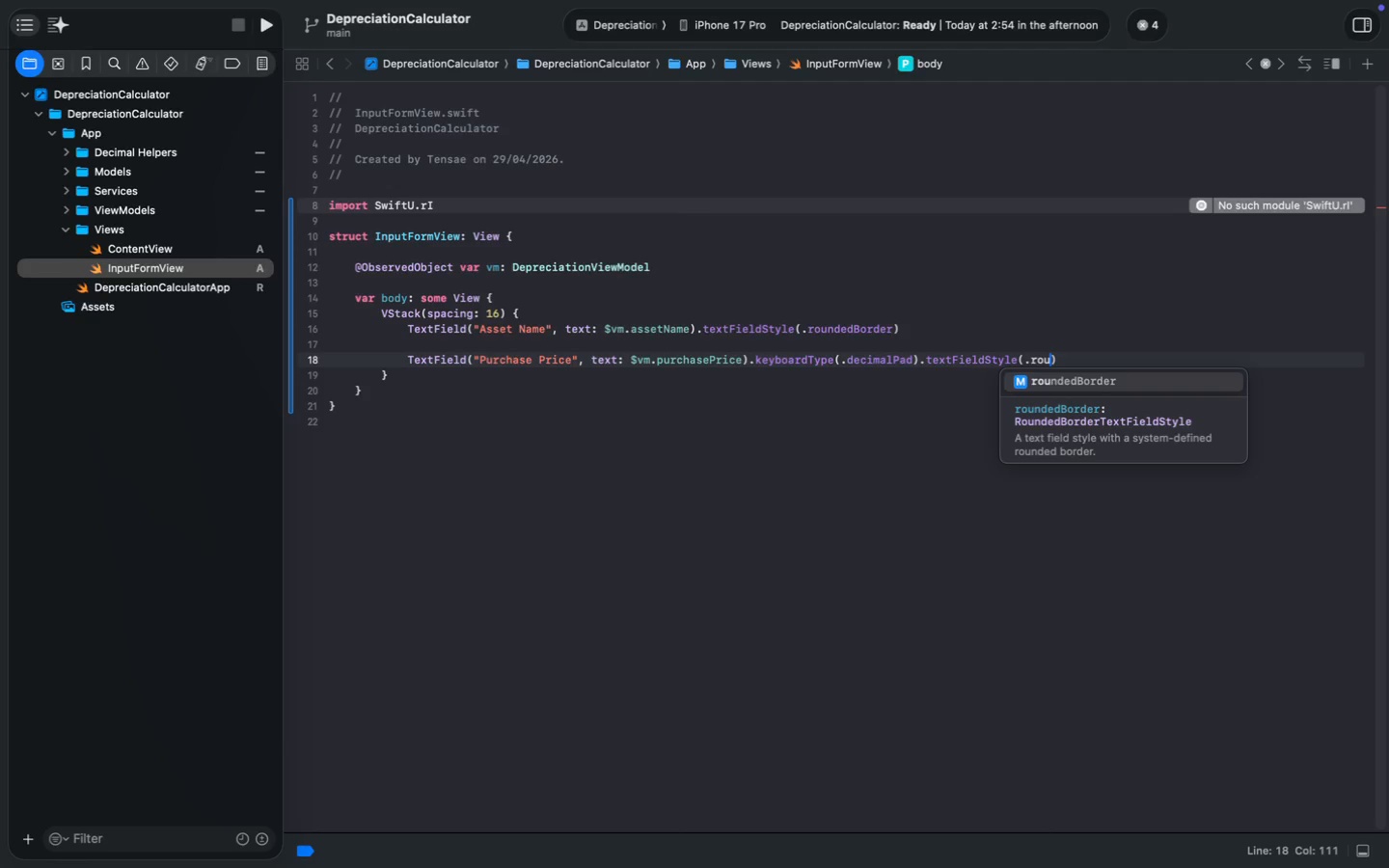 
key(Enter)
 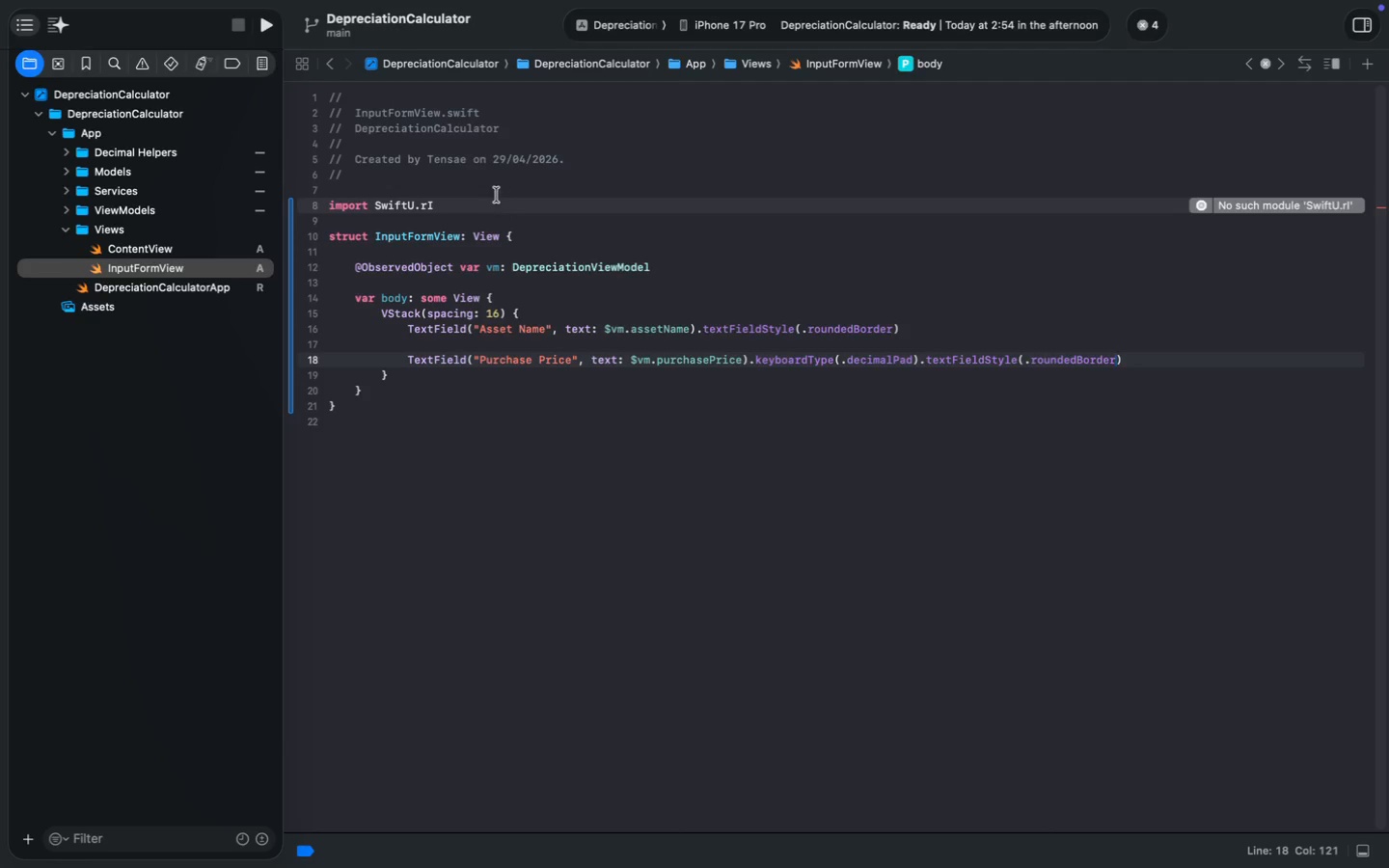 
left_click([497, 195])
 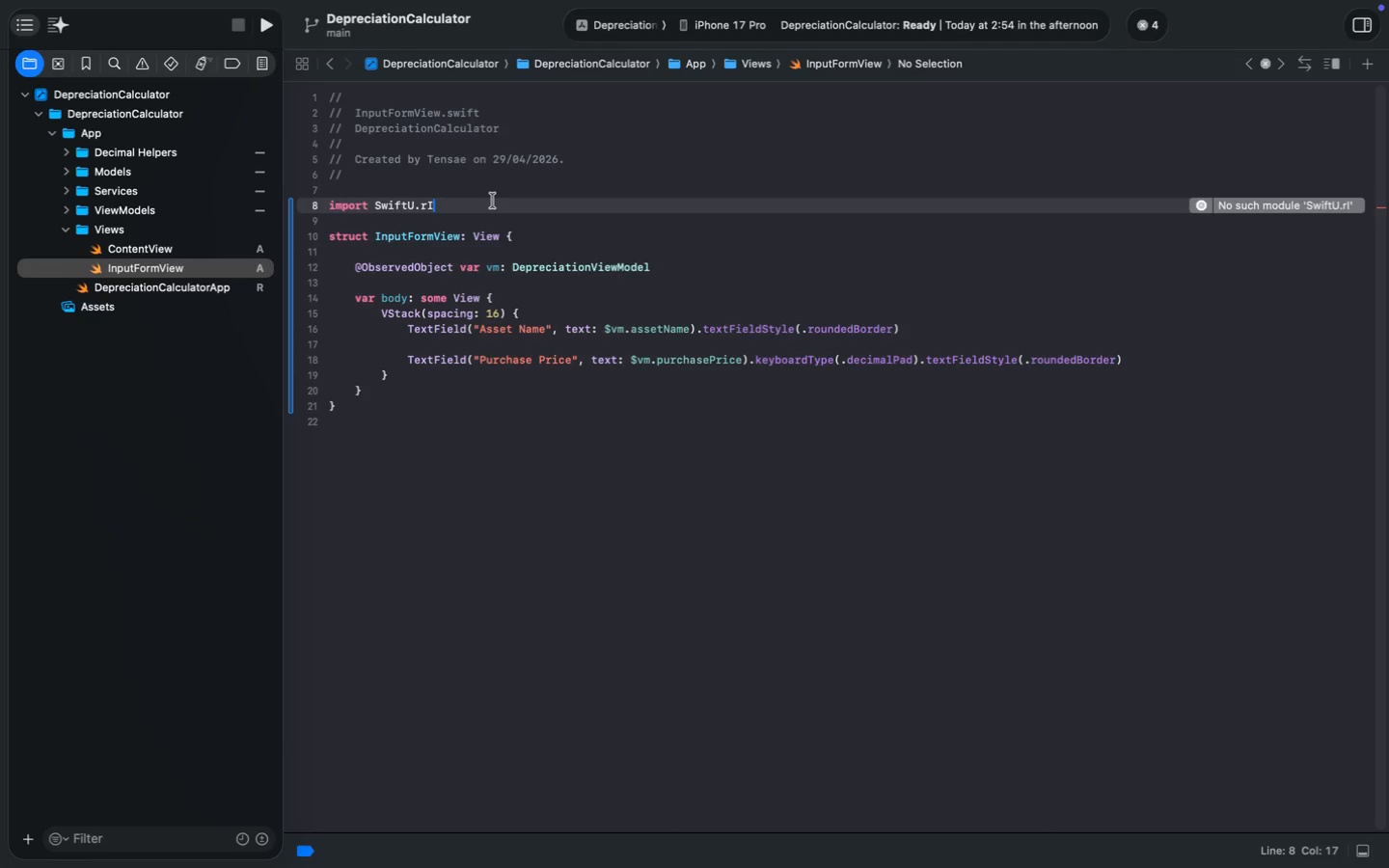 
left_click([493, 201])
 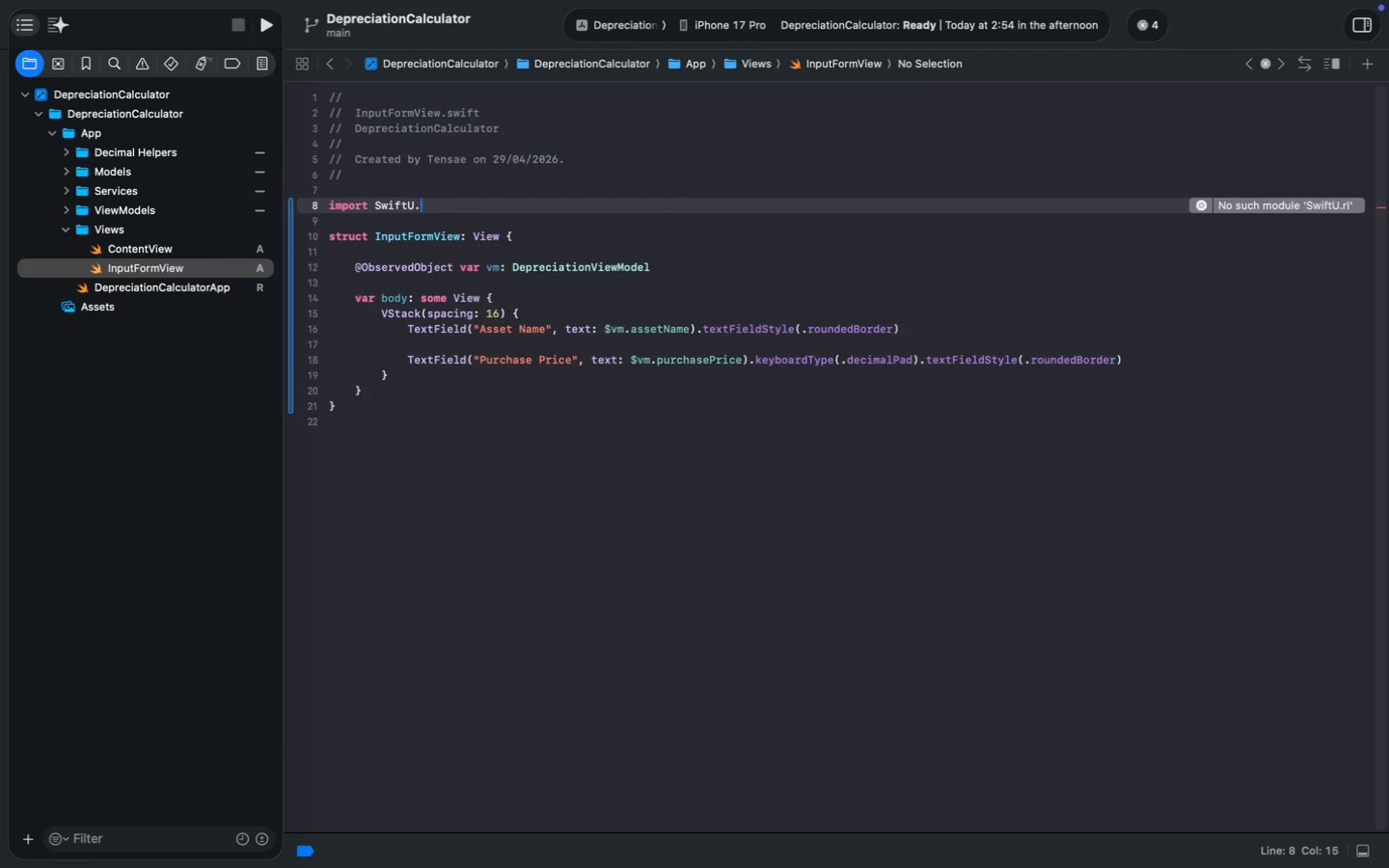 
key(Backspace)
 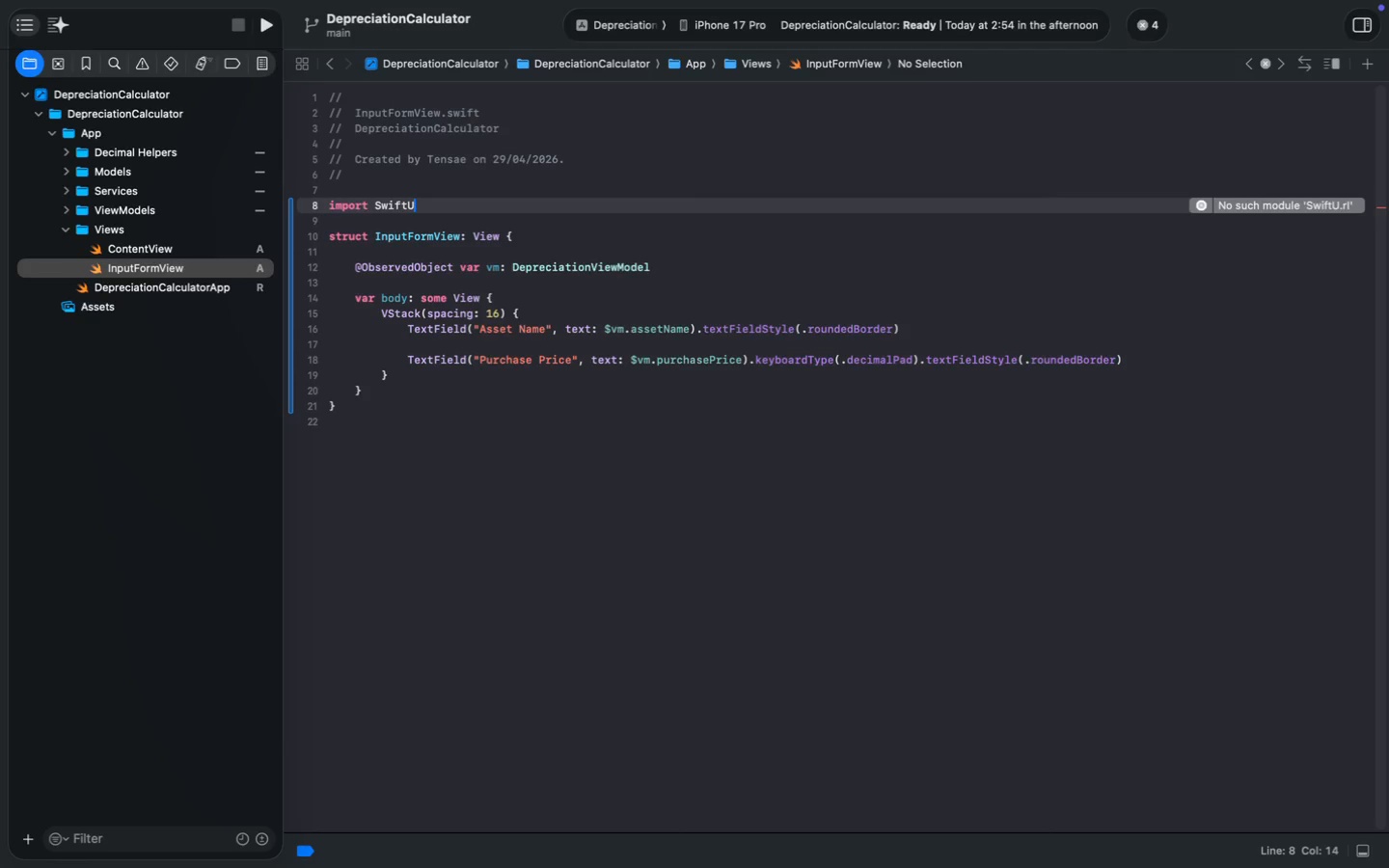 
key(Backspace)
 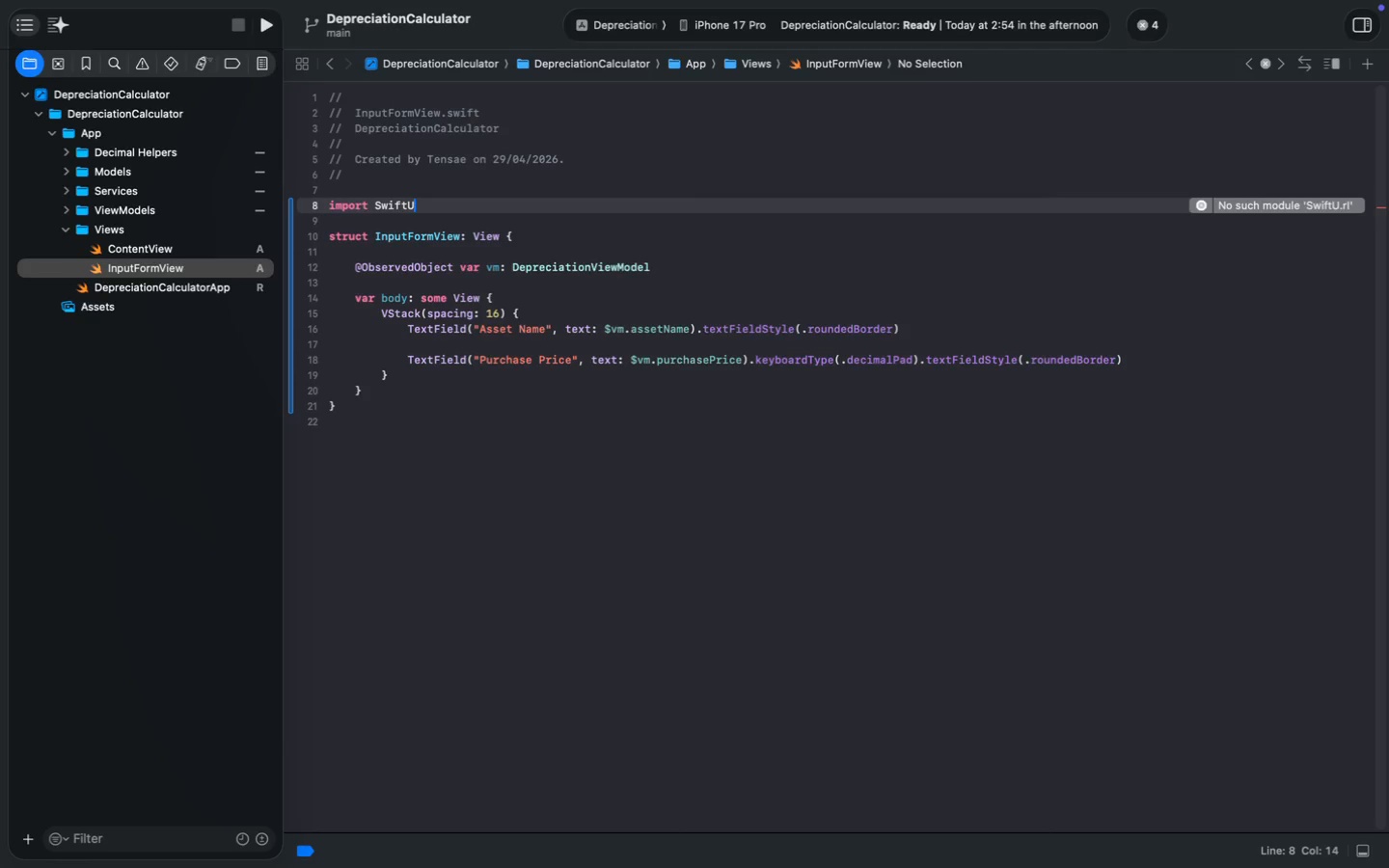 
key(Backspace)
 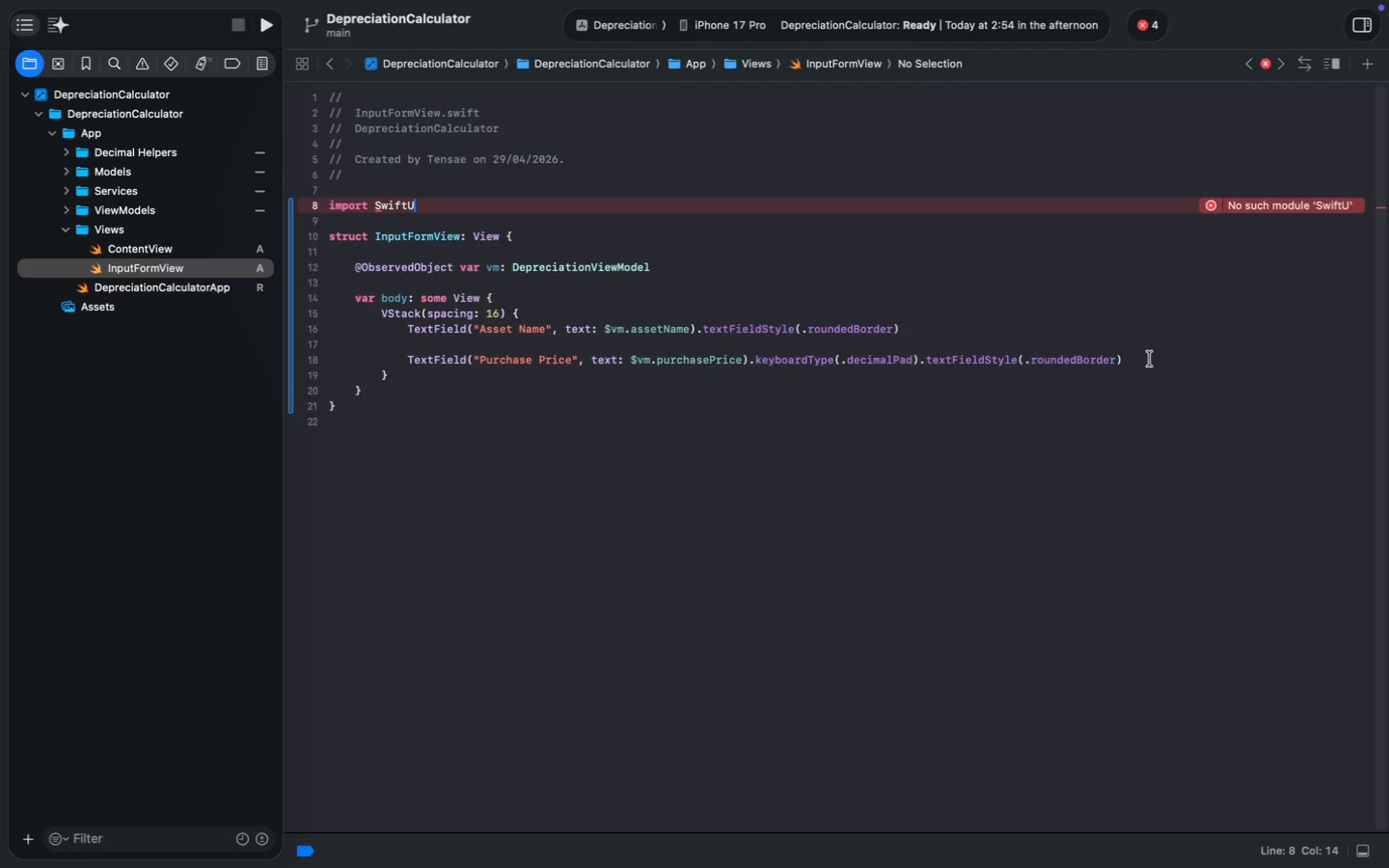 
left_click([1150, 359])
 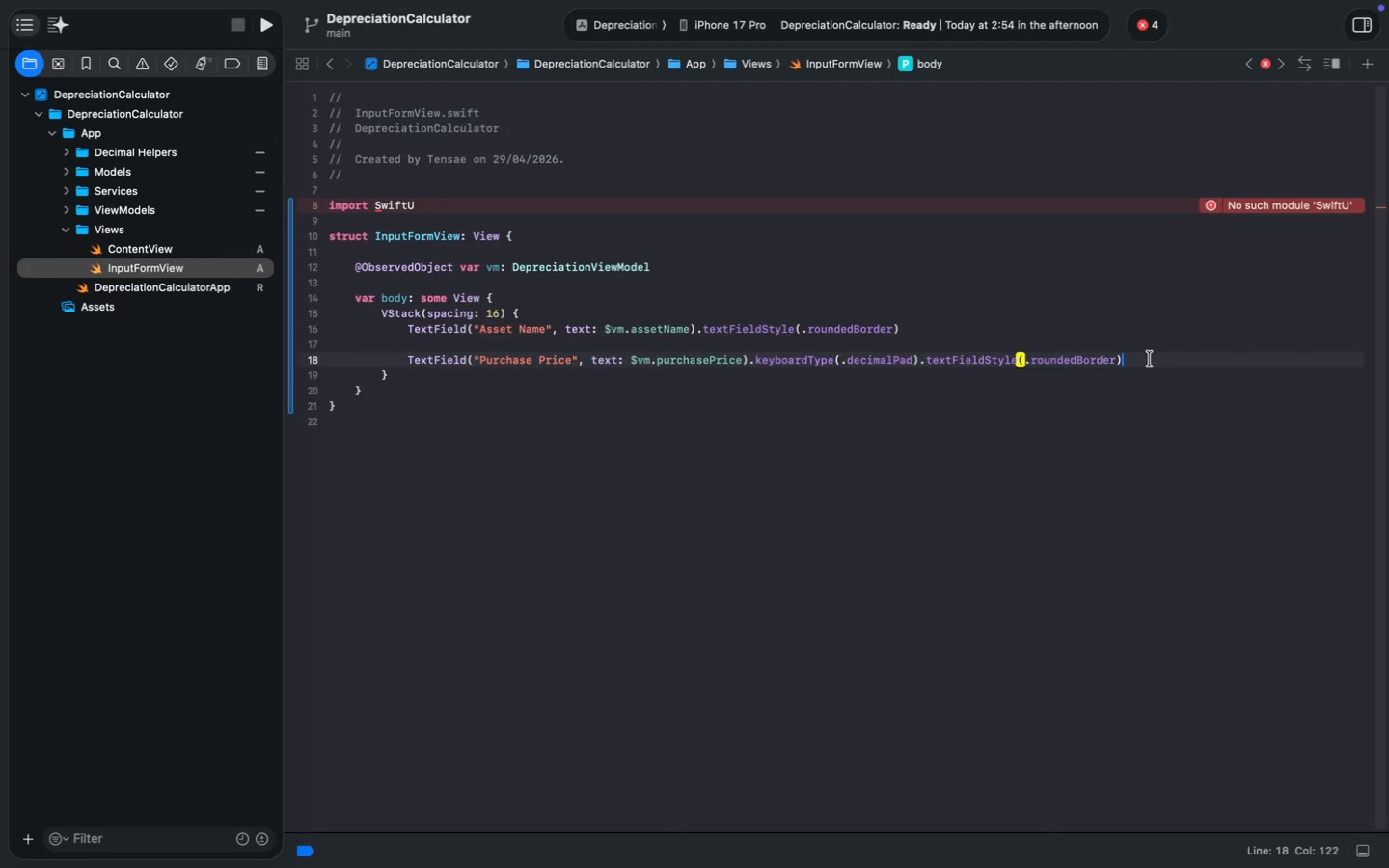 
left_click([488, 201])
 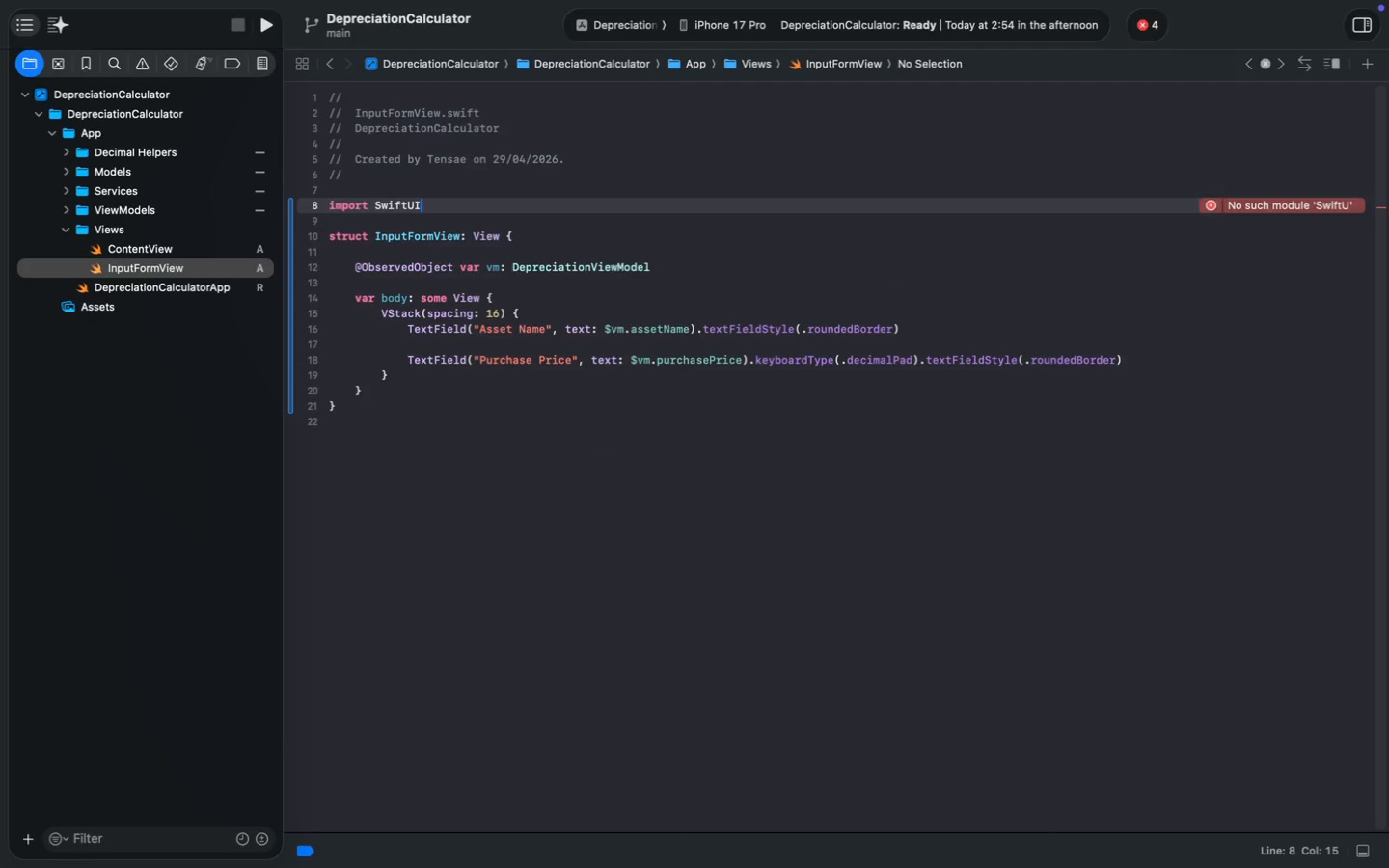 
key(Shift+I)
 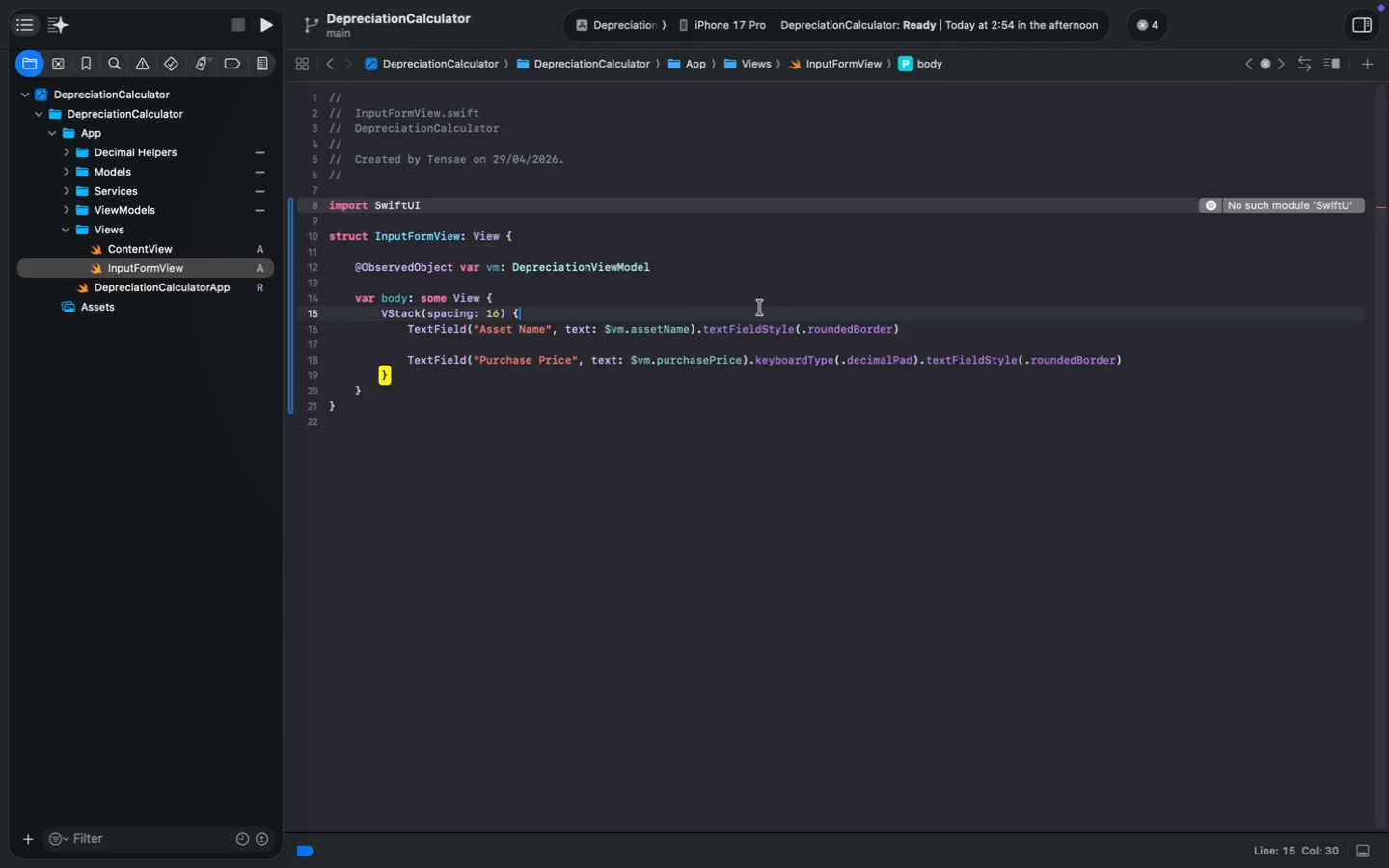 
left_click([760, 308])
 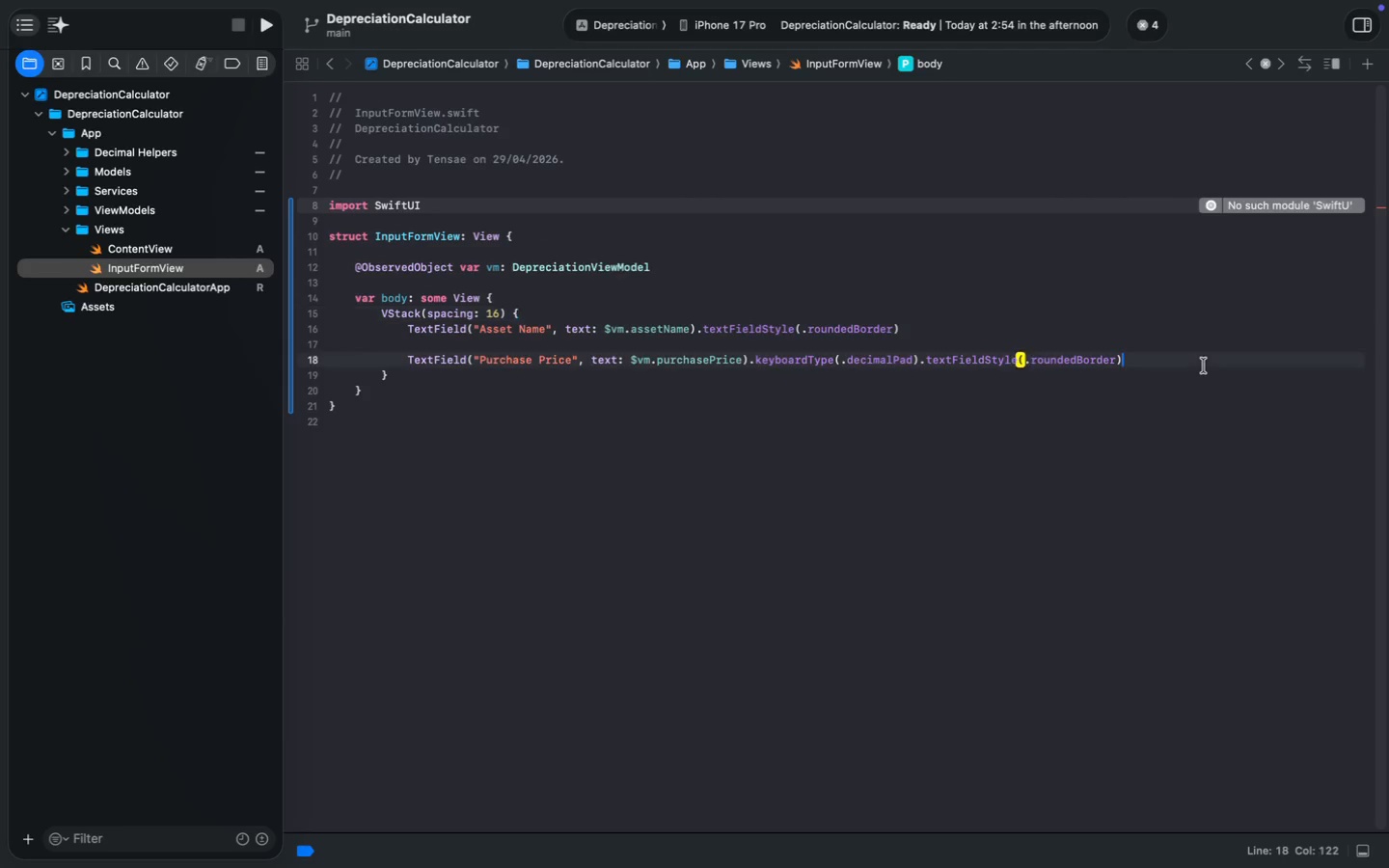 
left_click([1204, 366])
 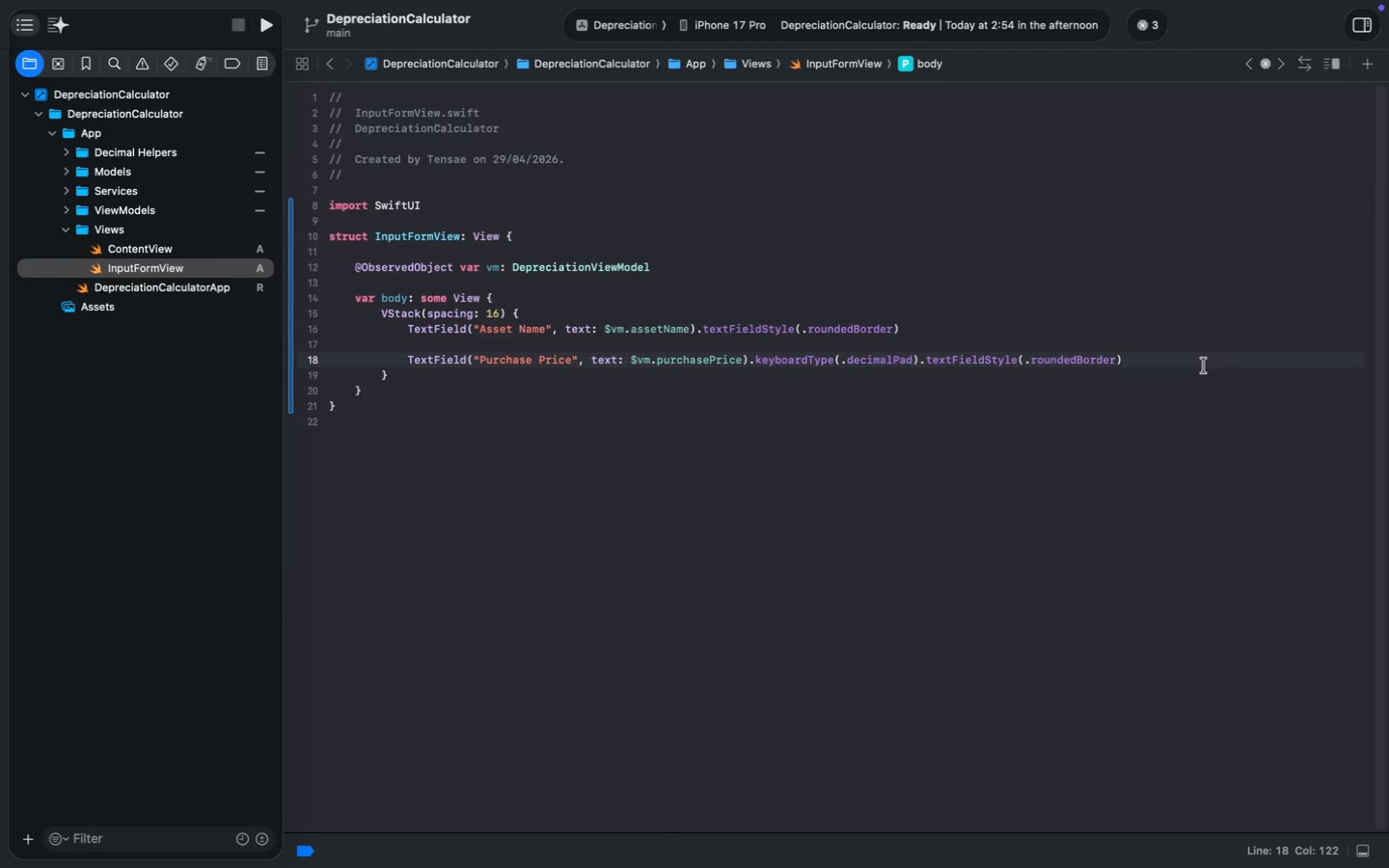 
key(Enter)
 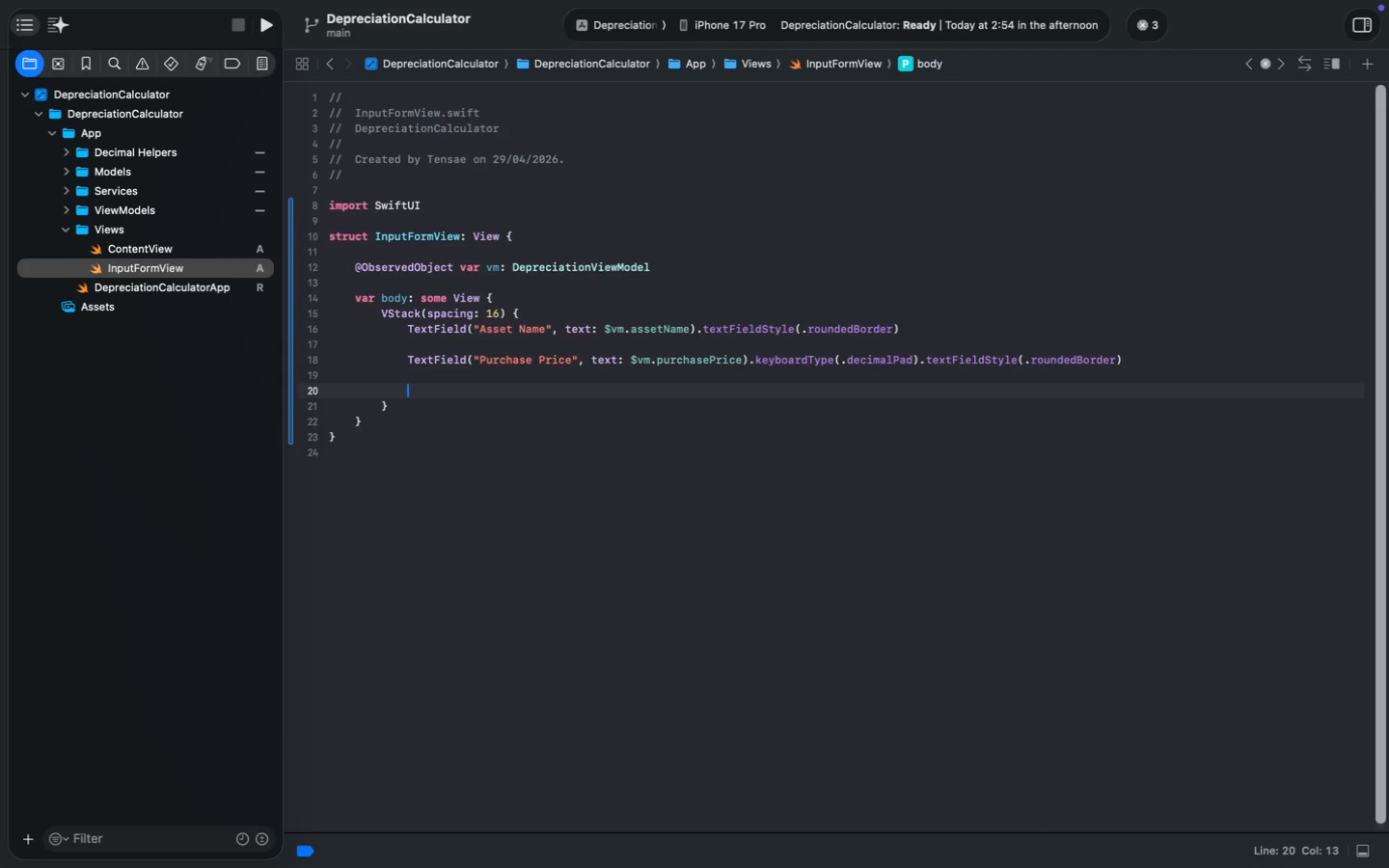 
key(Enter)
 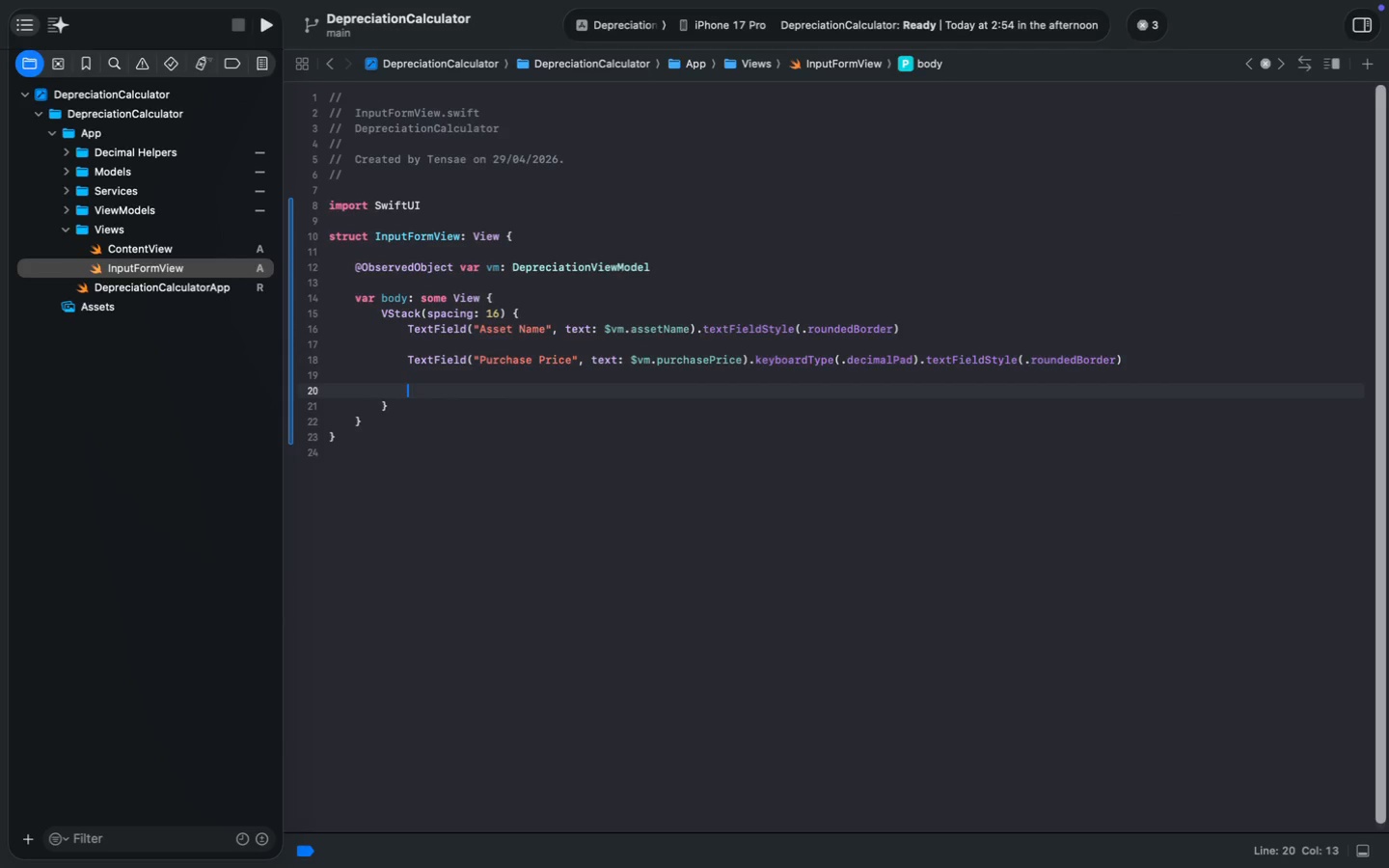 
type(Tex)
 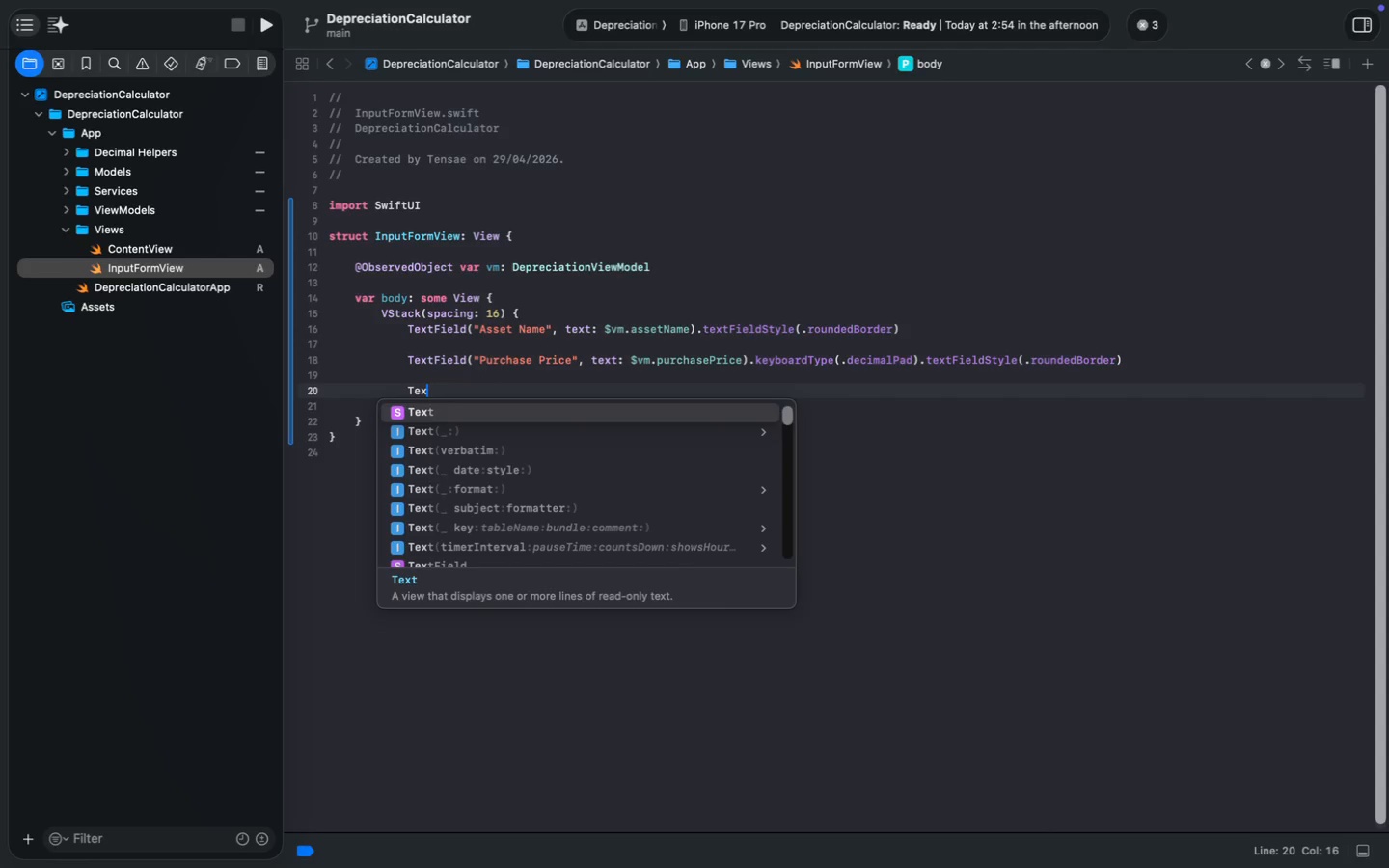 
key(F)
 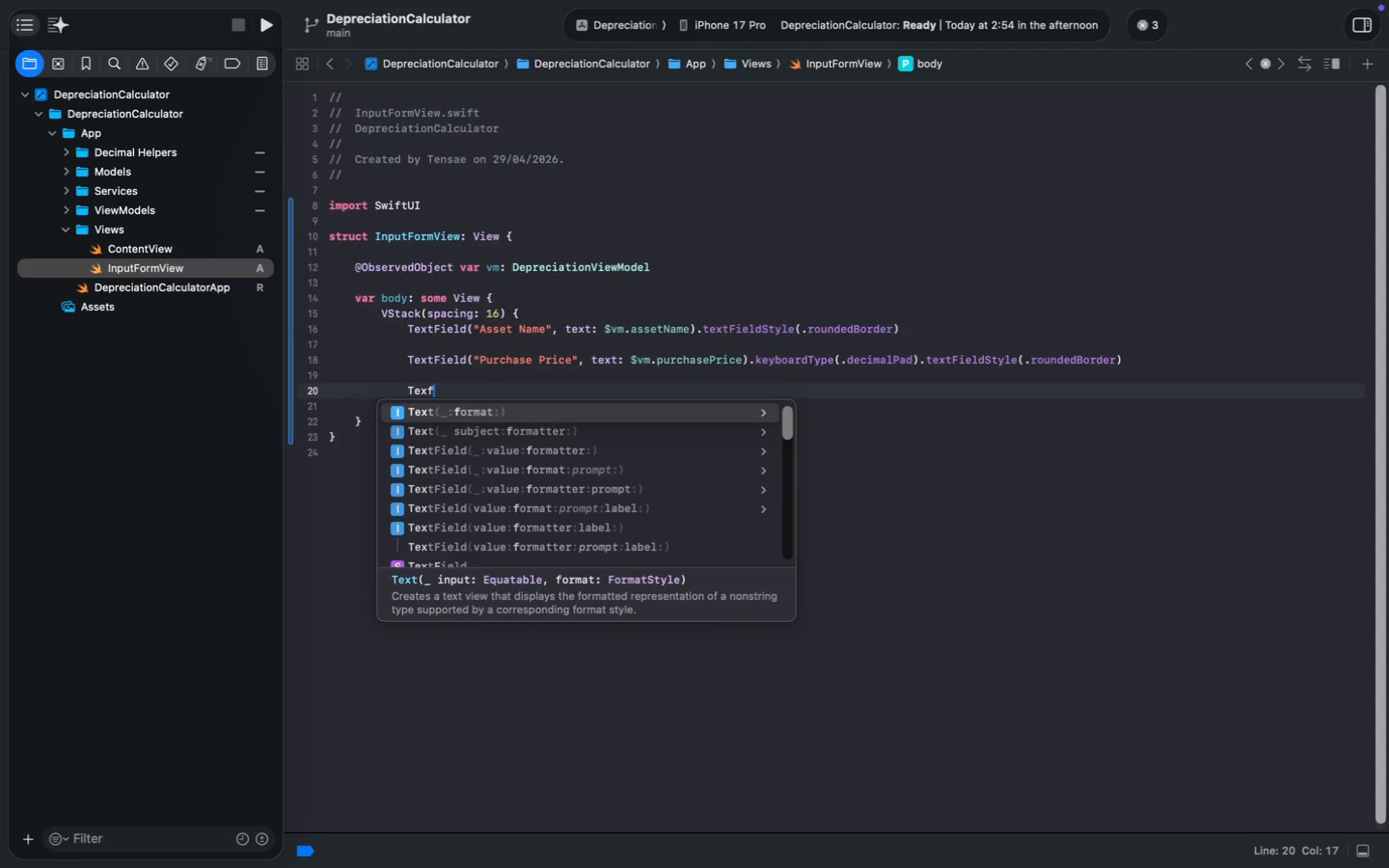 
type(ie)
 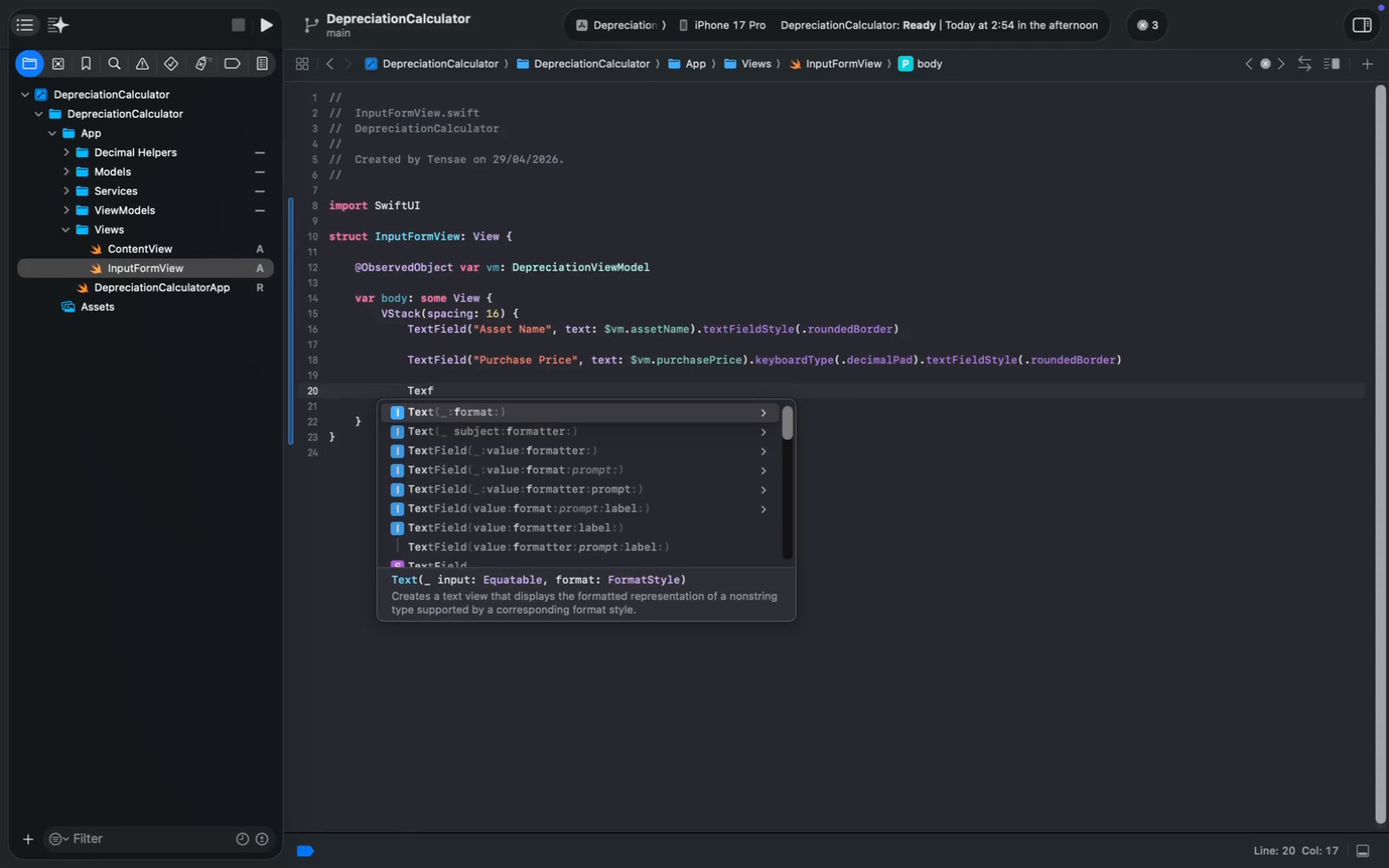 
key(Enter)
 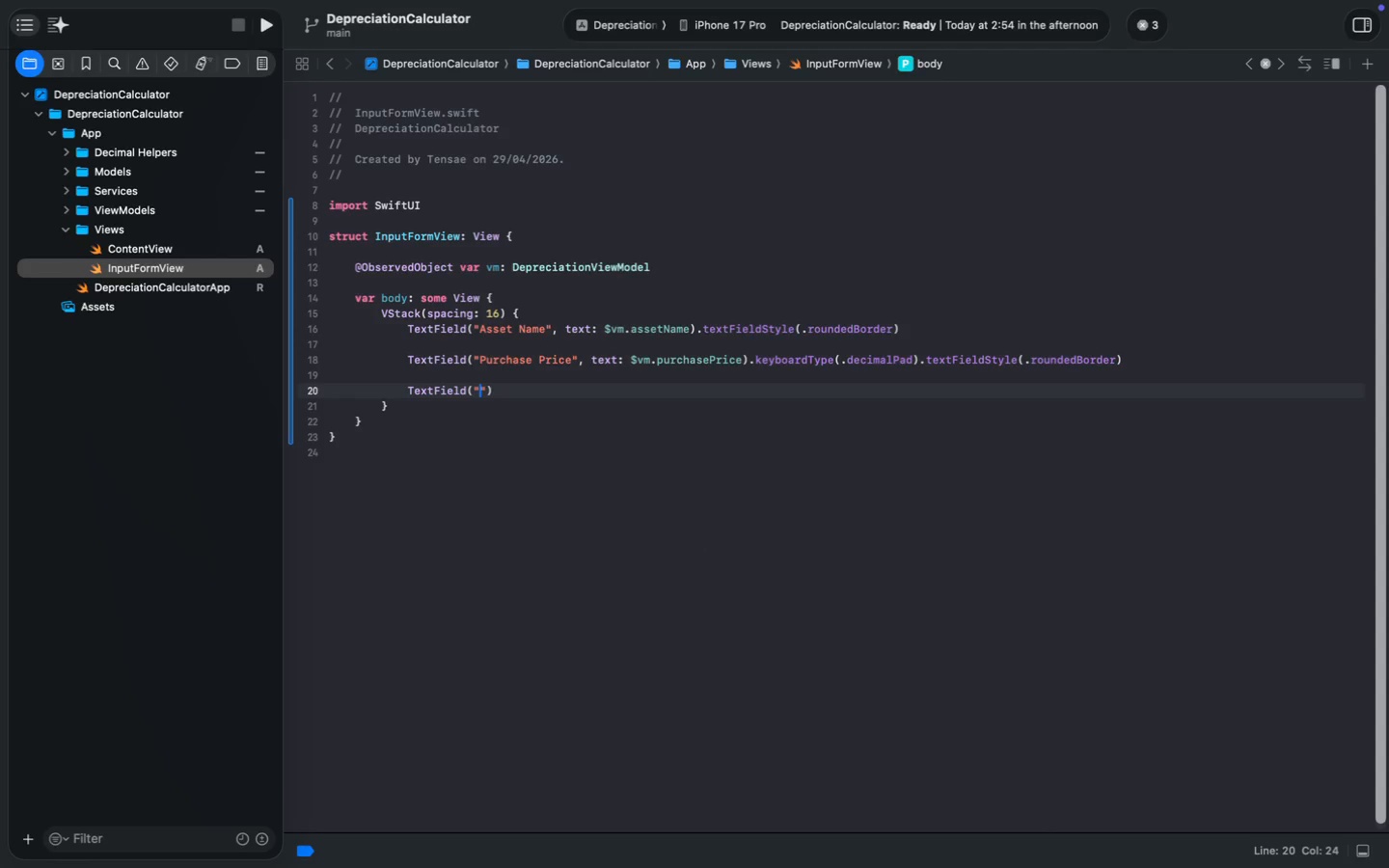 
type(("Salvage Value)
 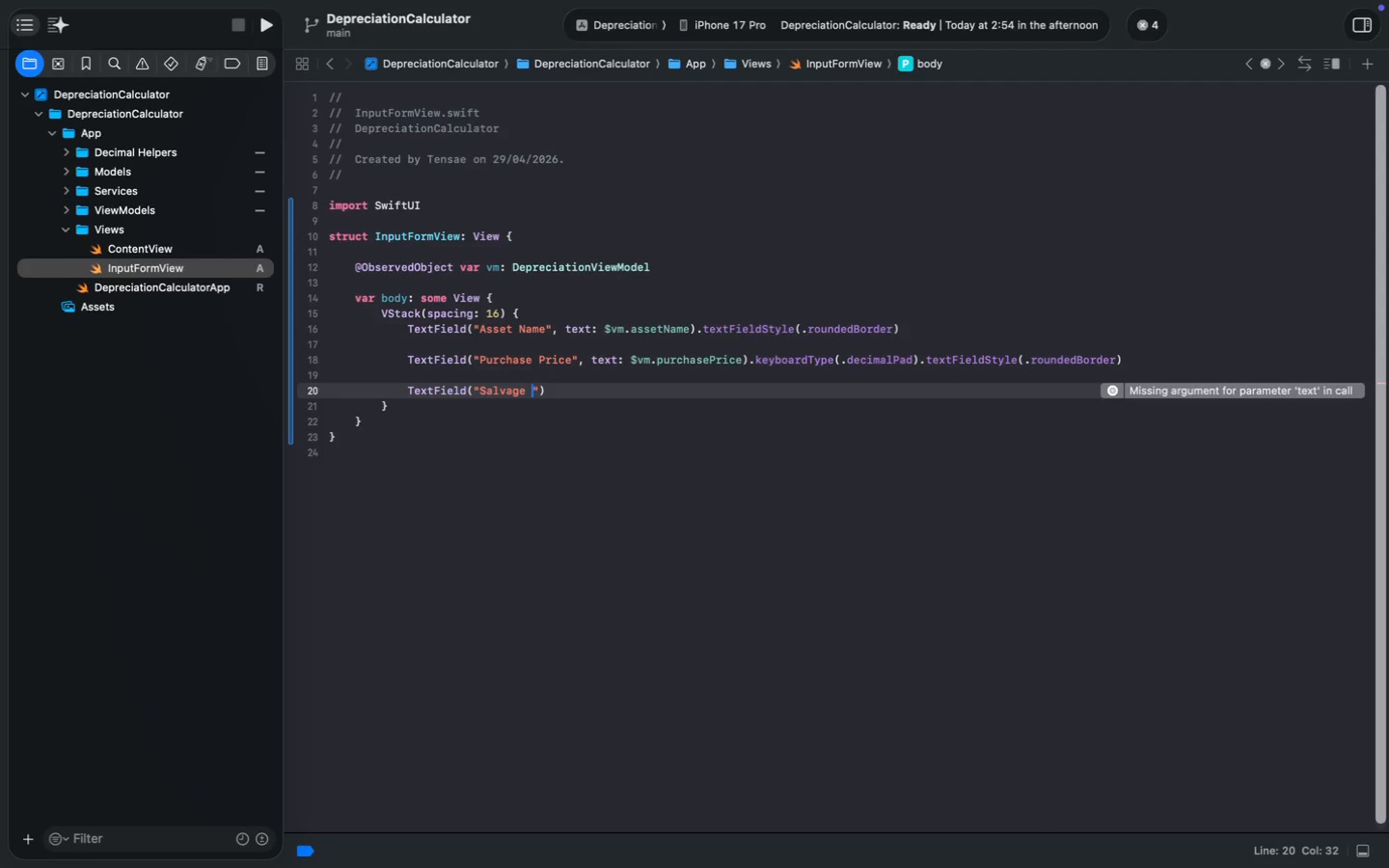 
key(ArrowRight)
 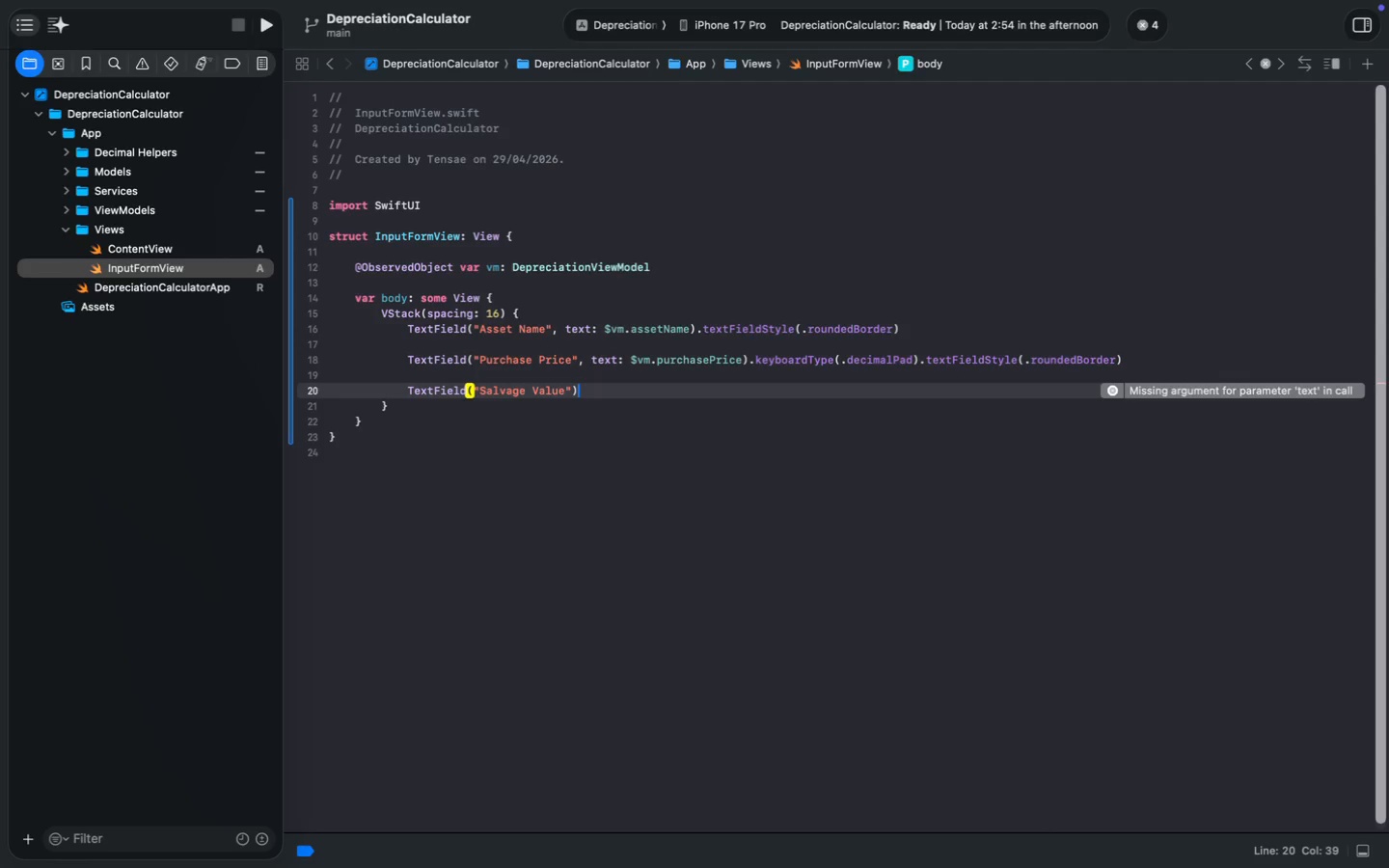 
key(ArrowRight)
 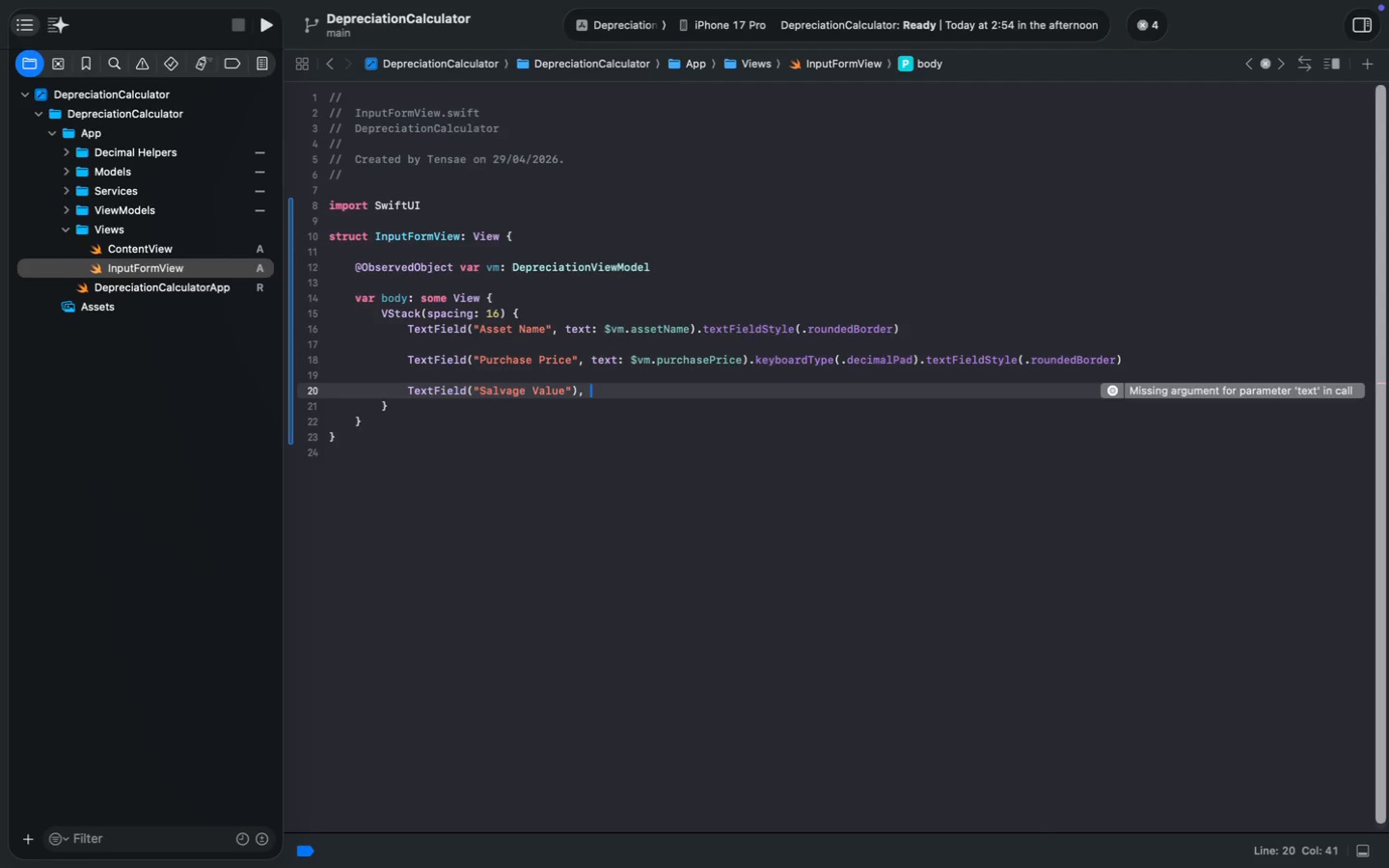 
key(Comma)
 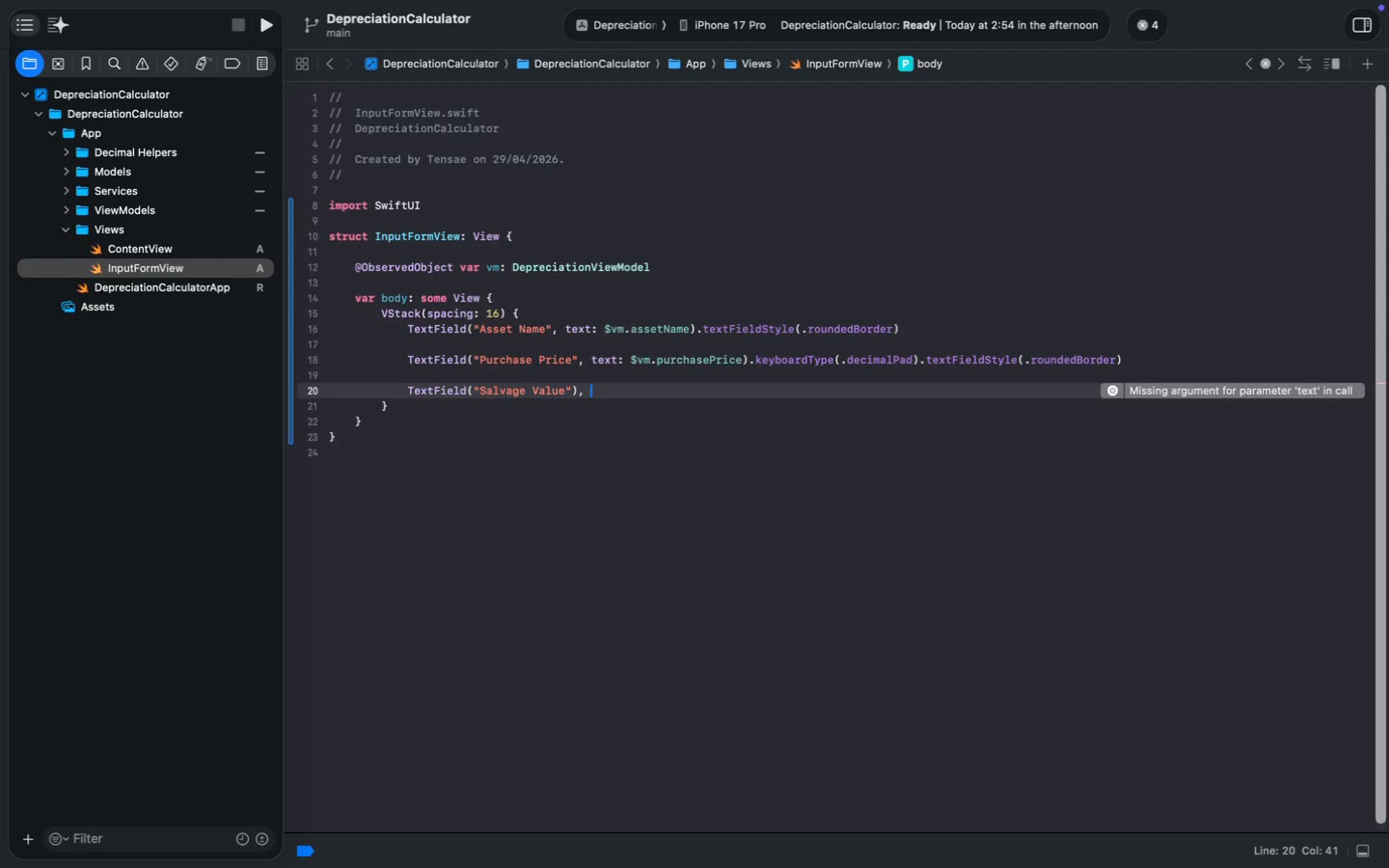 
key(Space)
 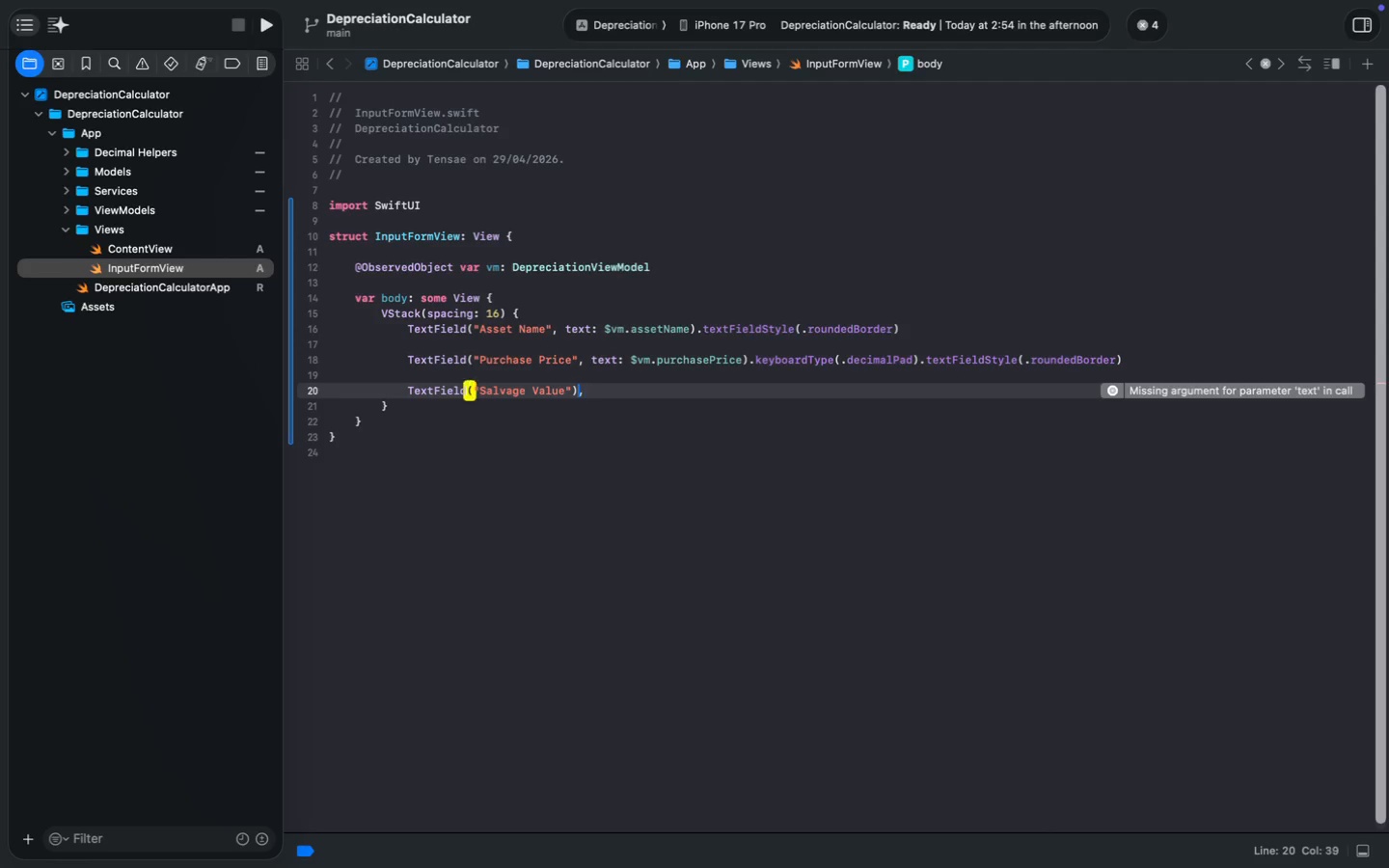 
key(ArrowLeft)
 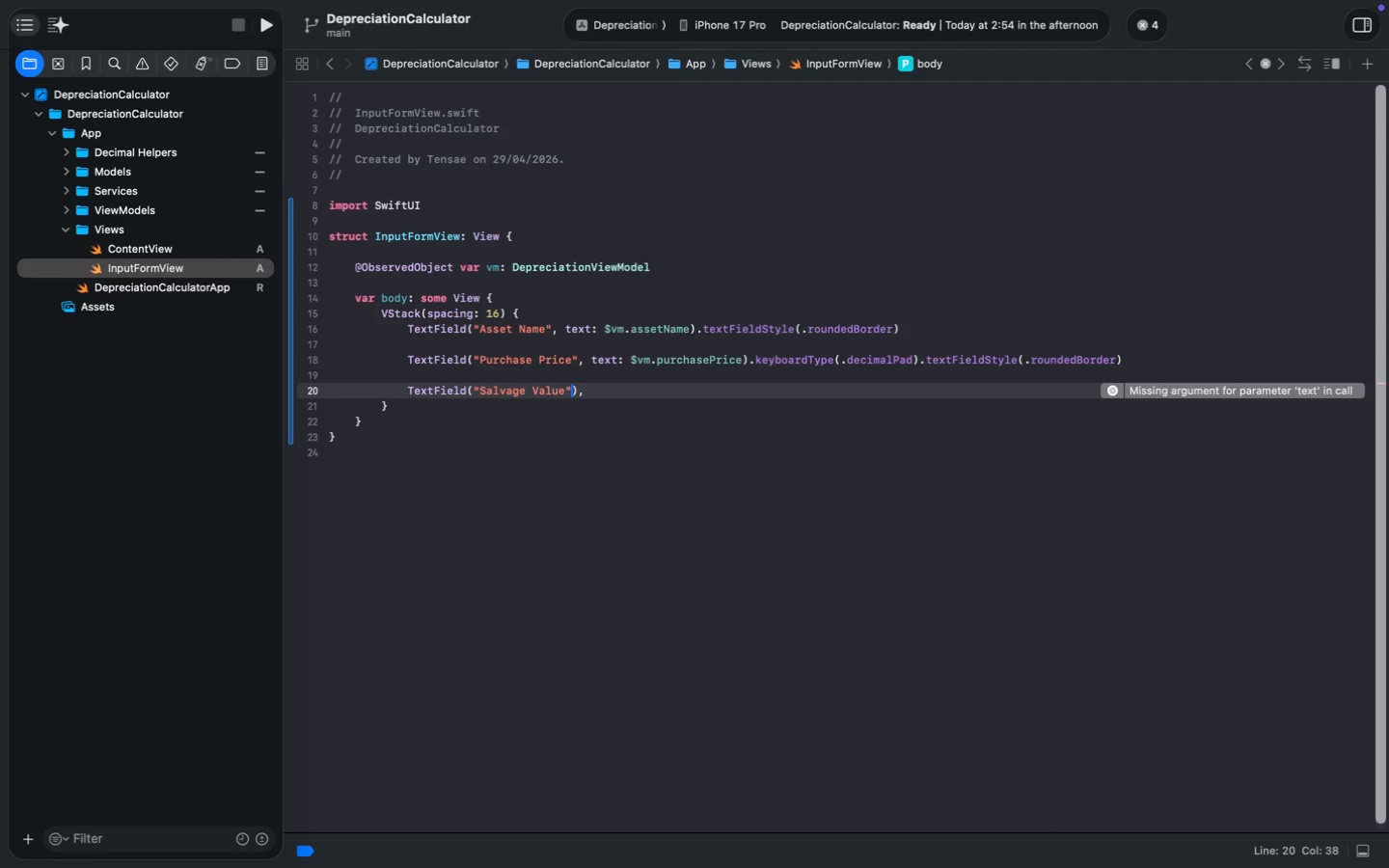 
key(ArrowLeft)
 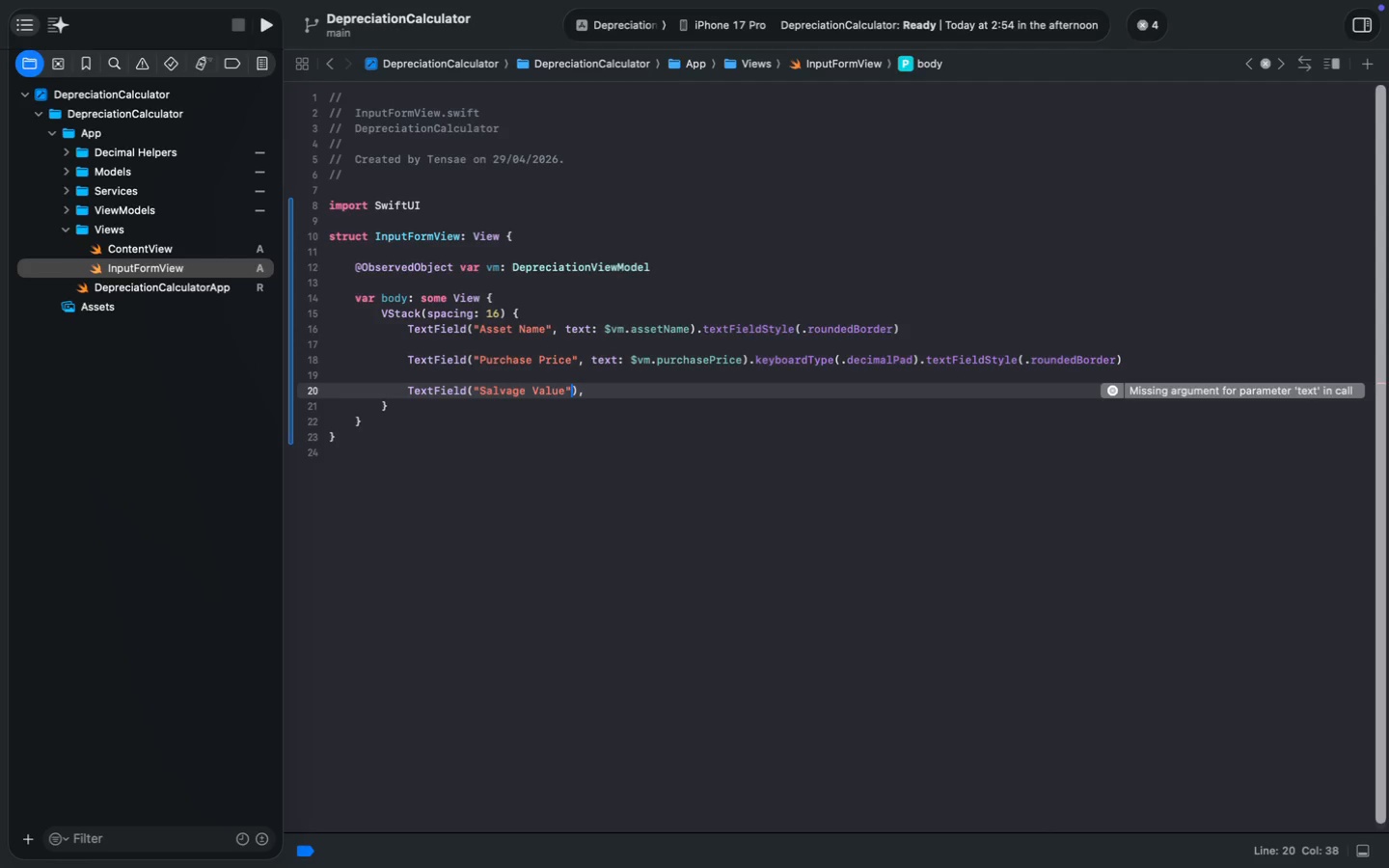 
key(ArrowLeft)
 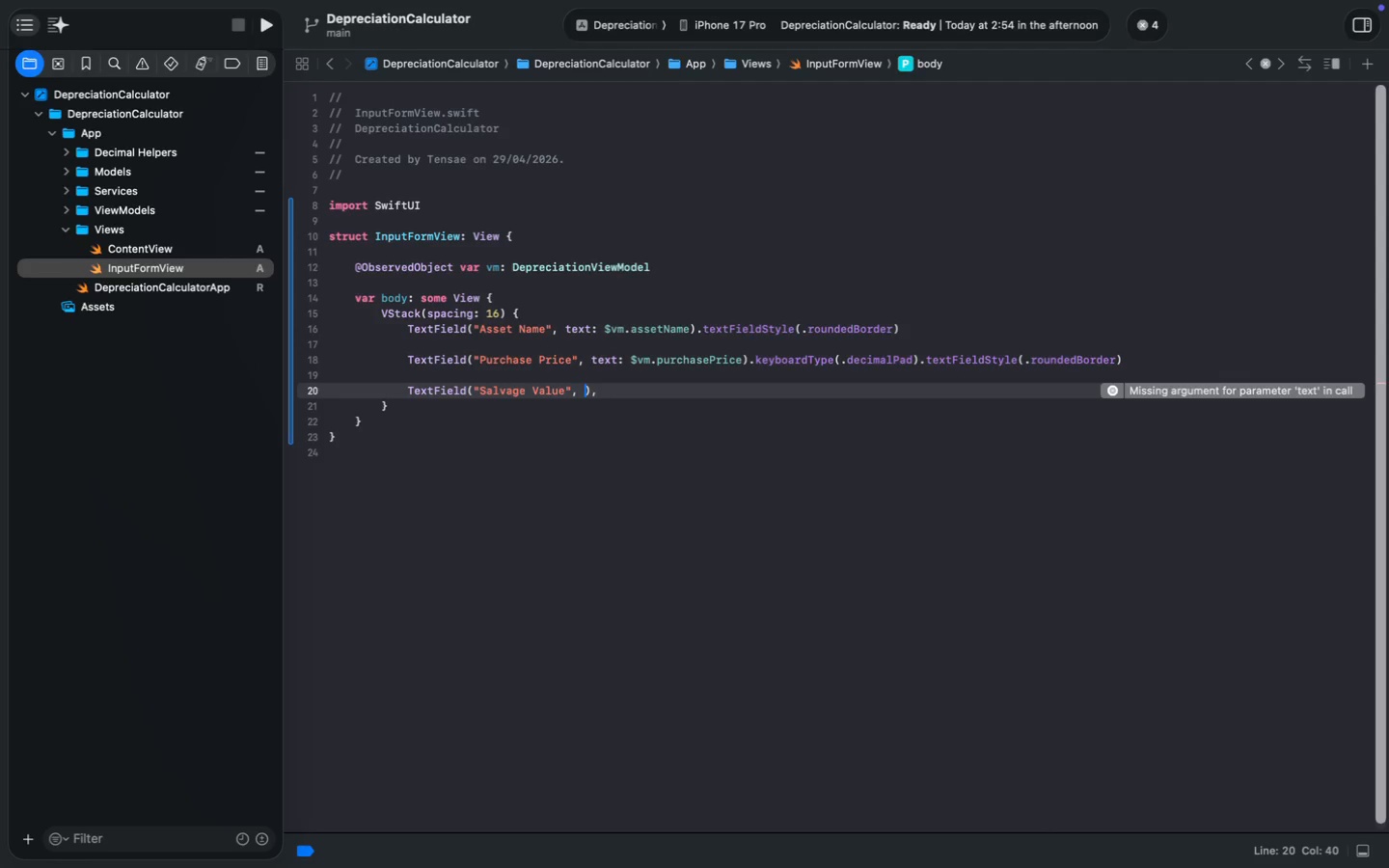 
key(Comma)
 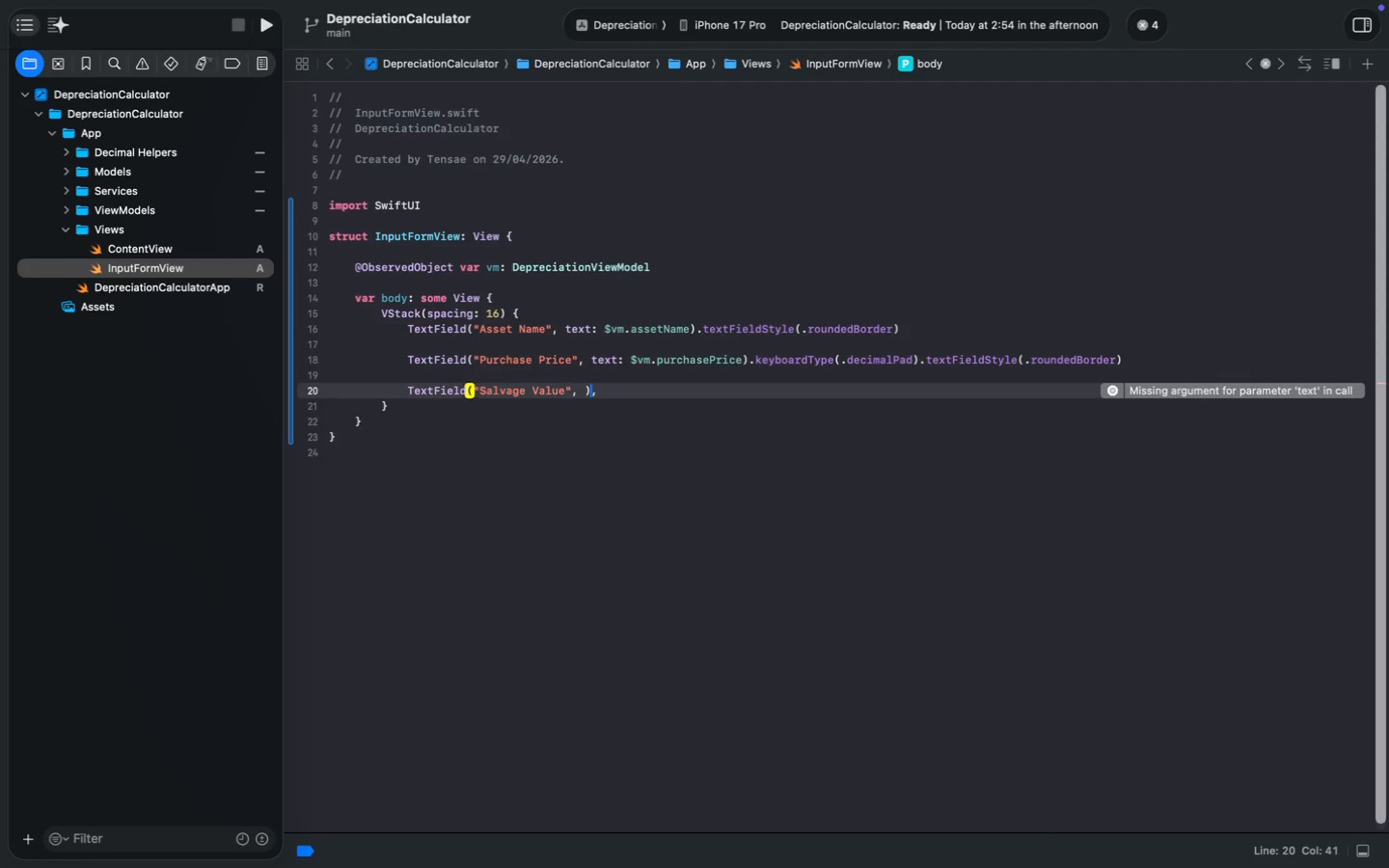 
key(Space)
 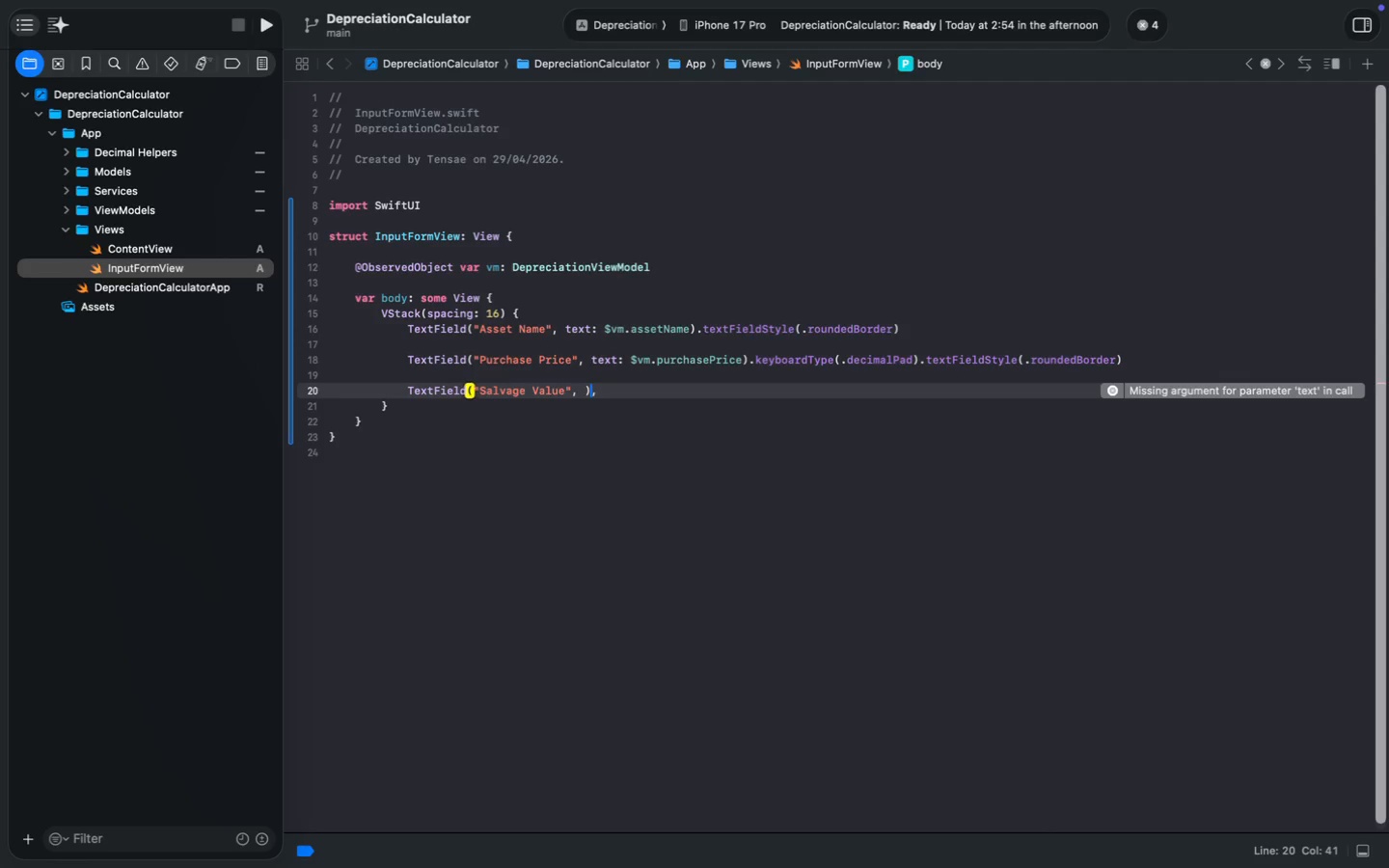 
key(ArrowRight)
 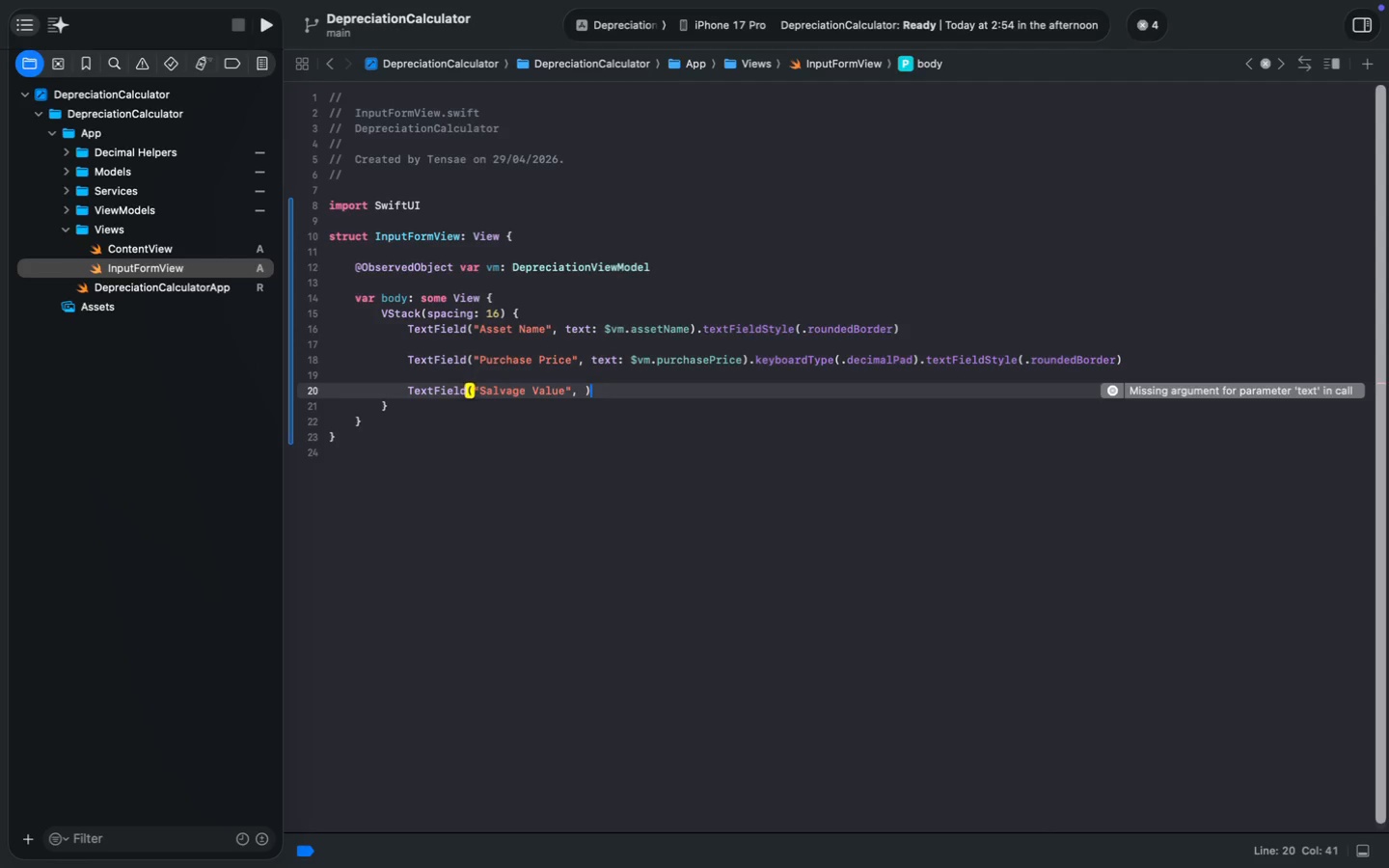 
key(ArrowRight)
 